 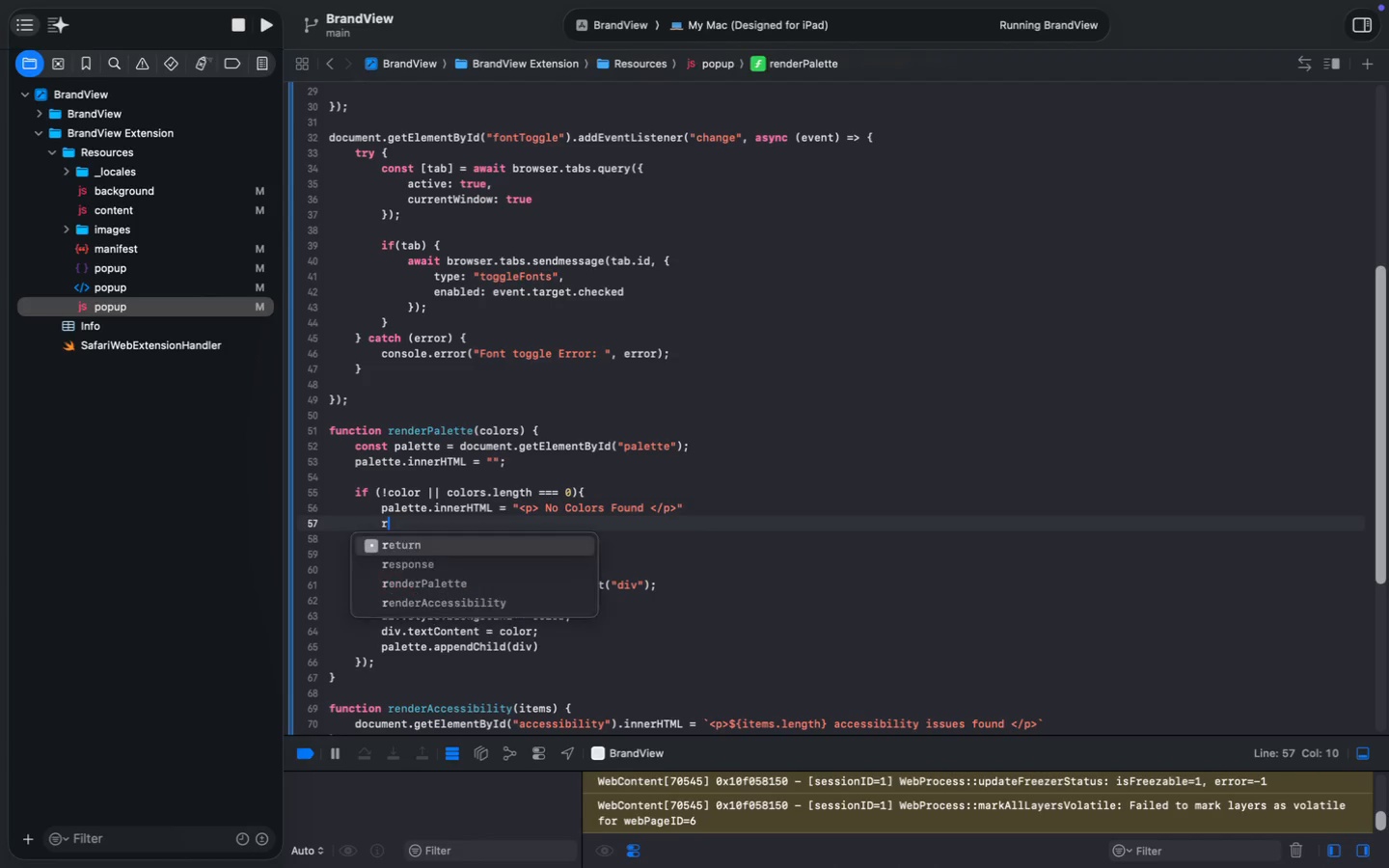 
key(Meta+S)
 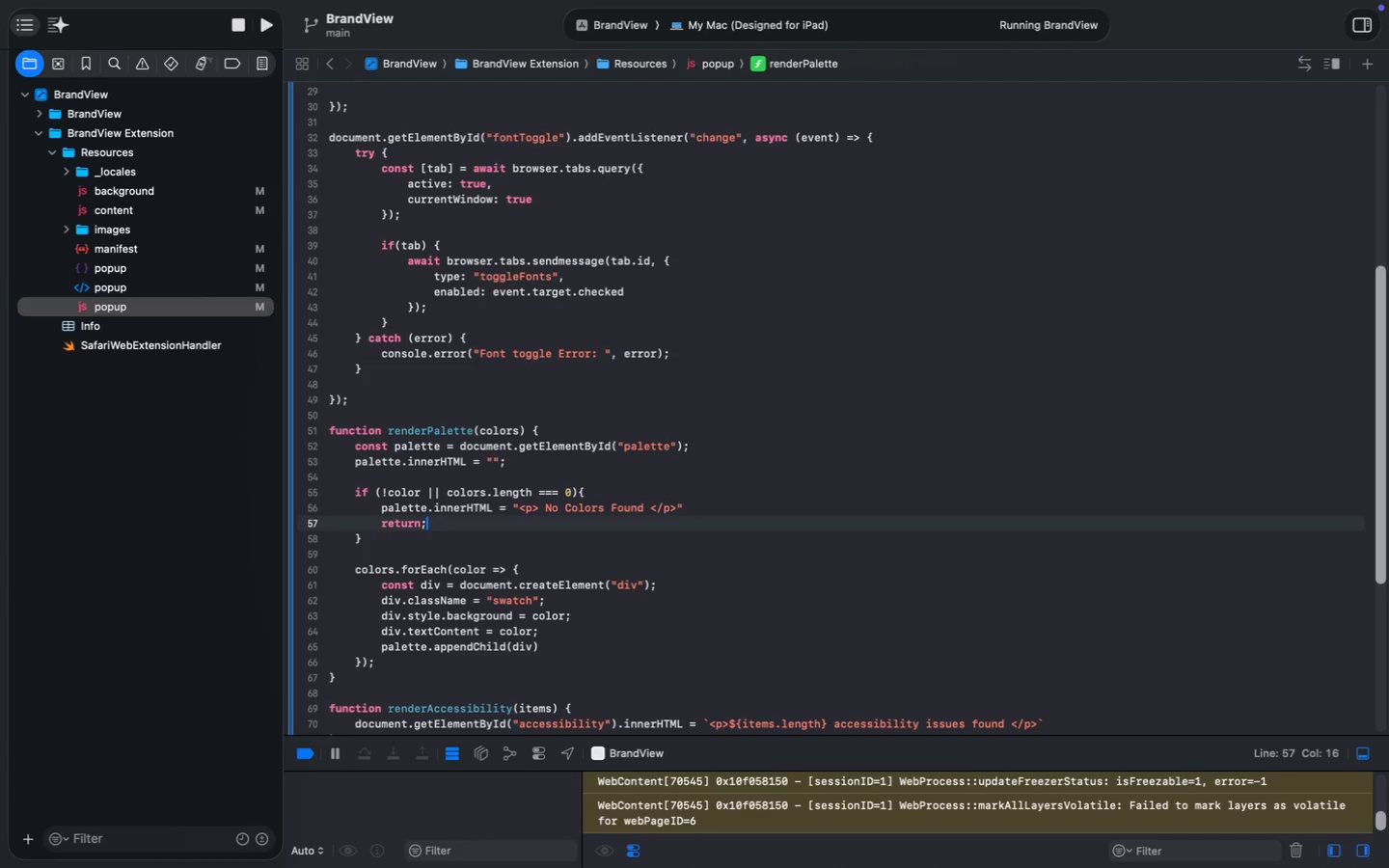 
key(Meta+S)
 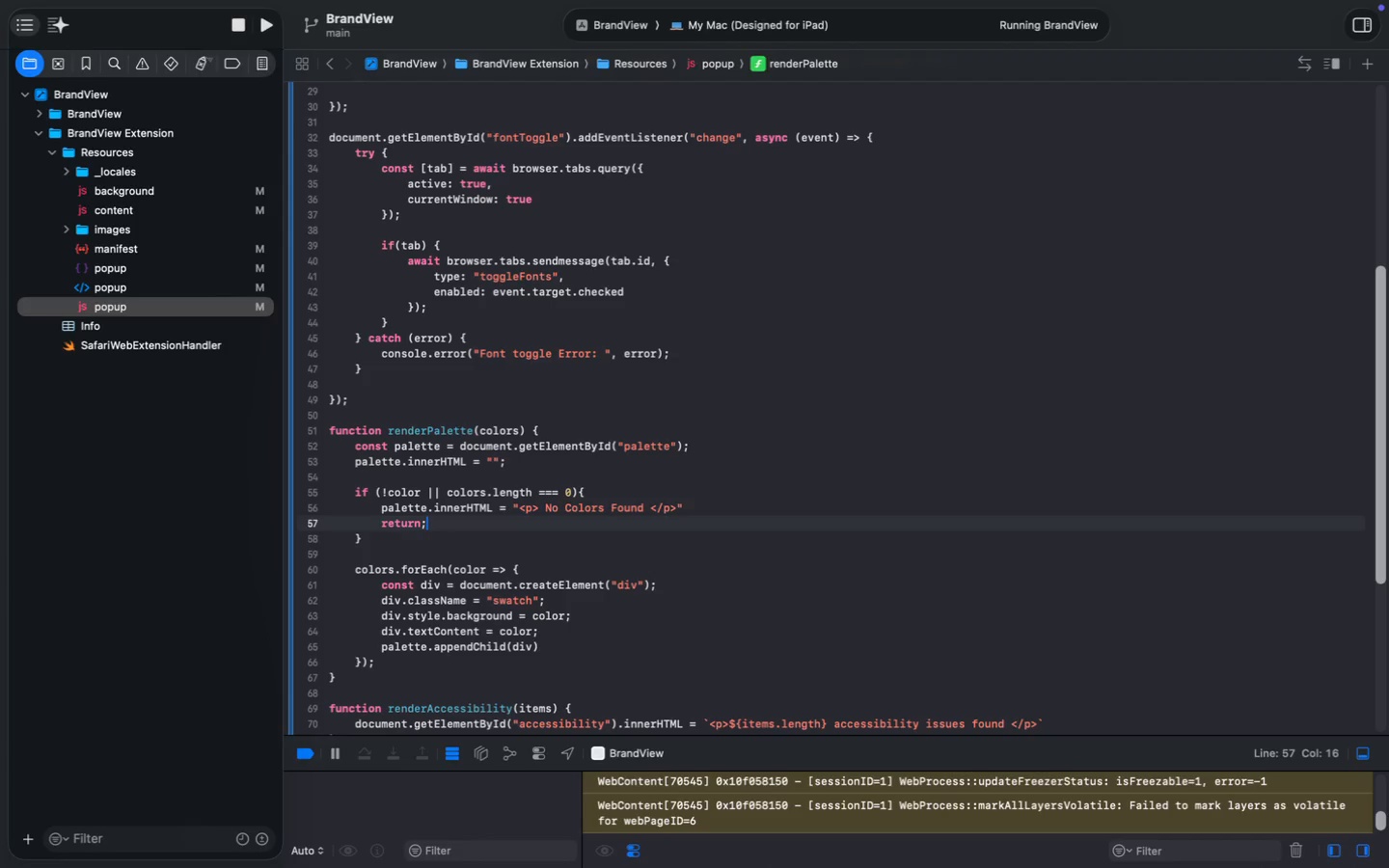 
scroll: coordinate [463, 541], scroll_direction: down, amount: 23.0
 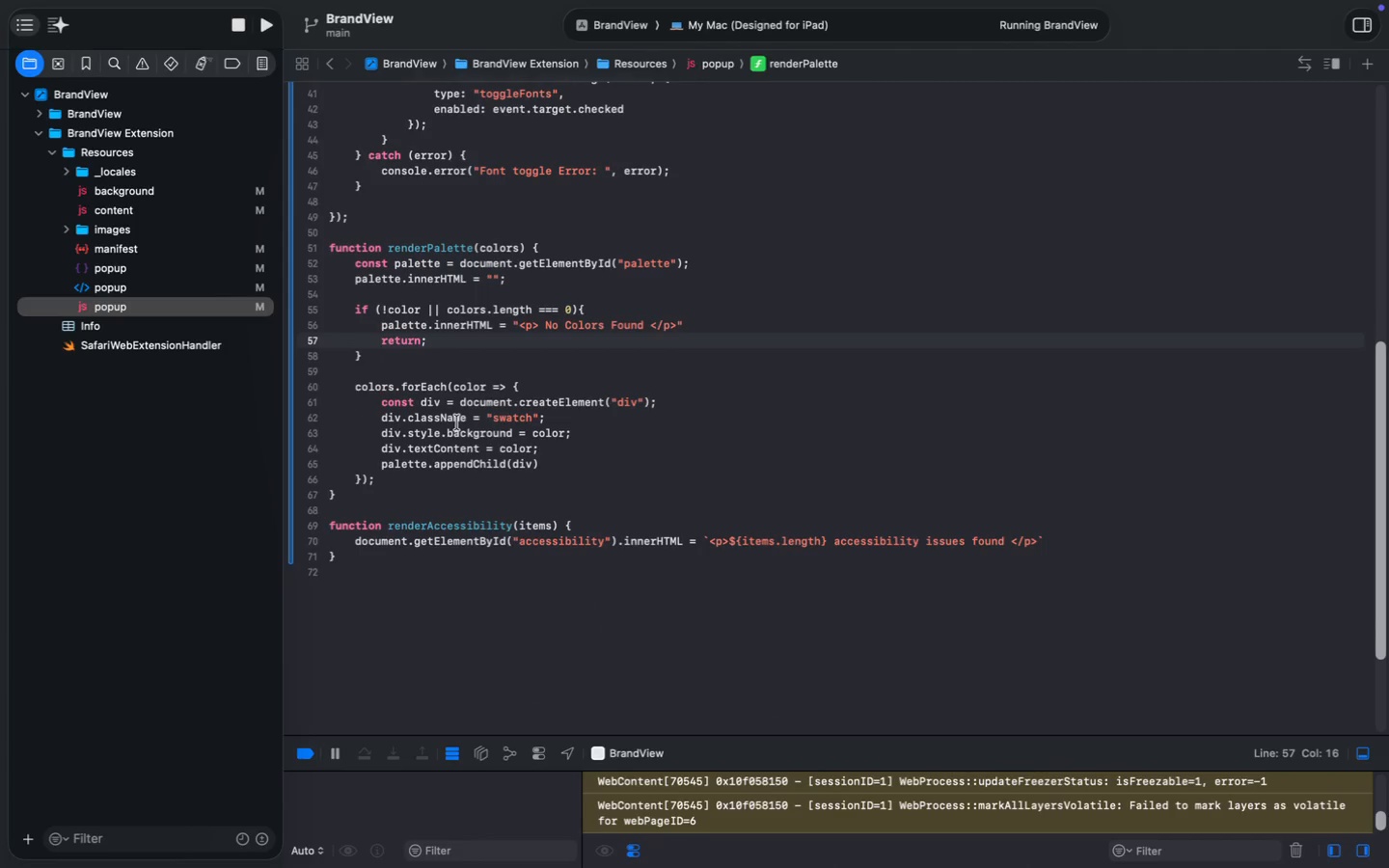 
wait(7.86)
 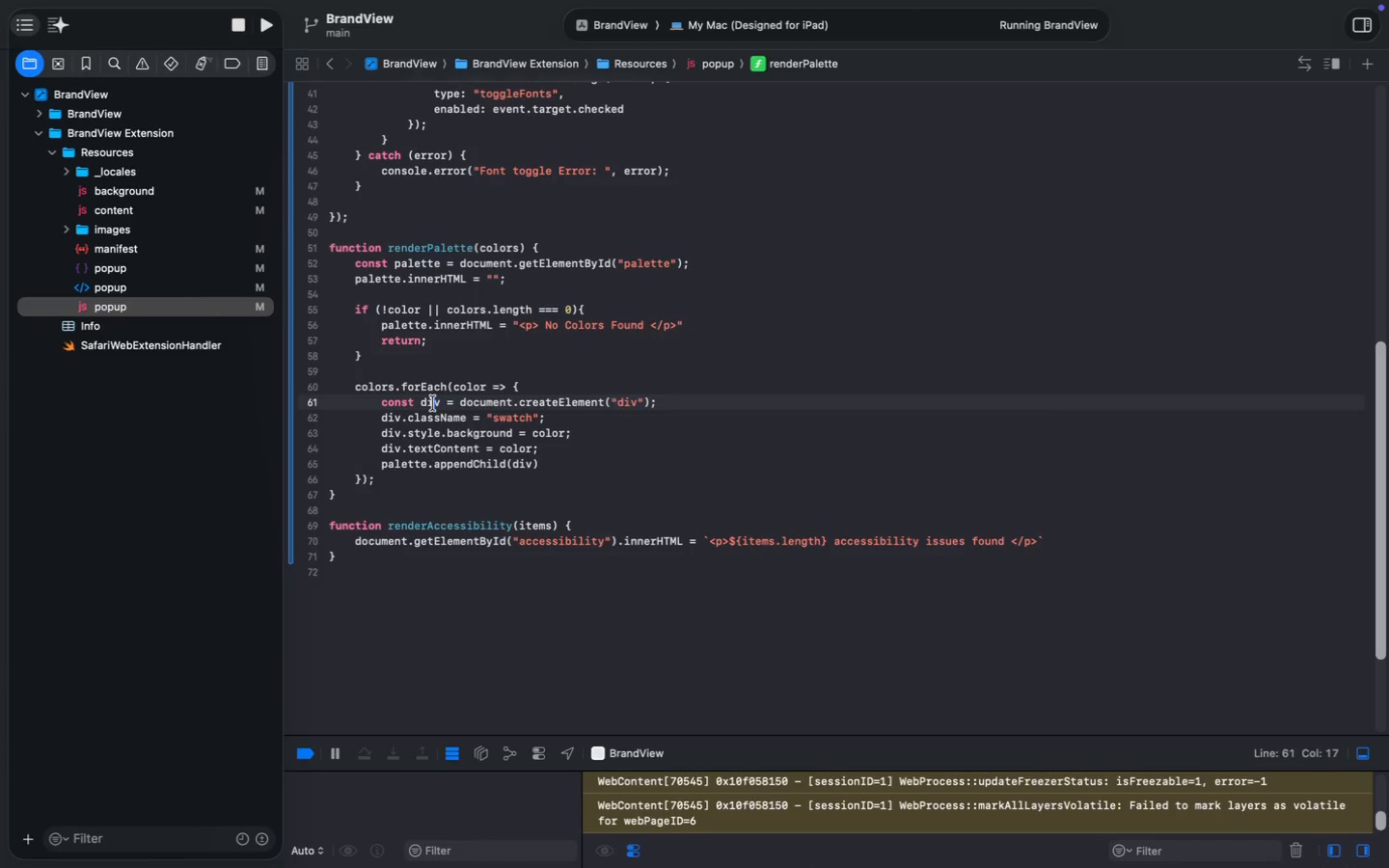 
double_click([433, 403])
 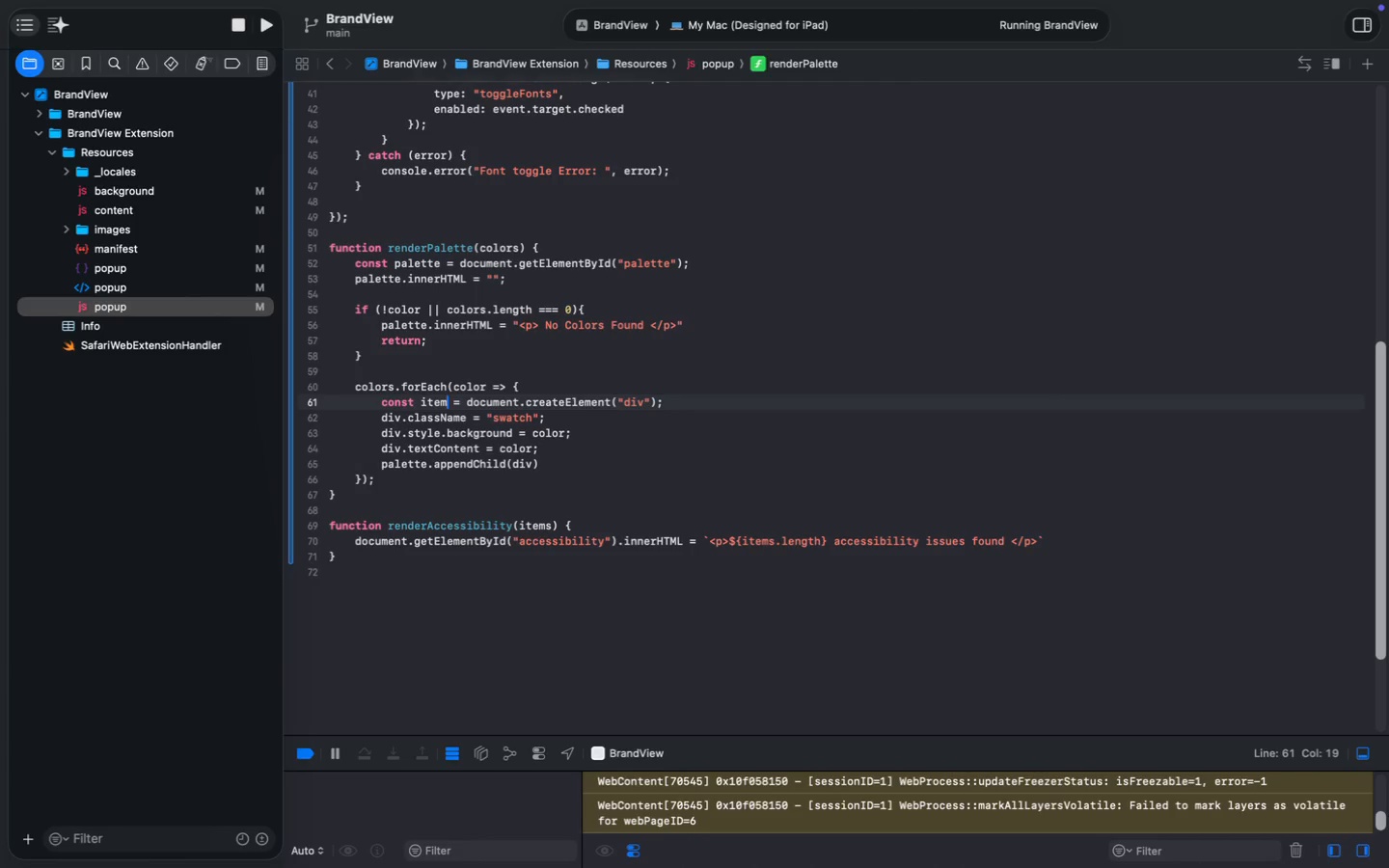 
type(item)
key(Escape)
 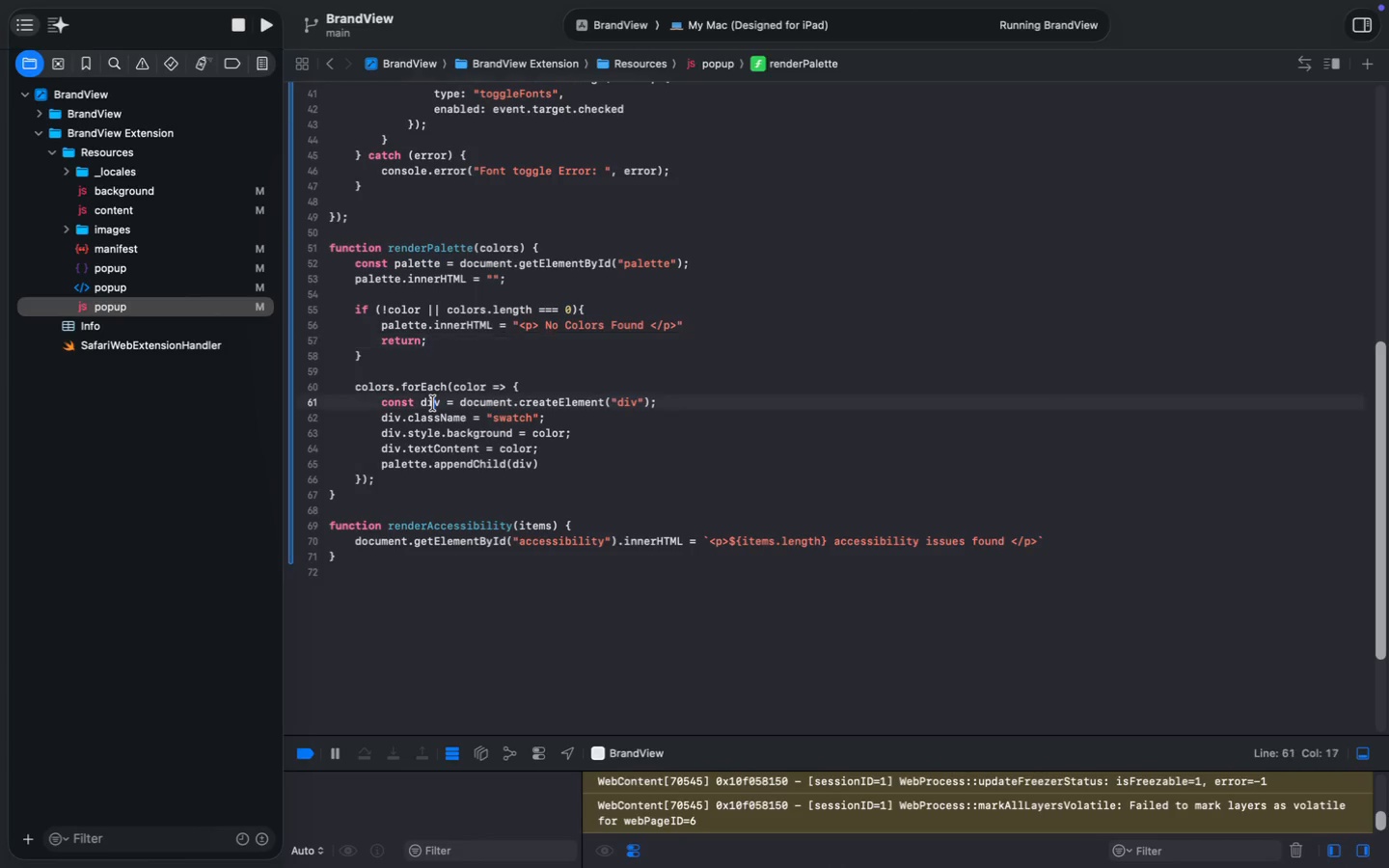 
wait(5.08)
 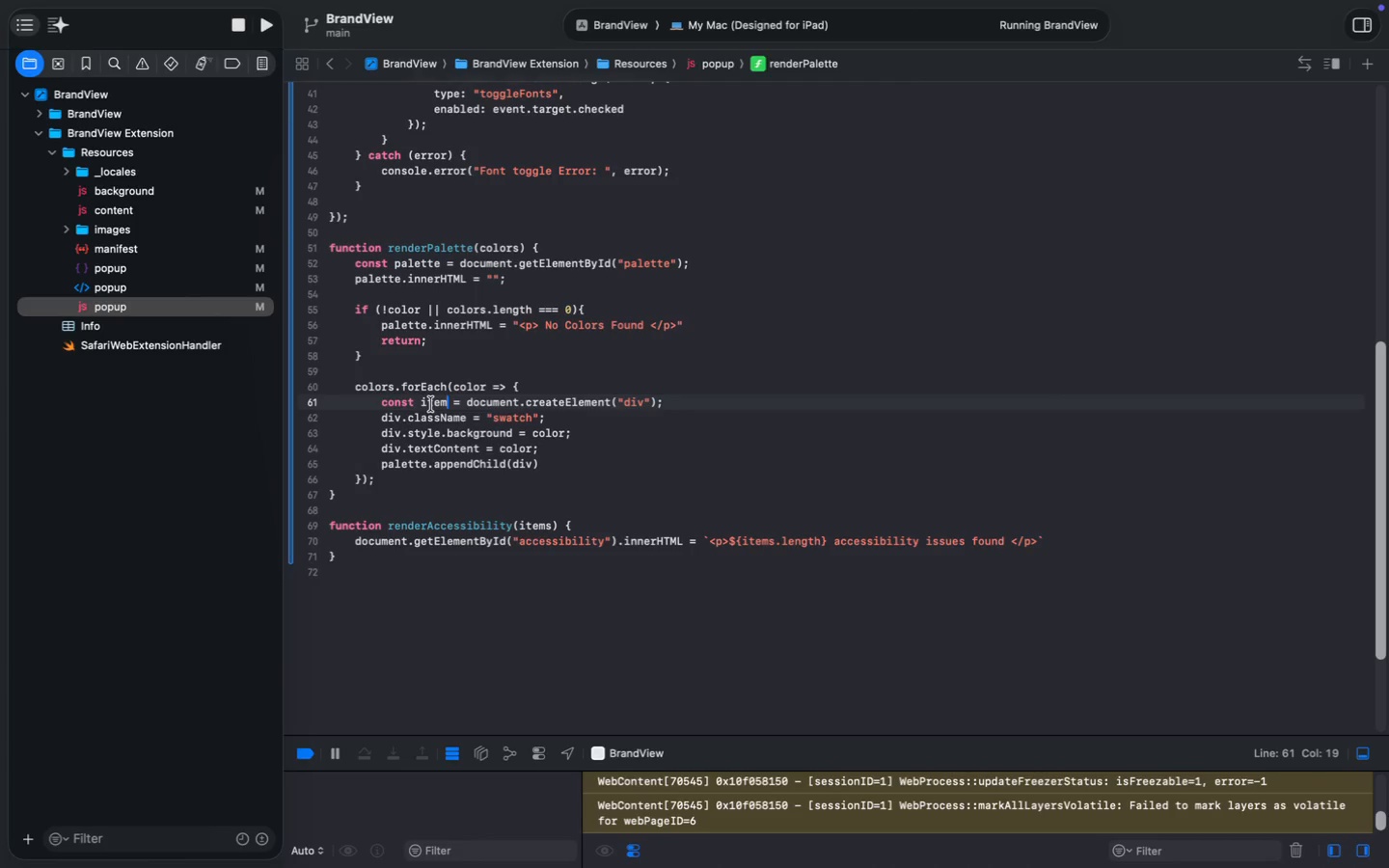 
double_click([390, 421])
 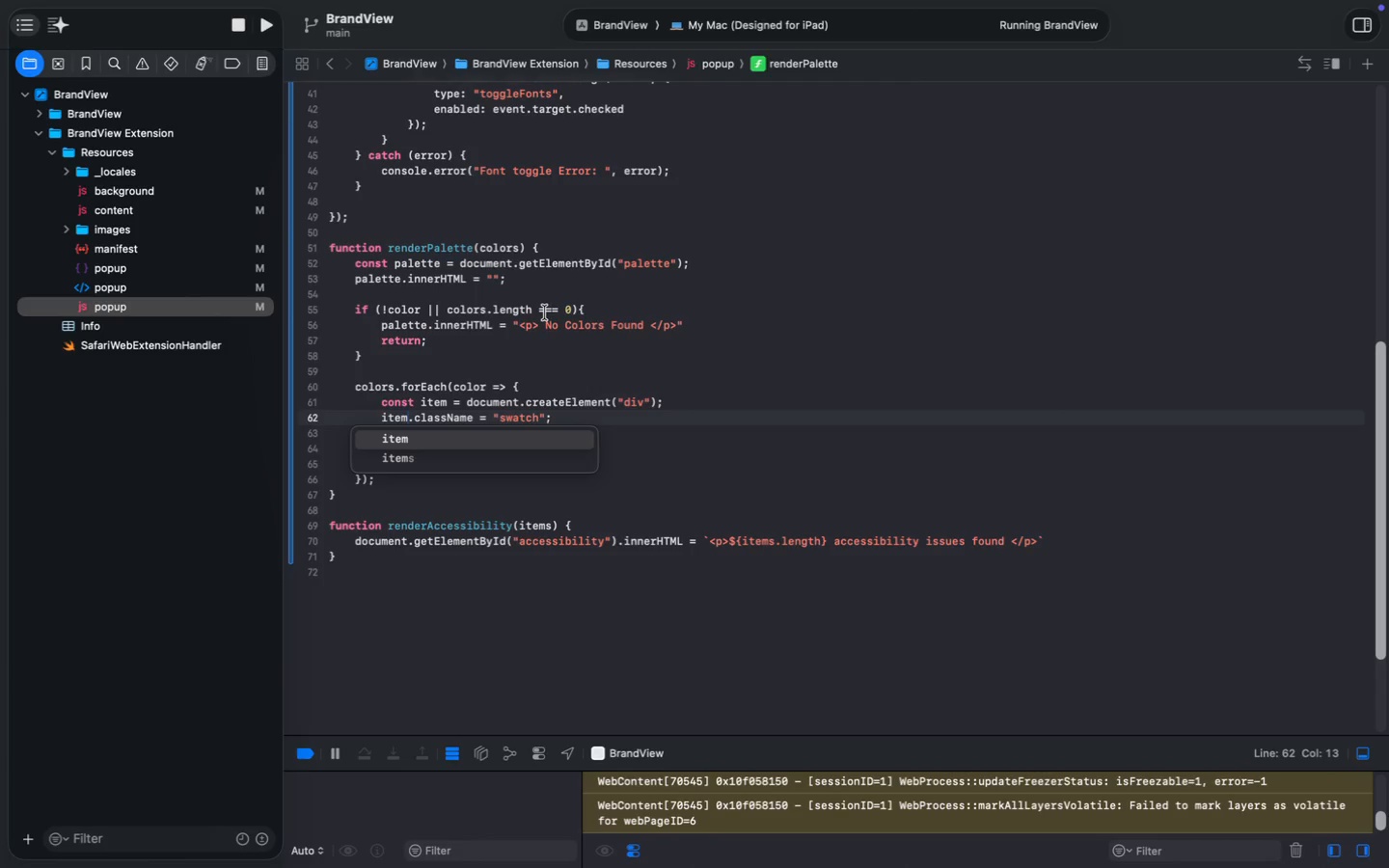 
type(item)
 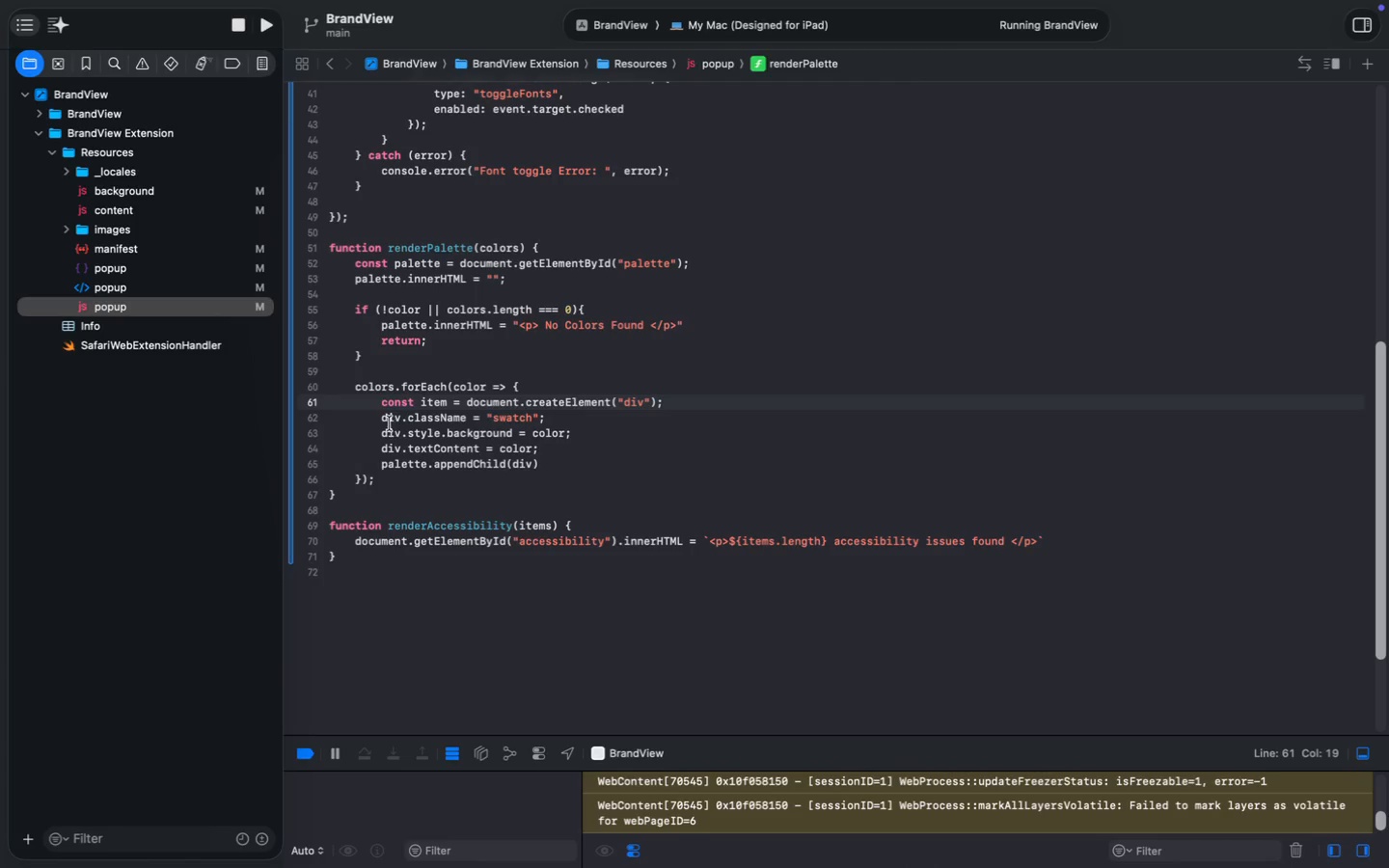 
wait(11.18)
 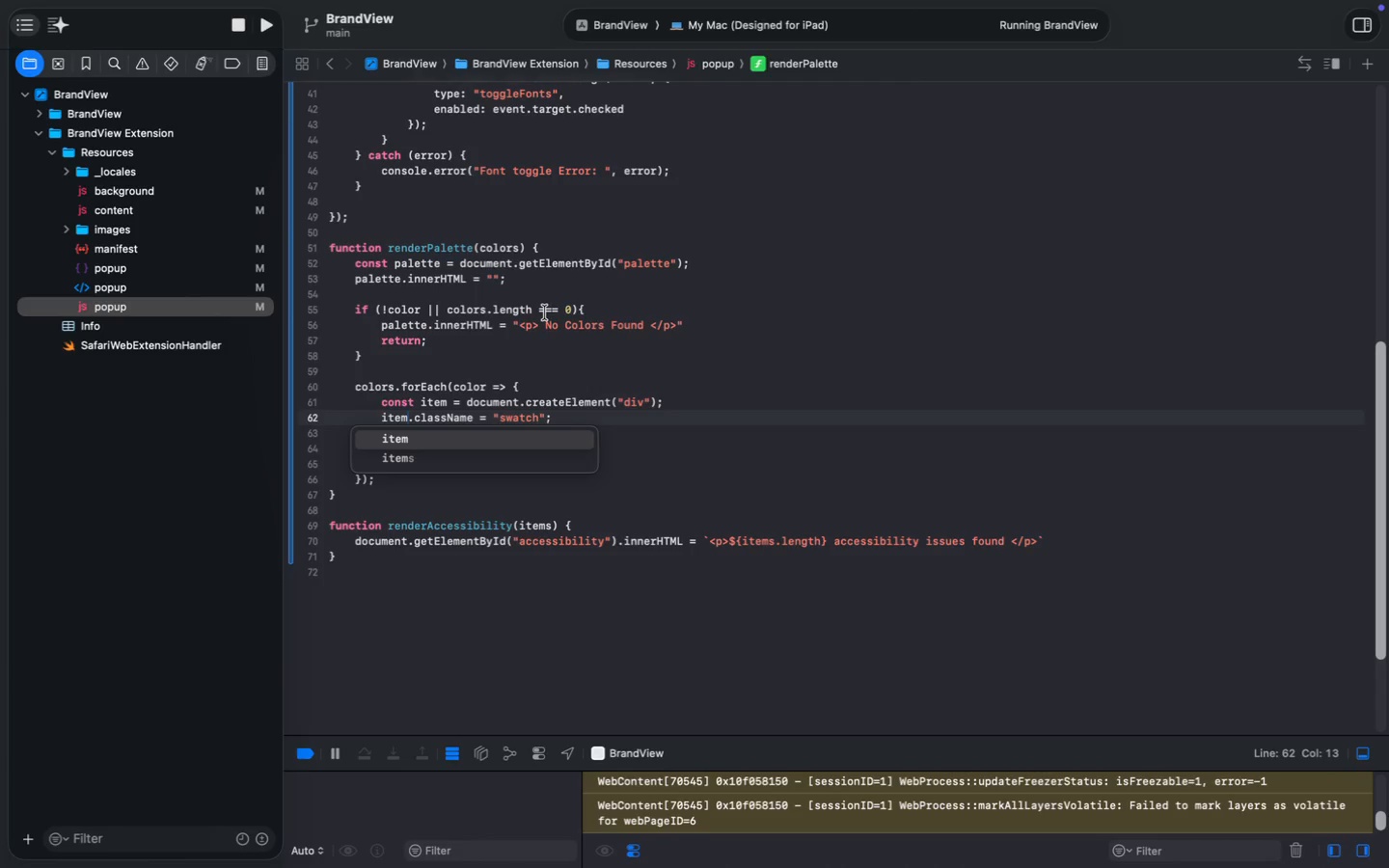 
left_click([453, 355])
 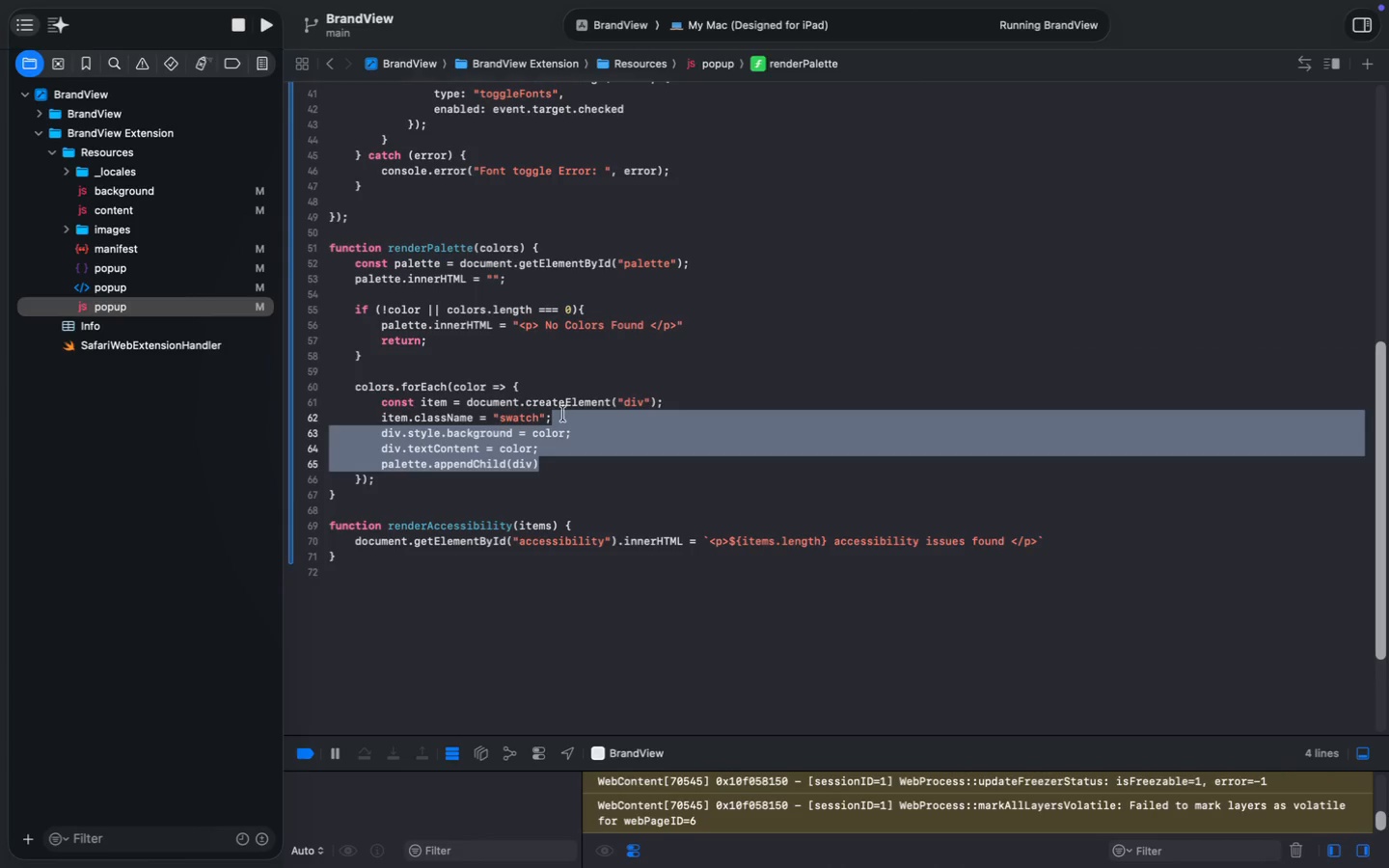 
left_click_drag(start_coordinate=[565, 467], to_coordinate=[493, 421])
 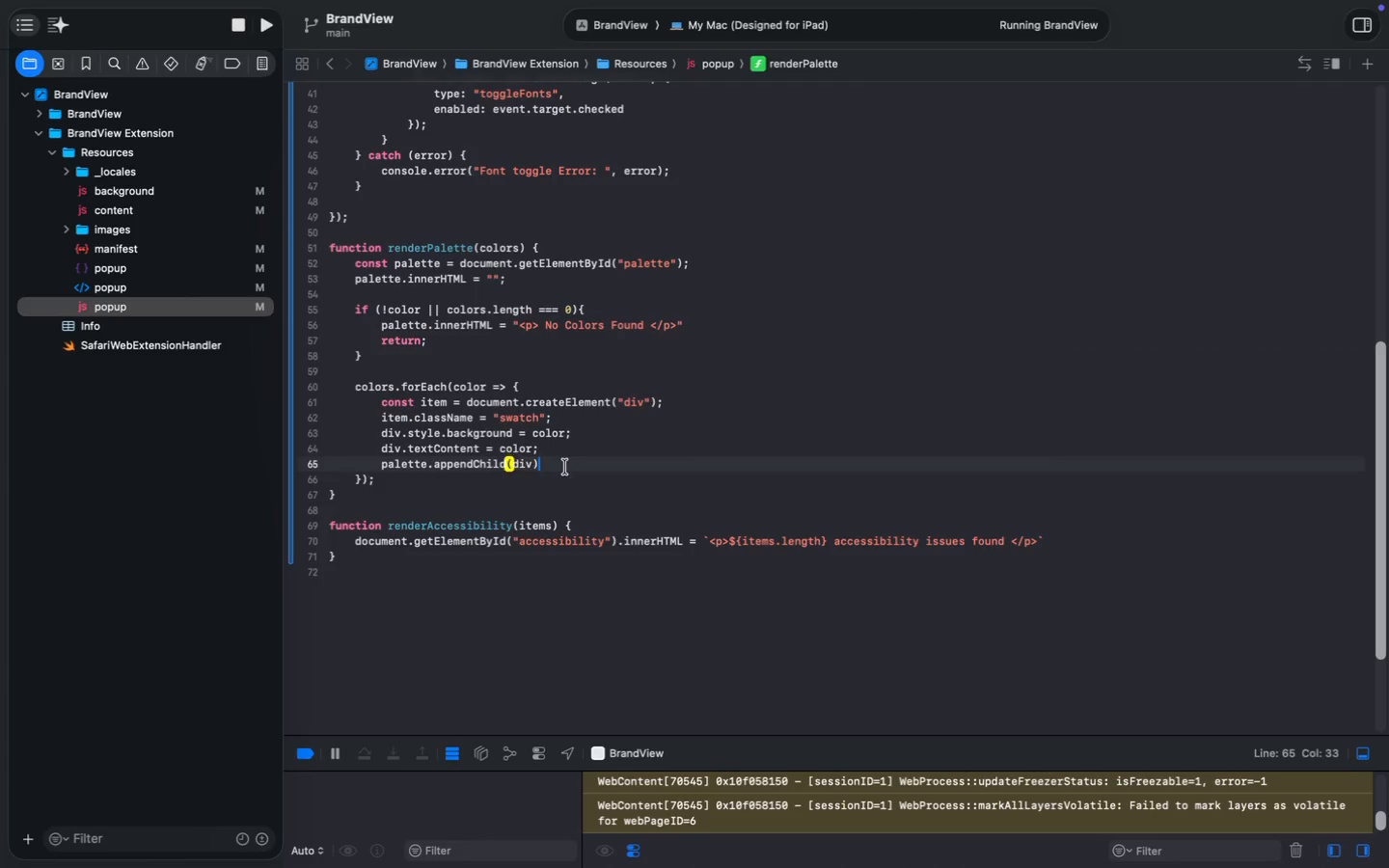 
key(Backspace)
 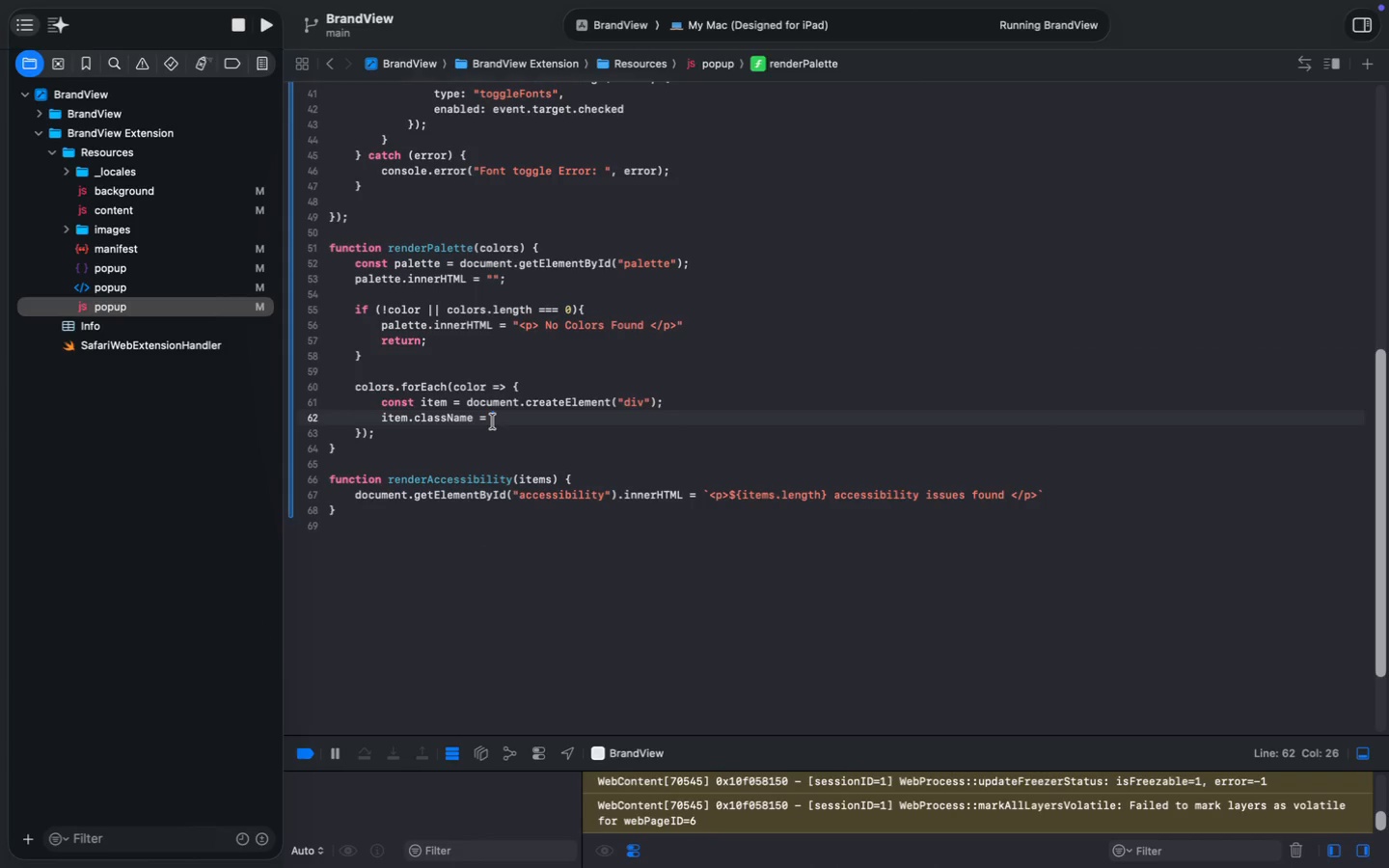 
key(Shift+Quote)
 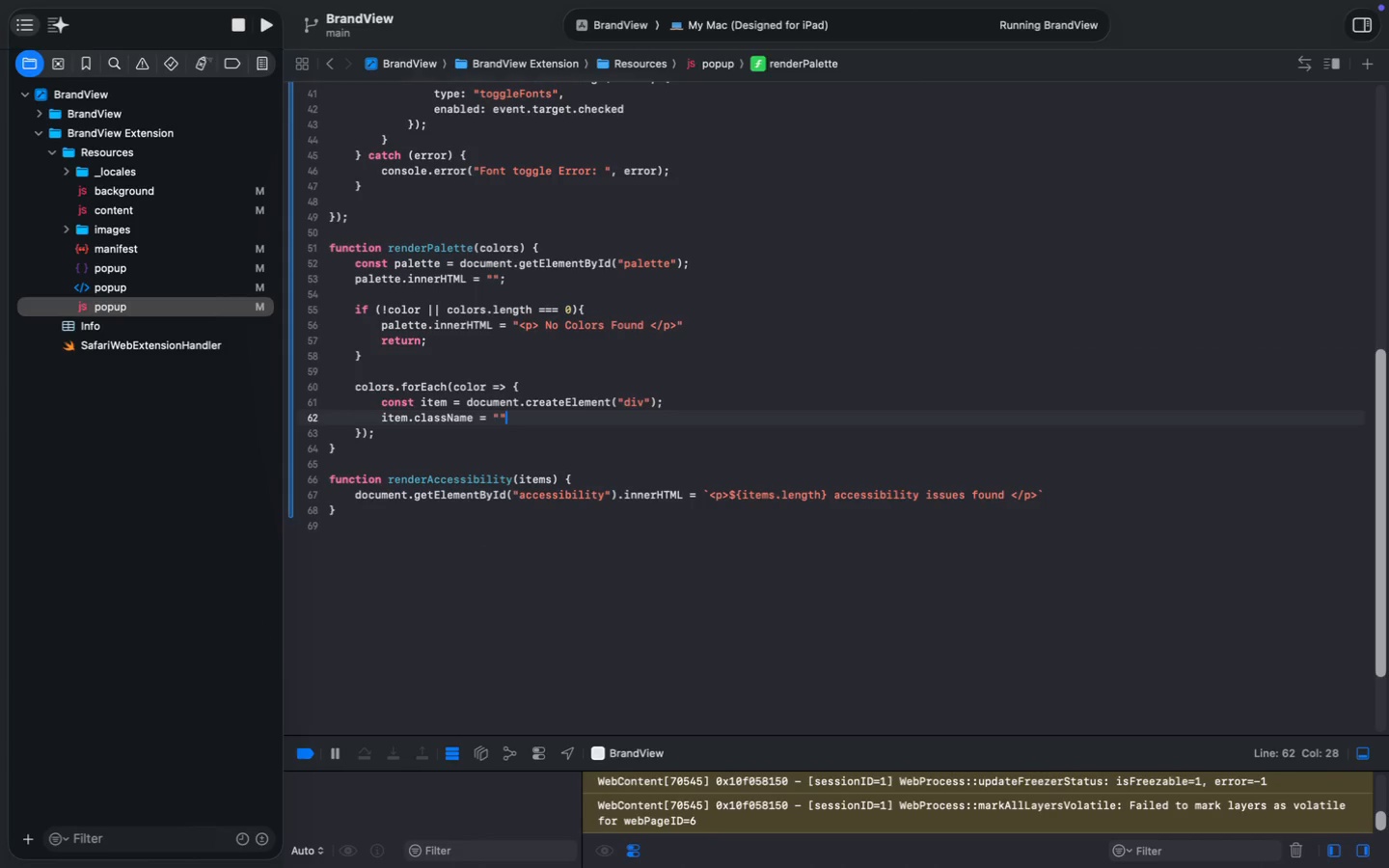 
key(Shift+Quote)
 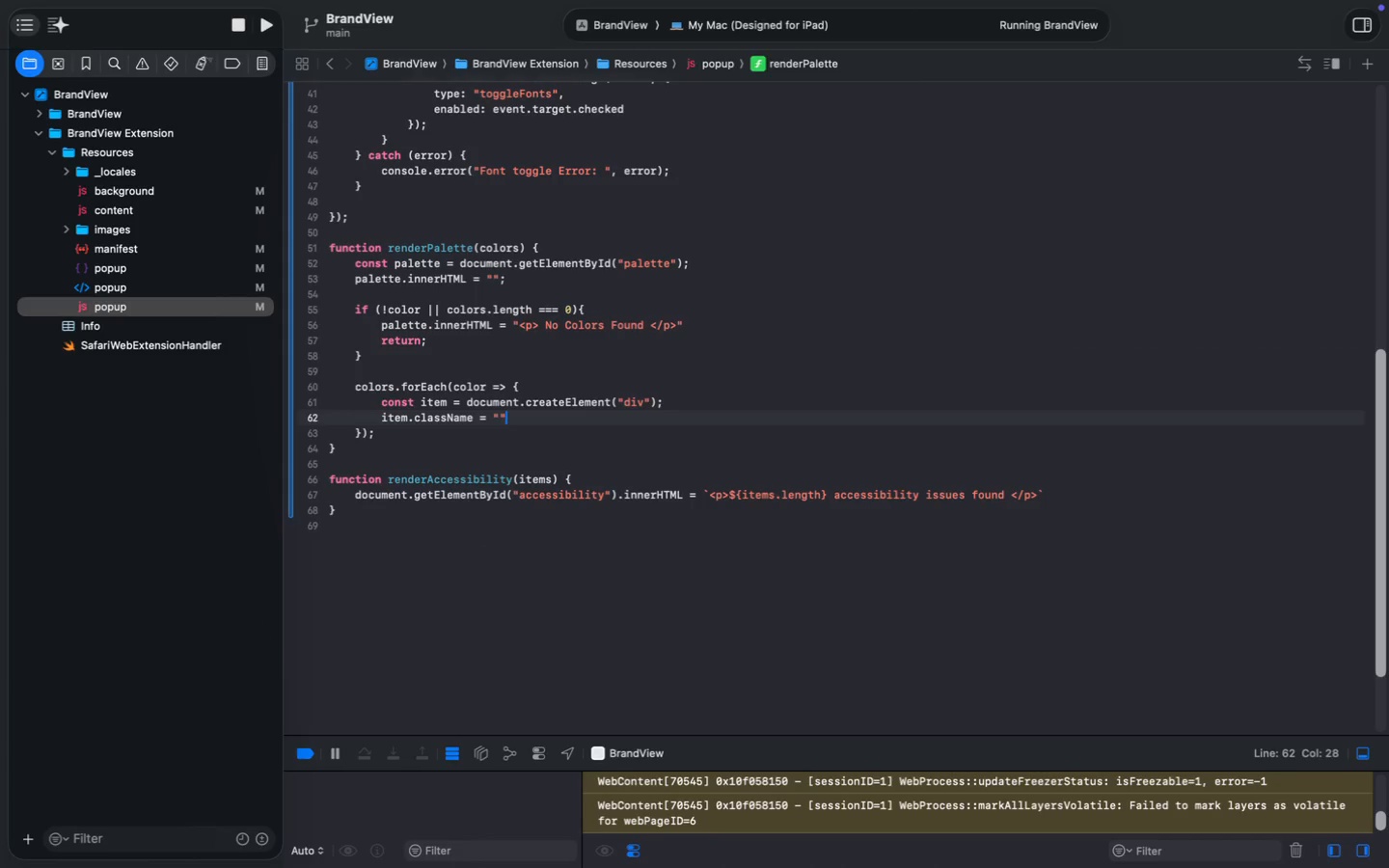 
key(ArrowLeft)
 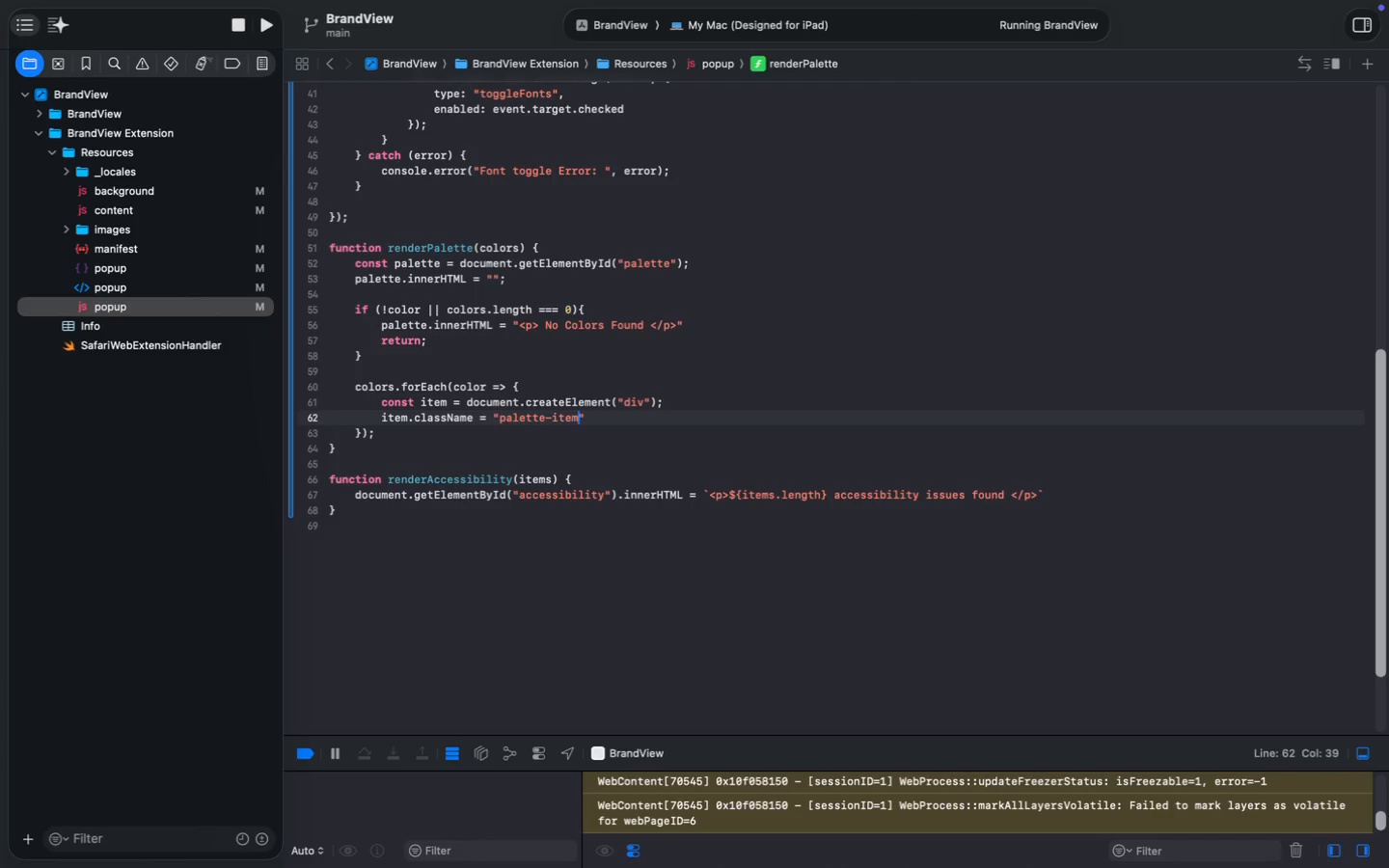 
type(palette-item)
 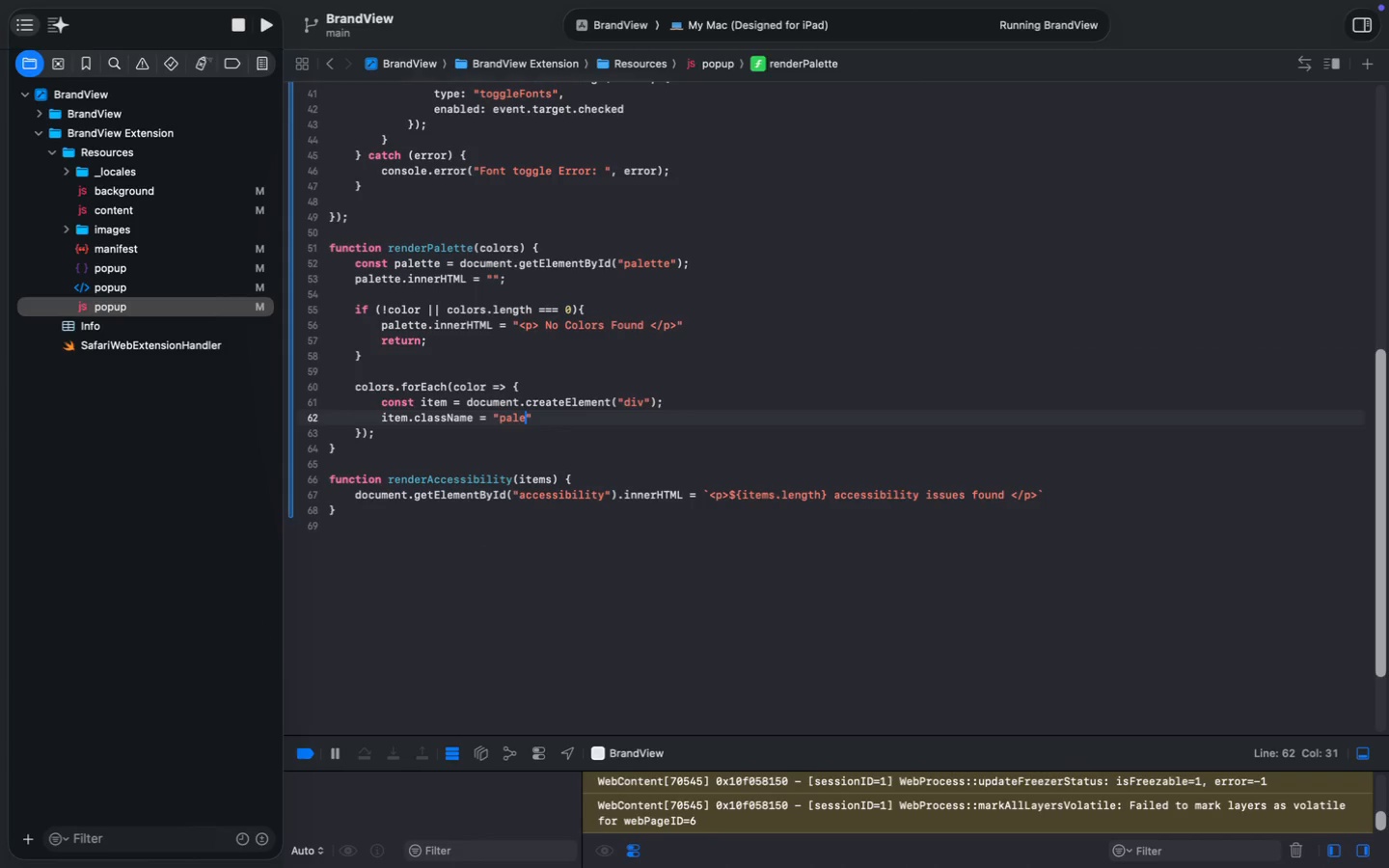 
key(ArrowRight)
 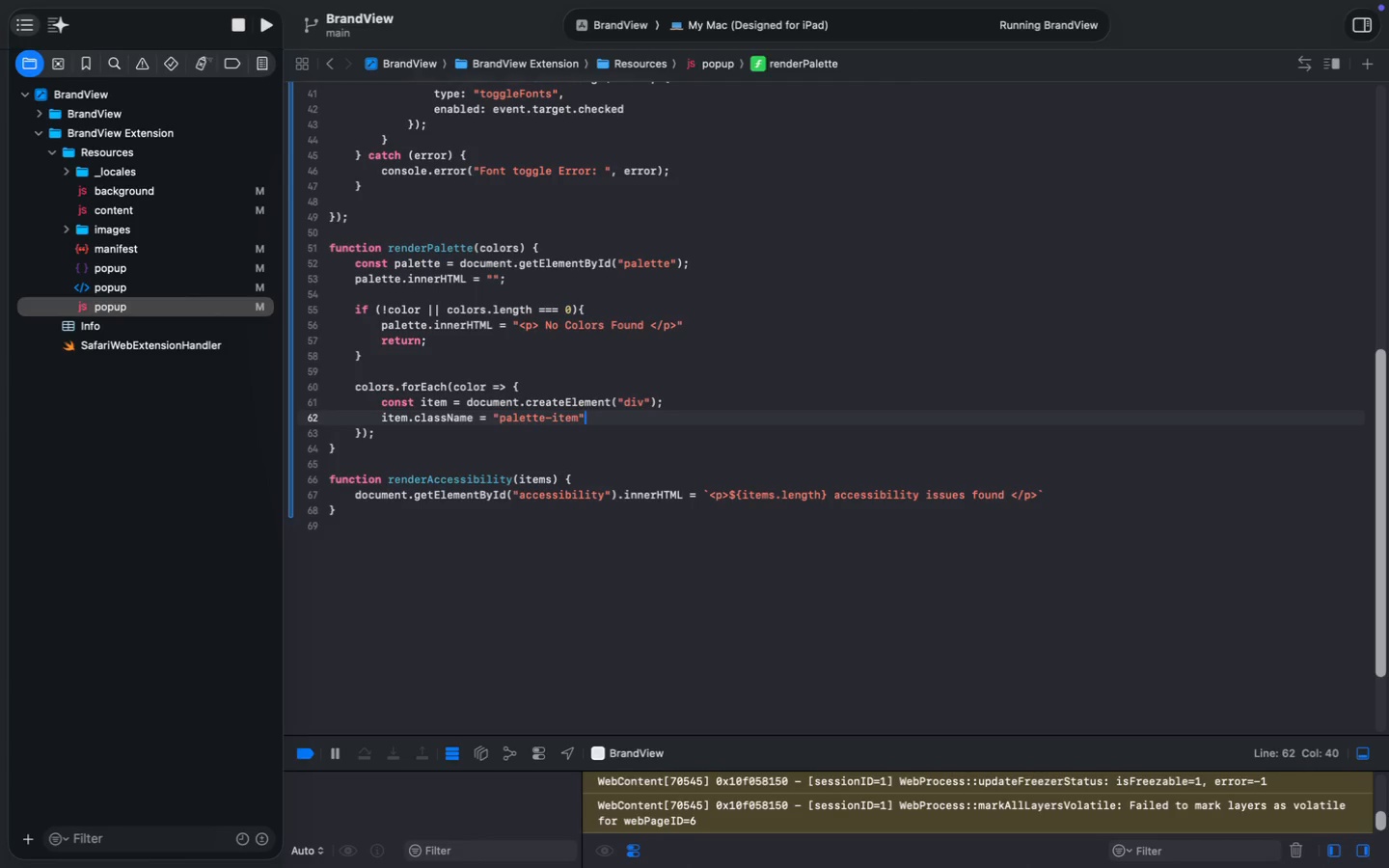 
key(Semicolon)
 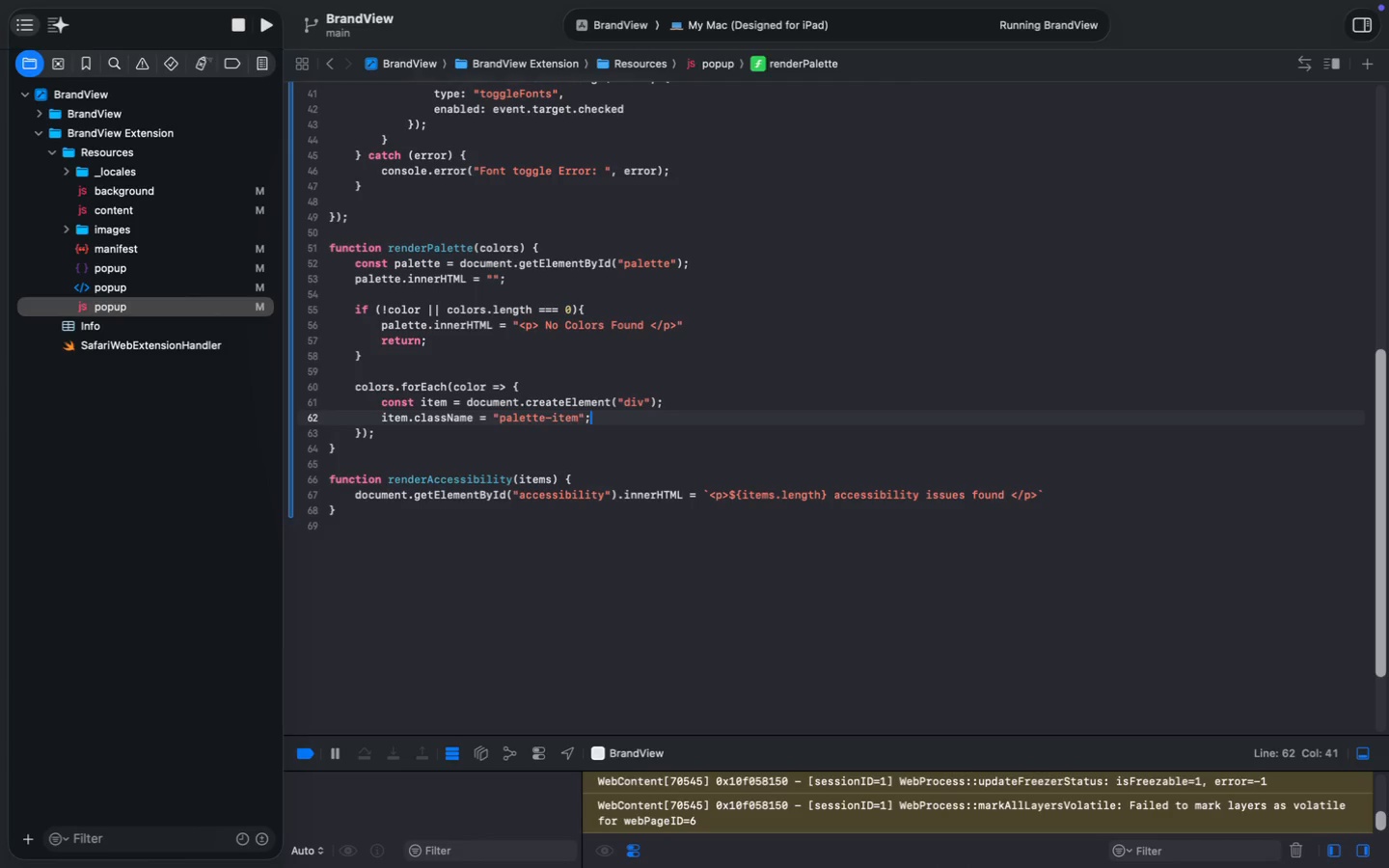 
wait(9.06)
 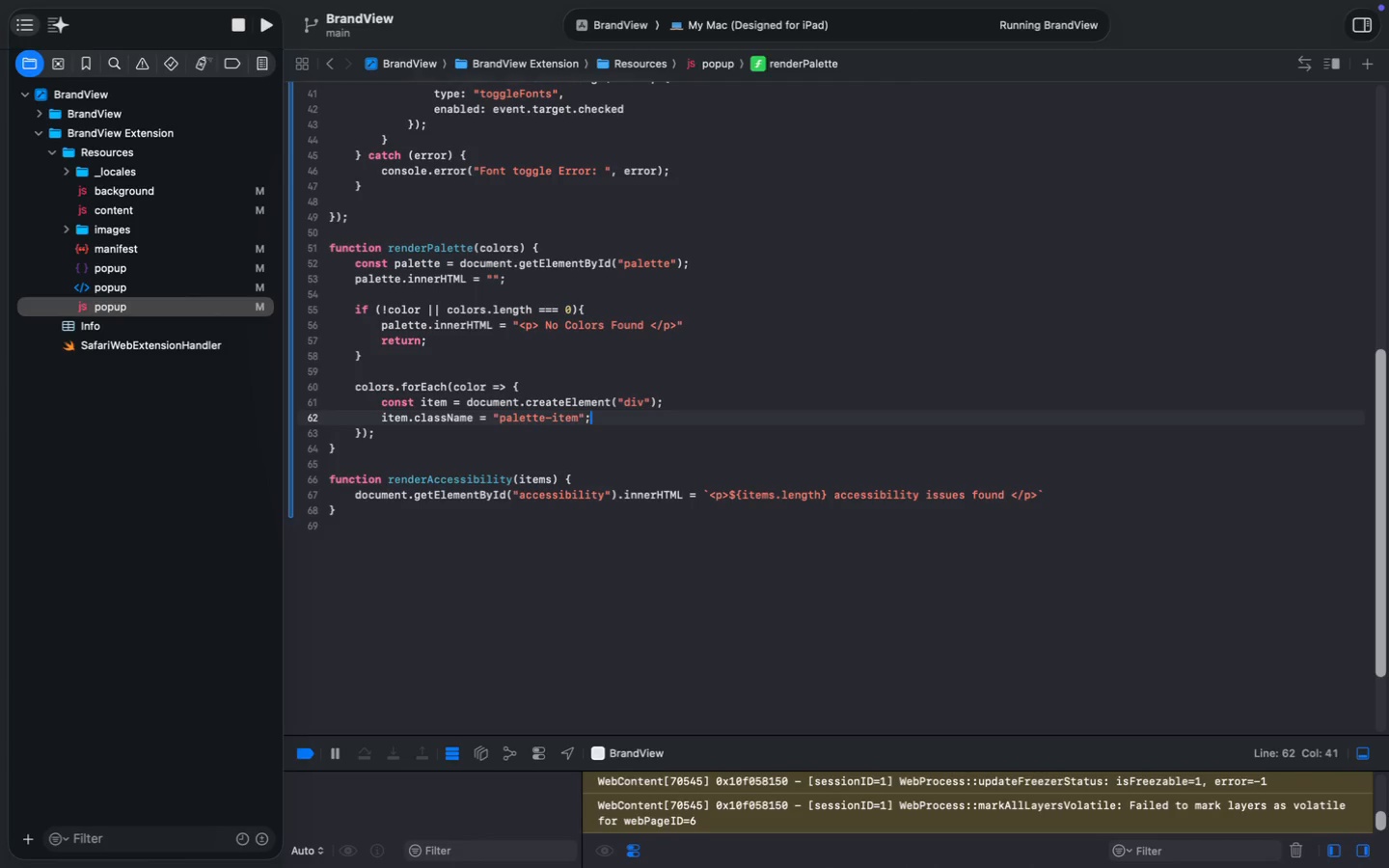 
key(Enter)
 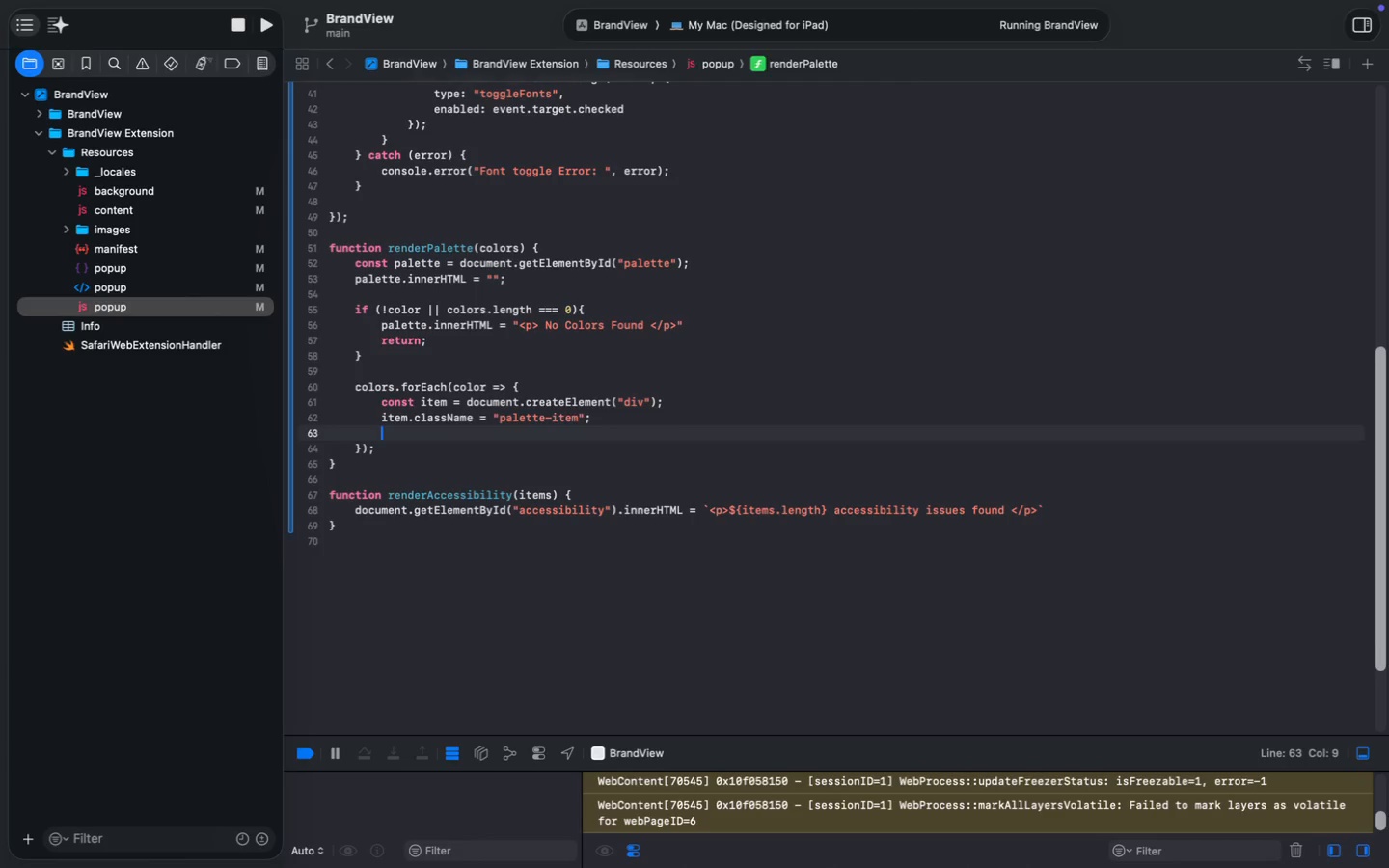 
key(Enter)
 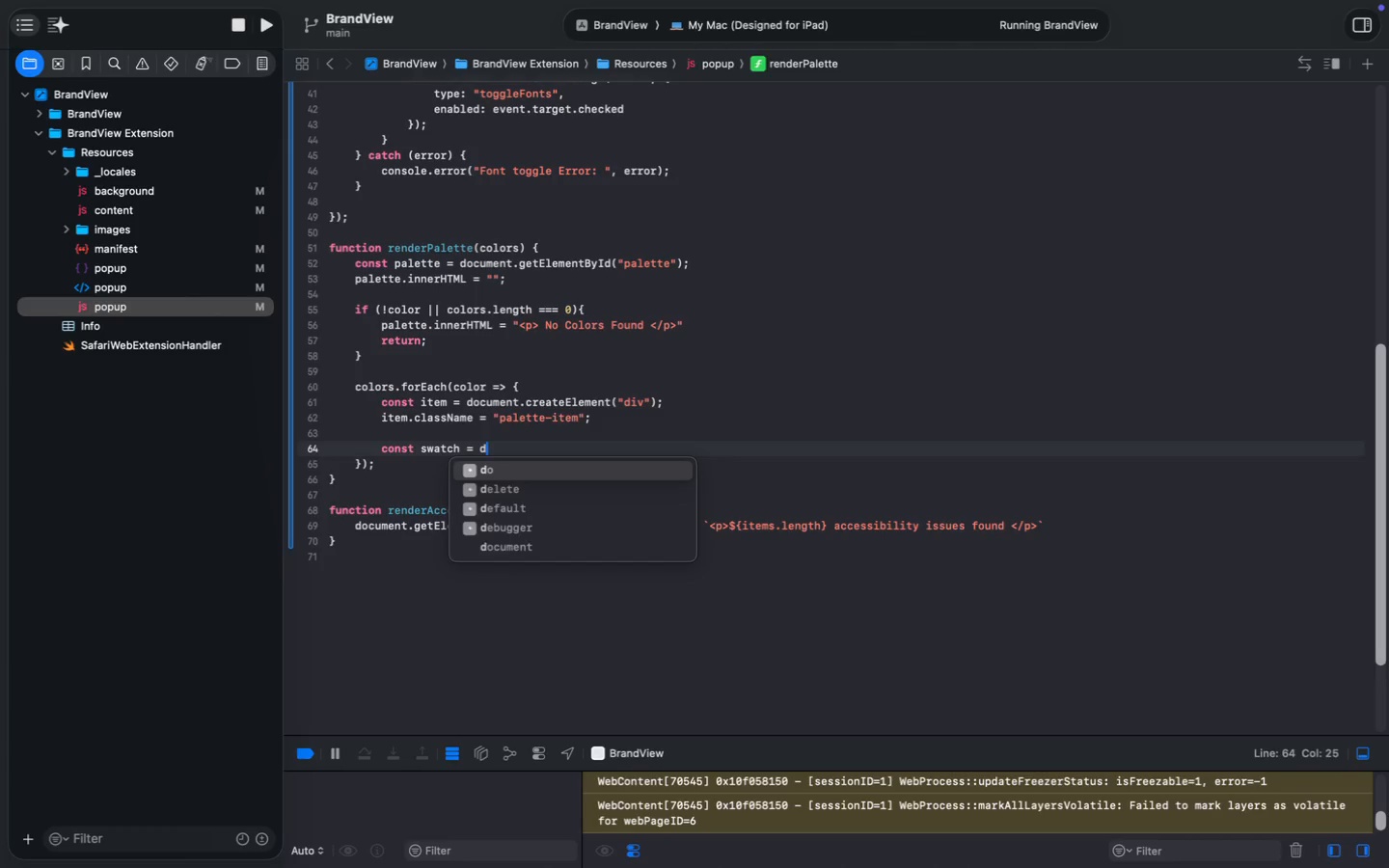 
type(const swatch = document.create)
key(Tab)
type(("div)
 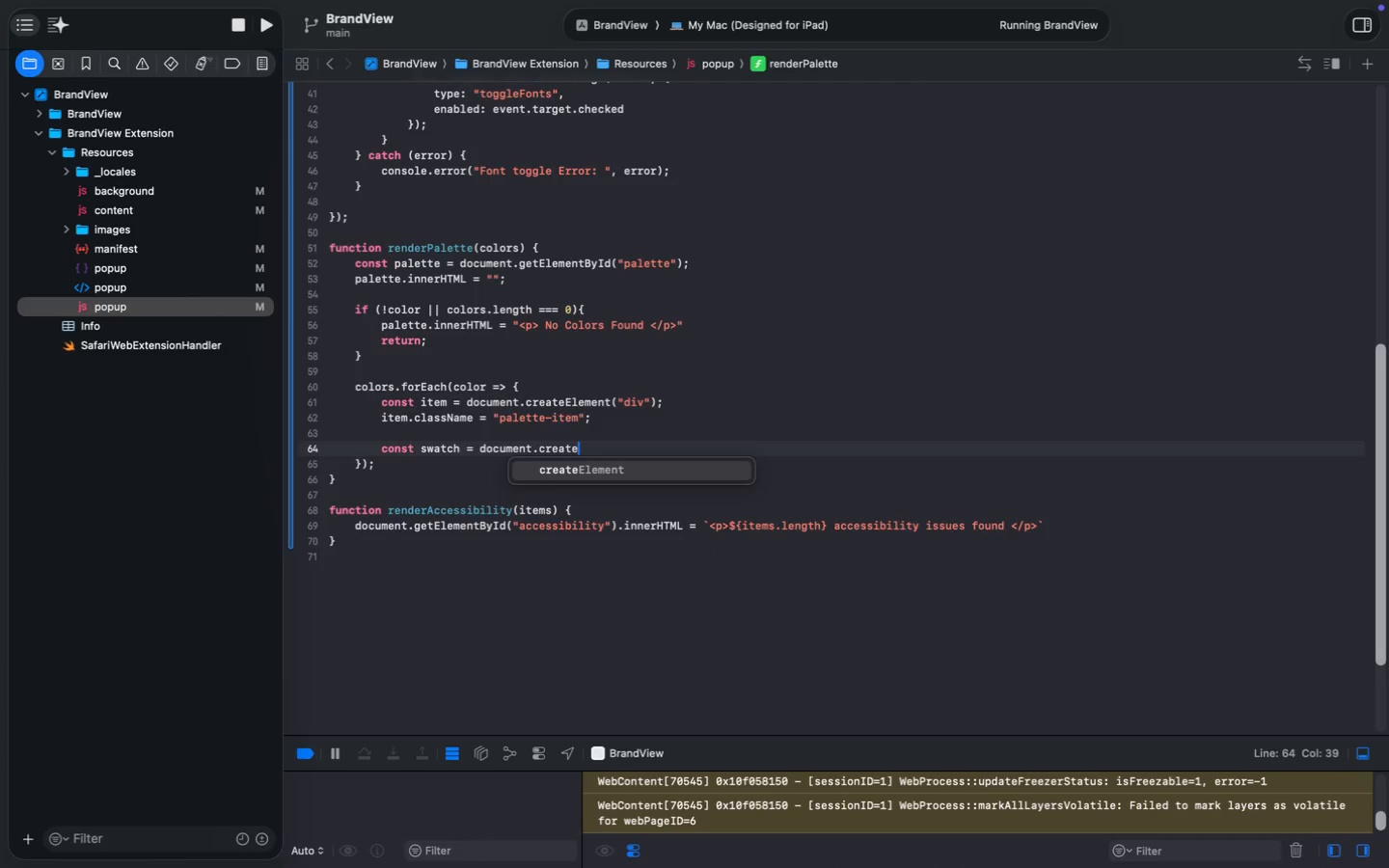 
key(ArrowRight)
 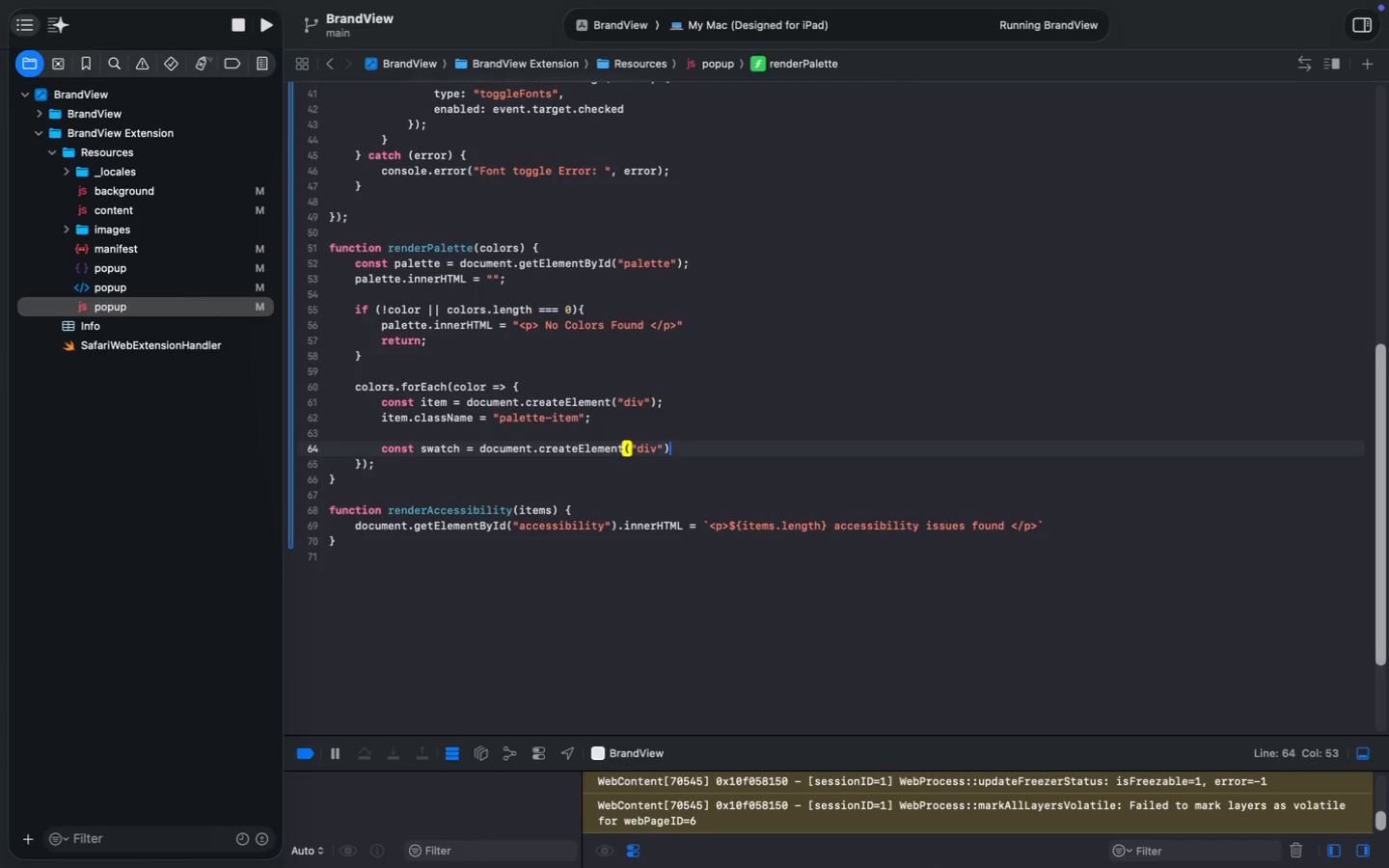 
key(ArrowRight)
 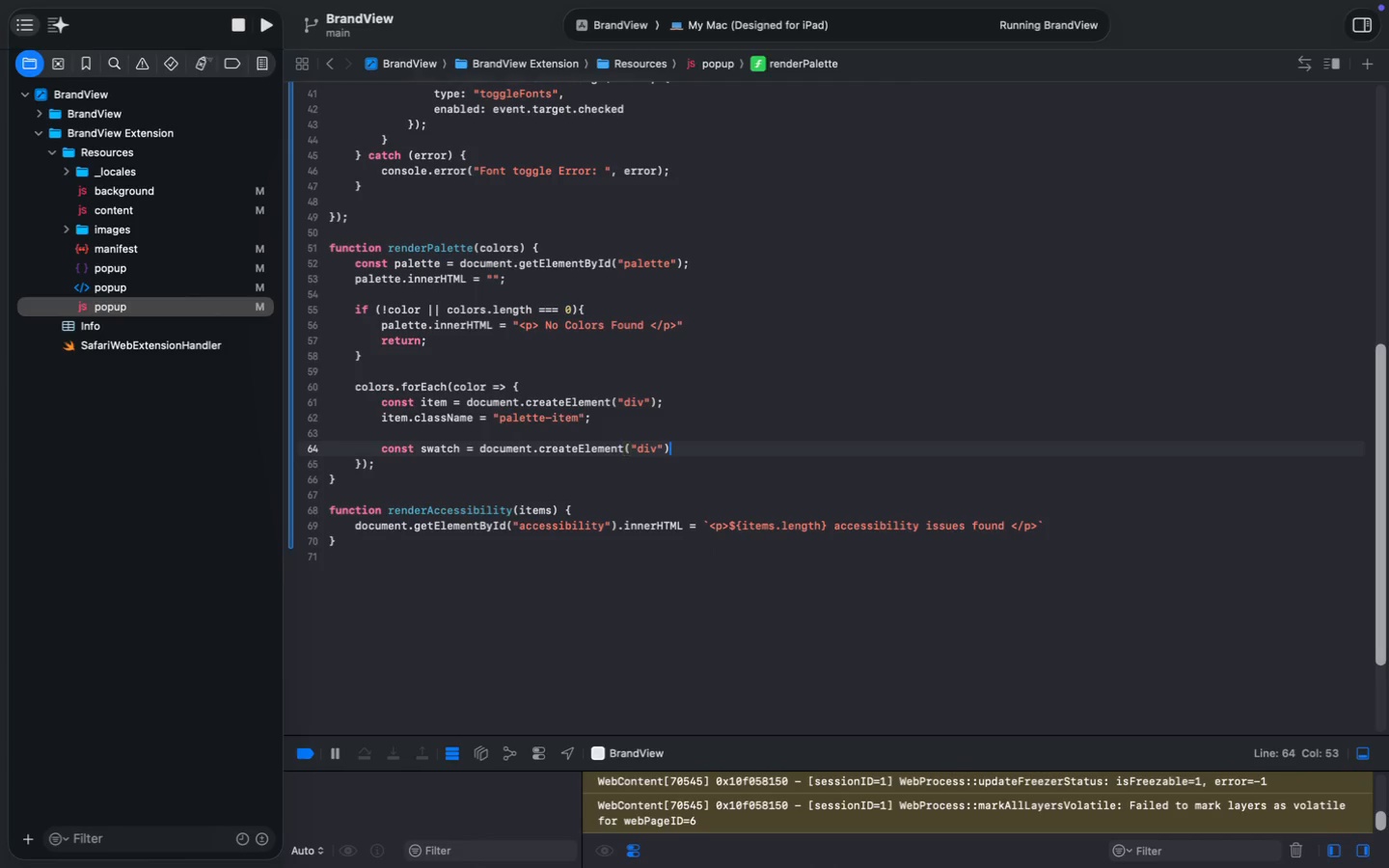 
key(Semicolon)
 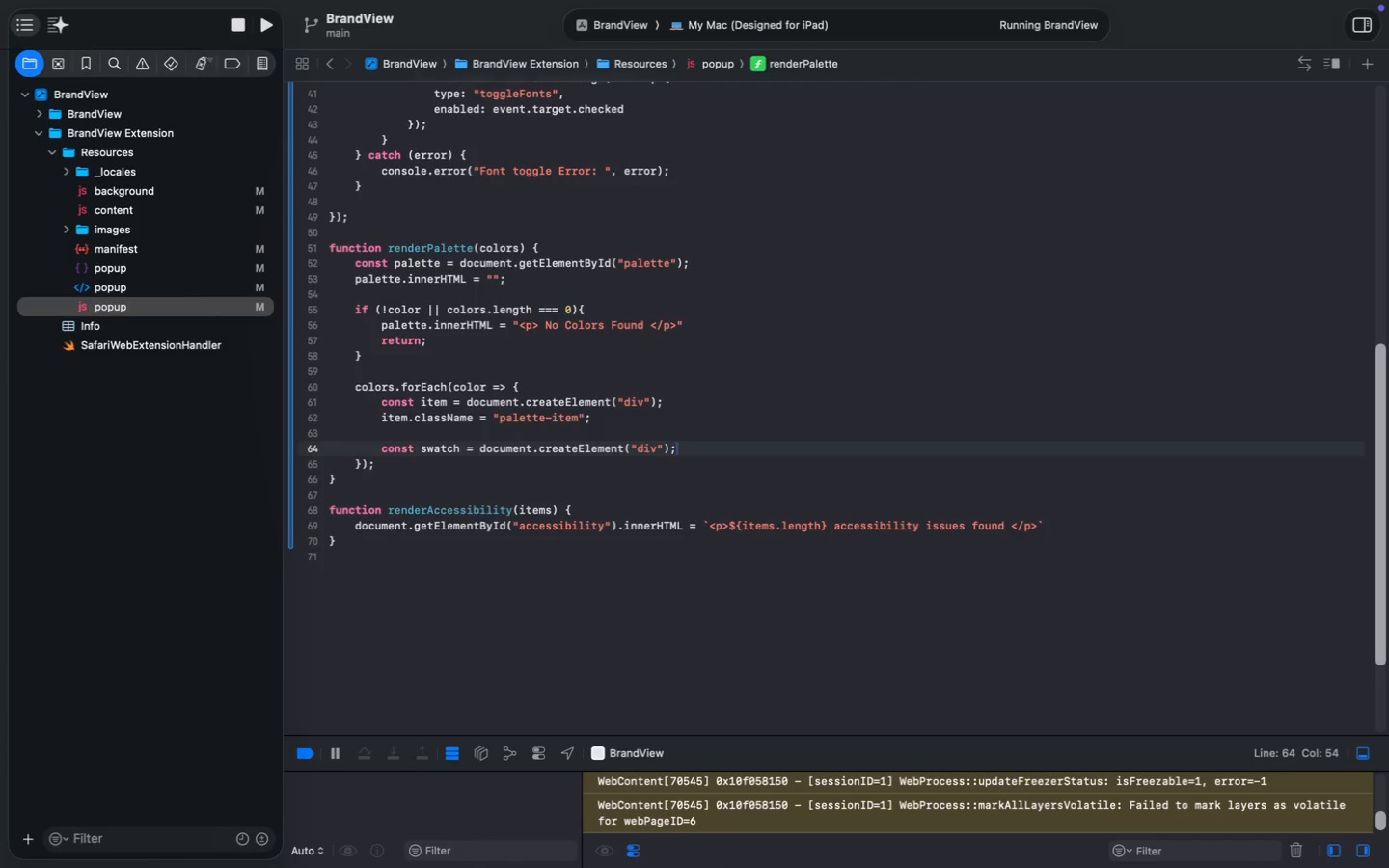 
key(Enter)
 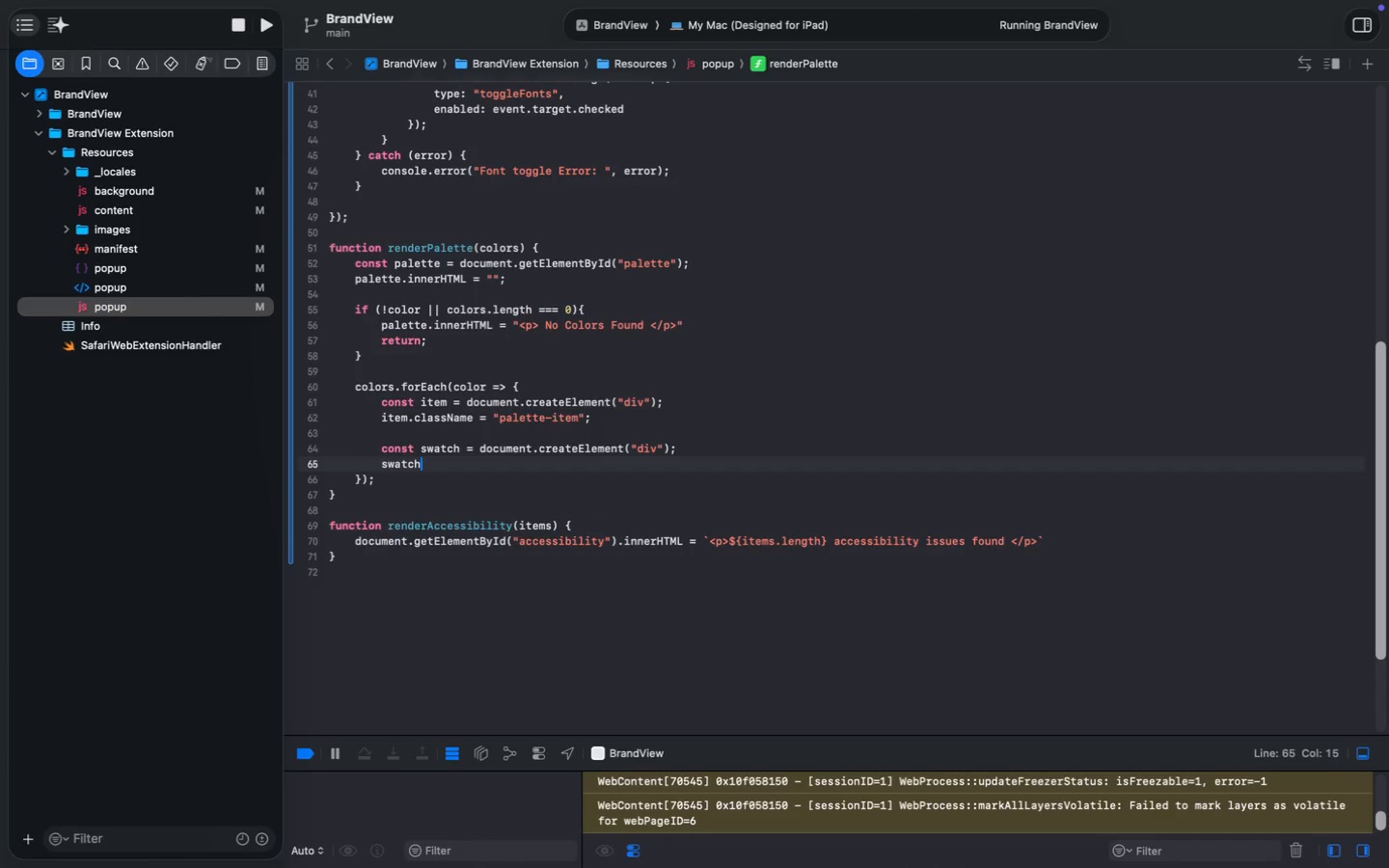 
type(sea)
key(Backspace)
key(Backspace)
type(wa)
key(Tab)
type(.cl)
 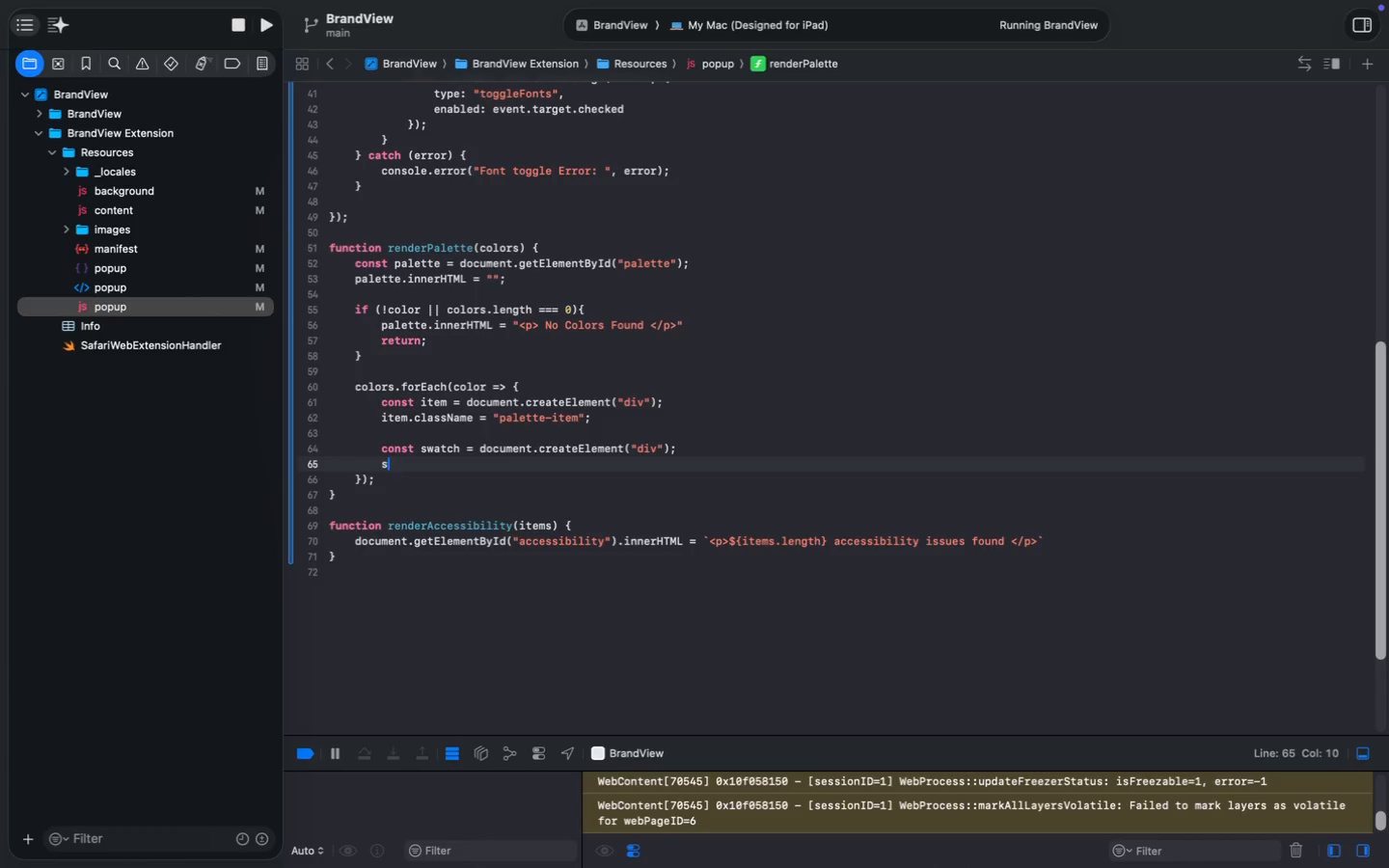 
key(ArrowDown)
 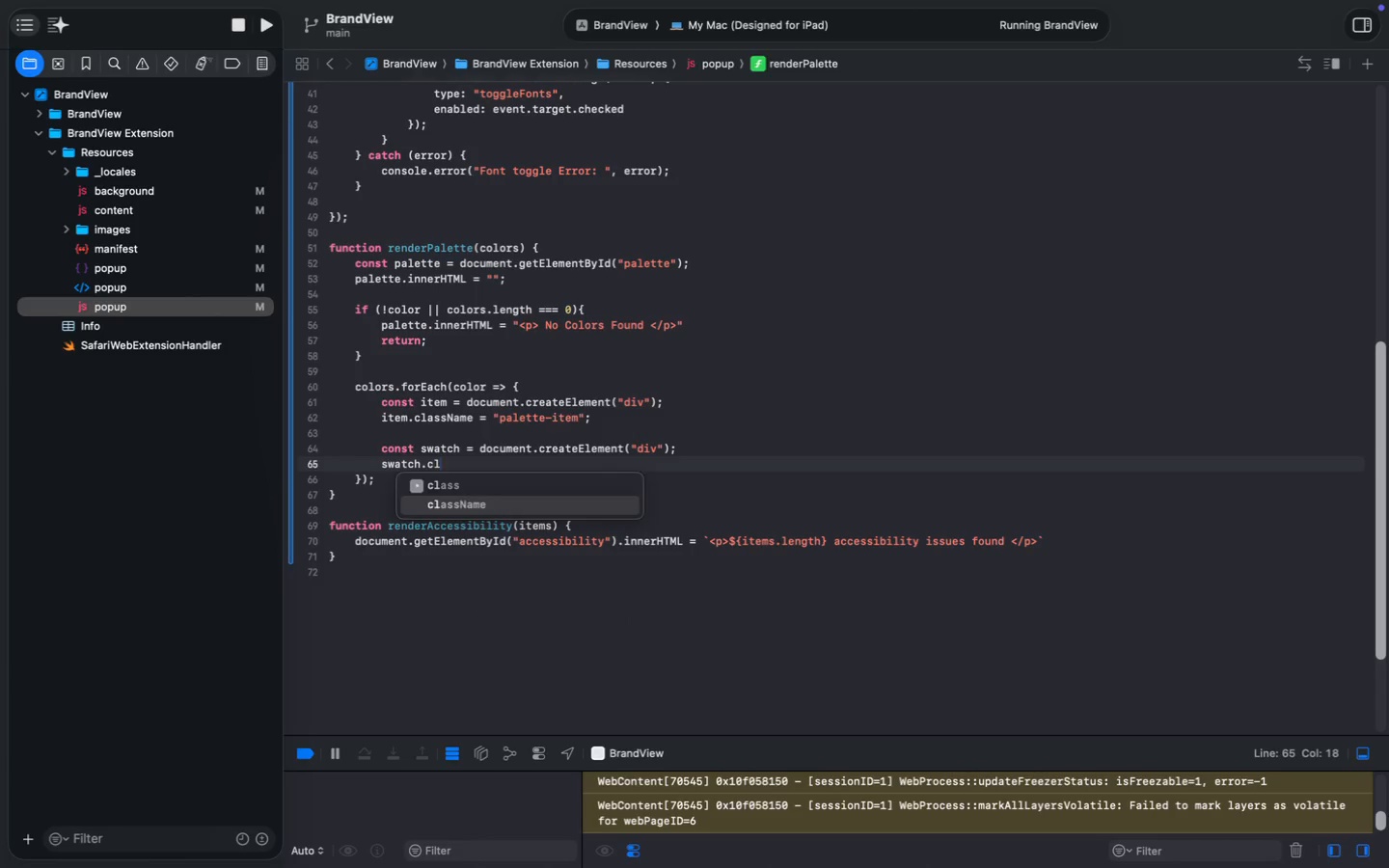 
key(Enter)
 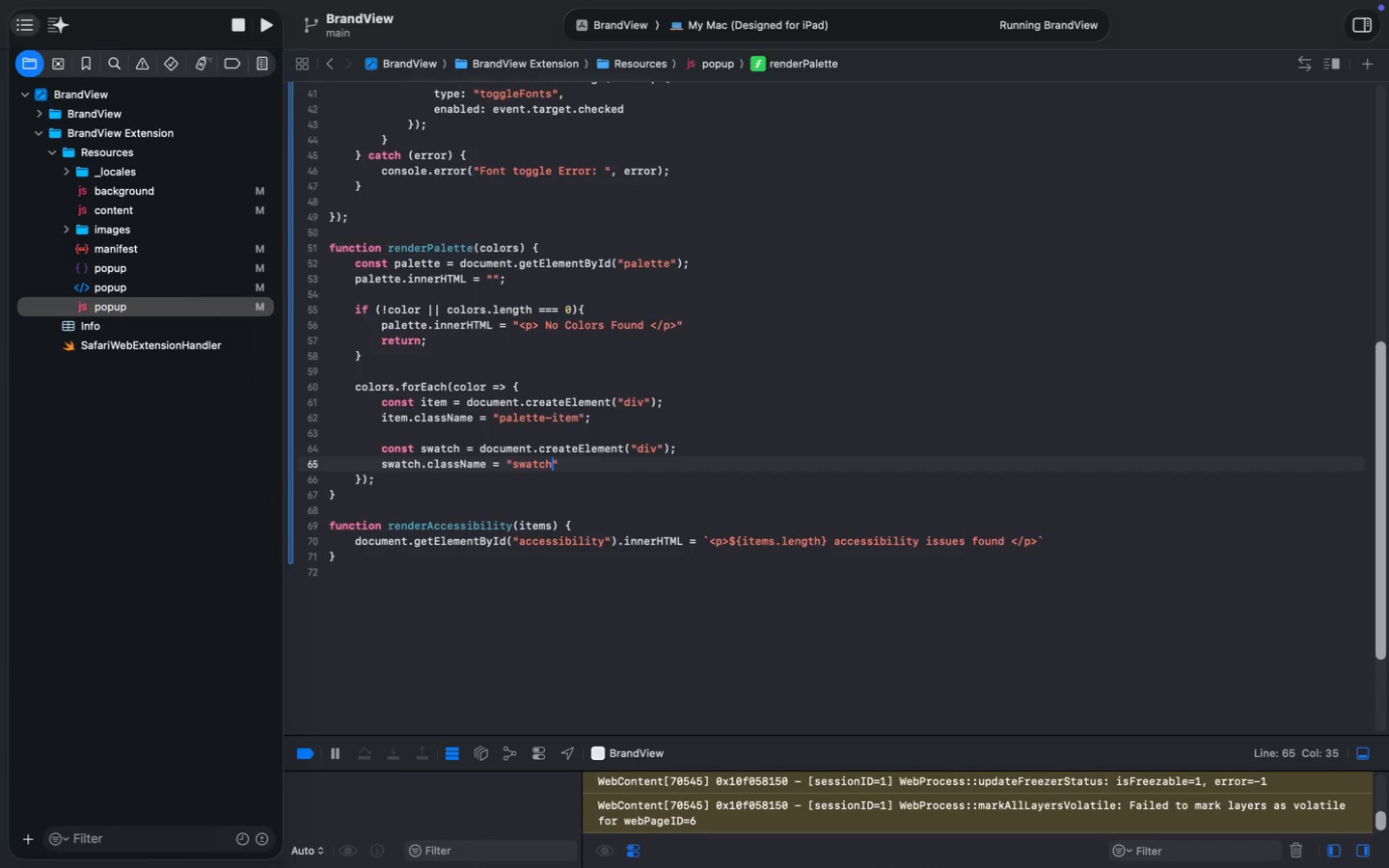 
type( = "swatch)
 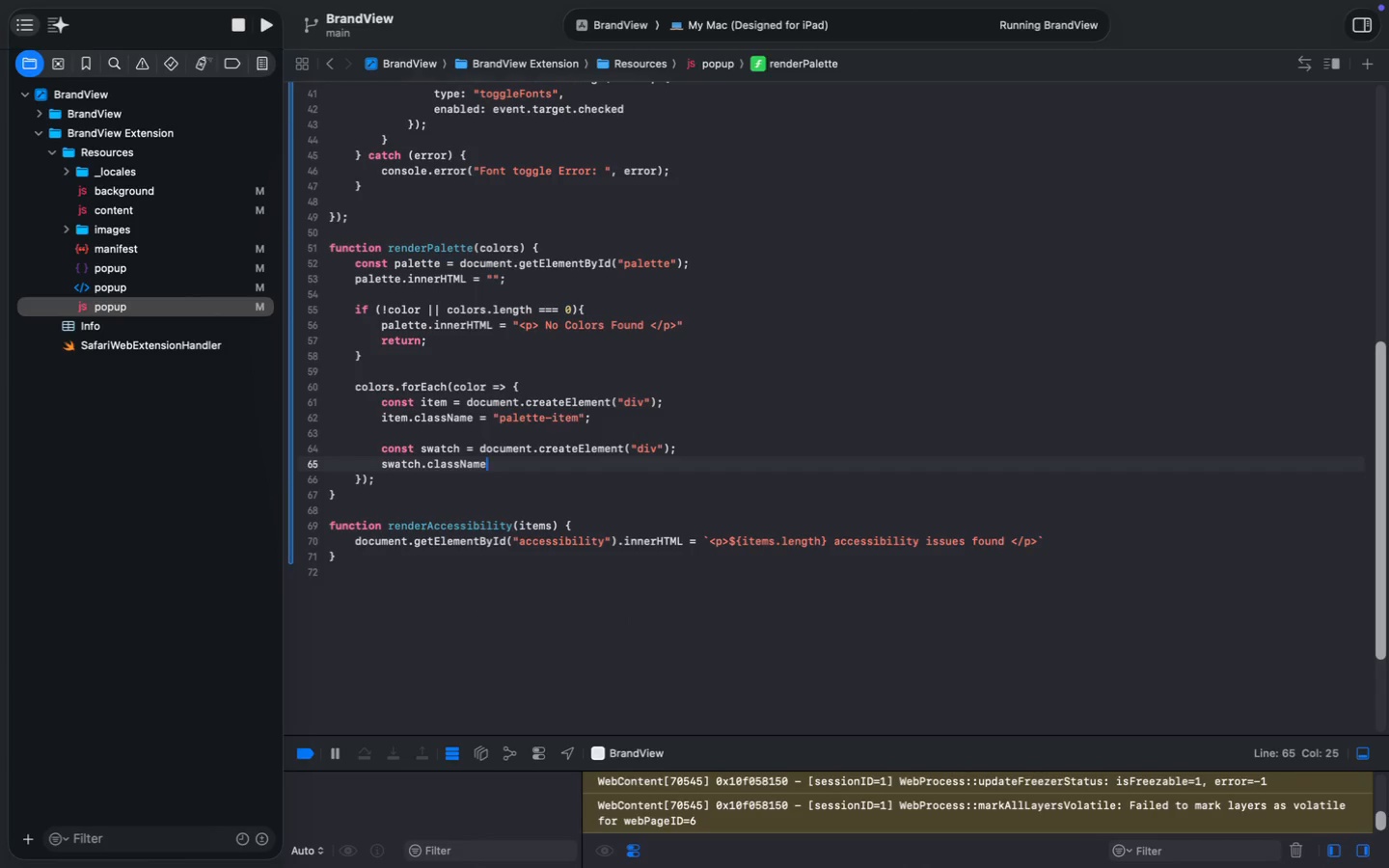 
key(ArrowRight)
 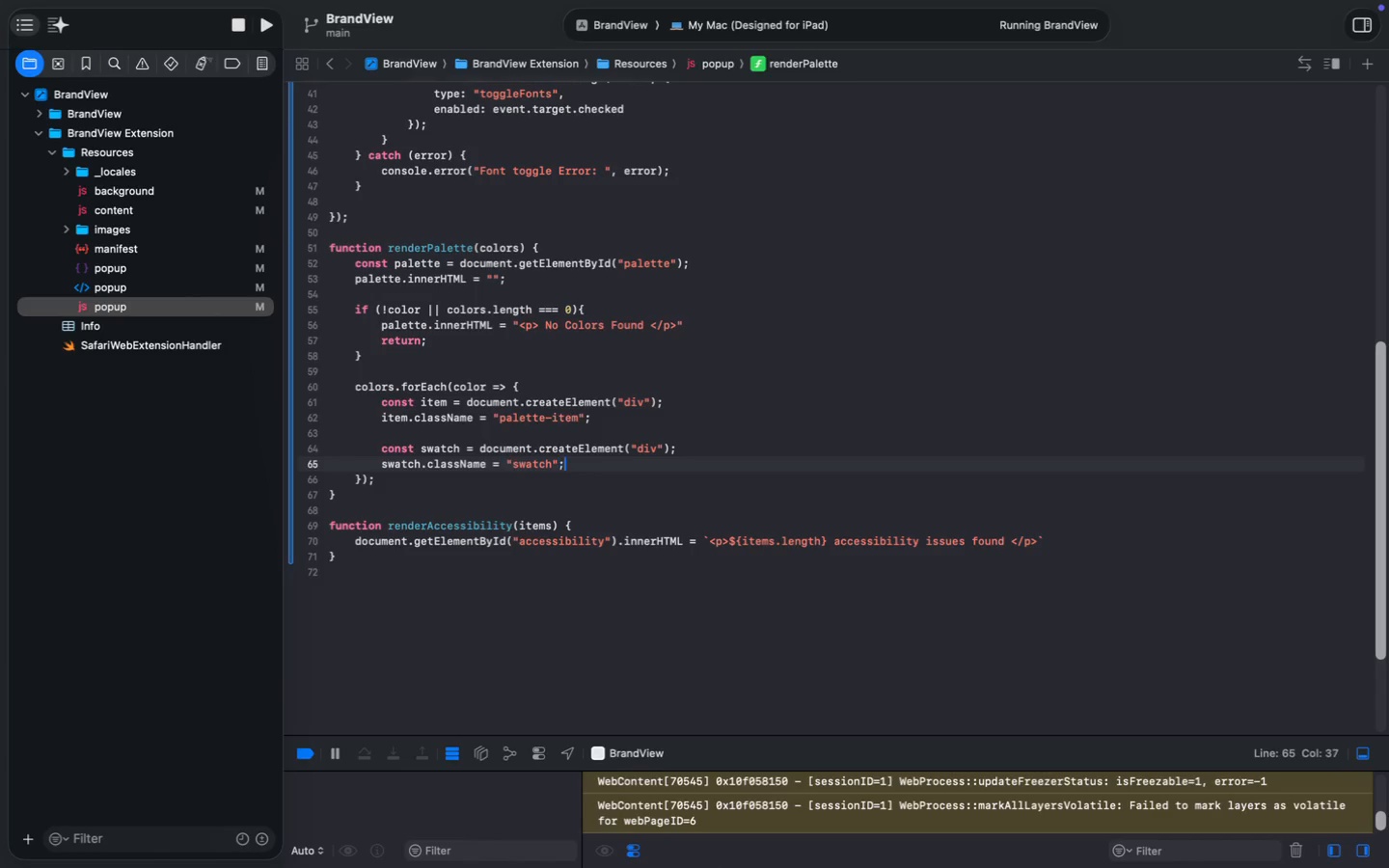 
key(Semicolon)
 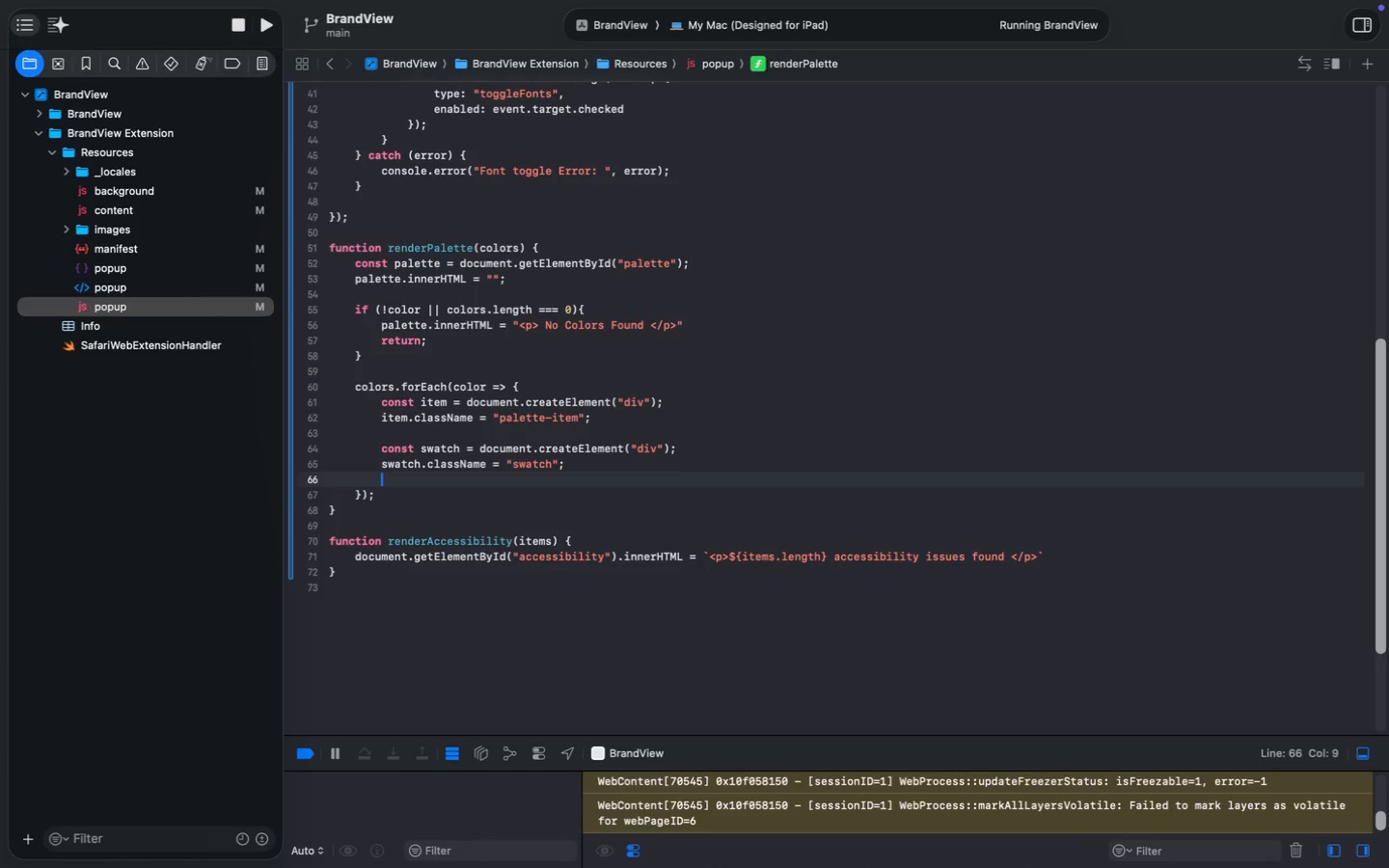 
key(Enter)
 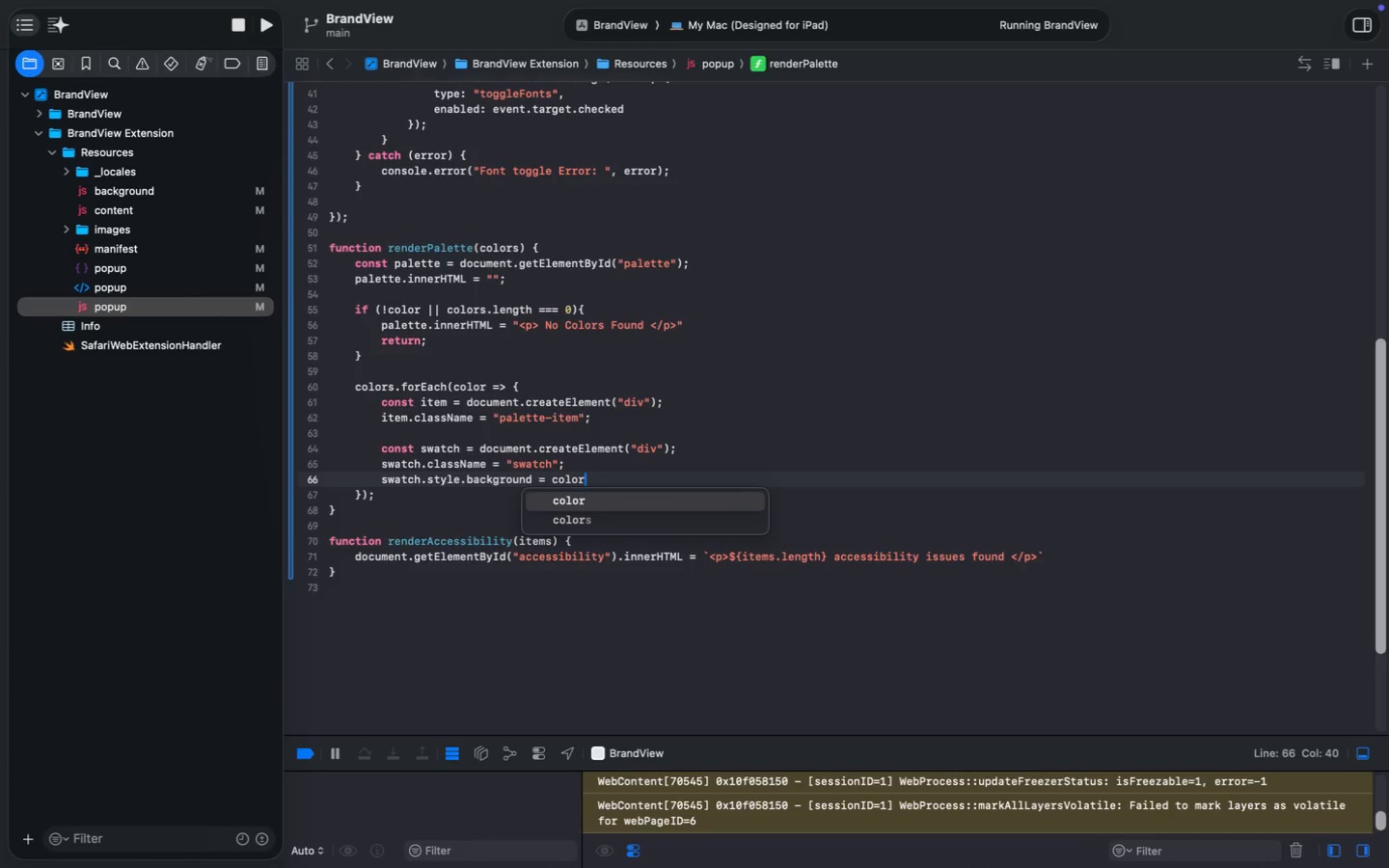 
type(sw)
key(Tab)
type(.style.background = color;)
 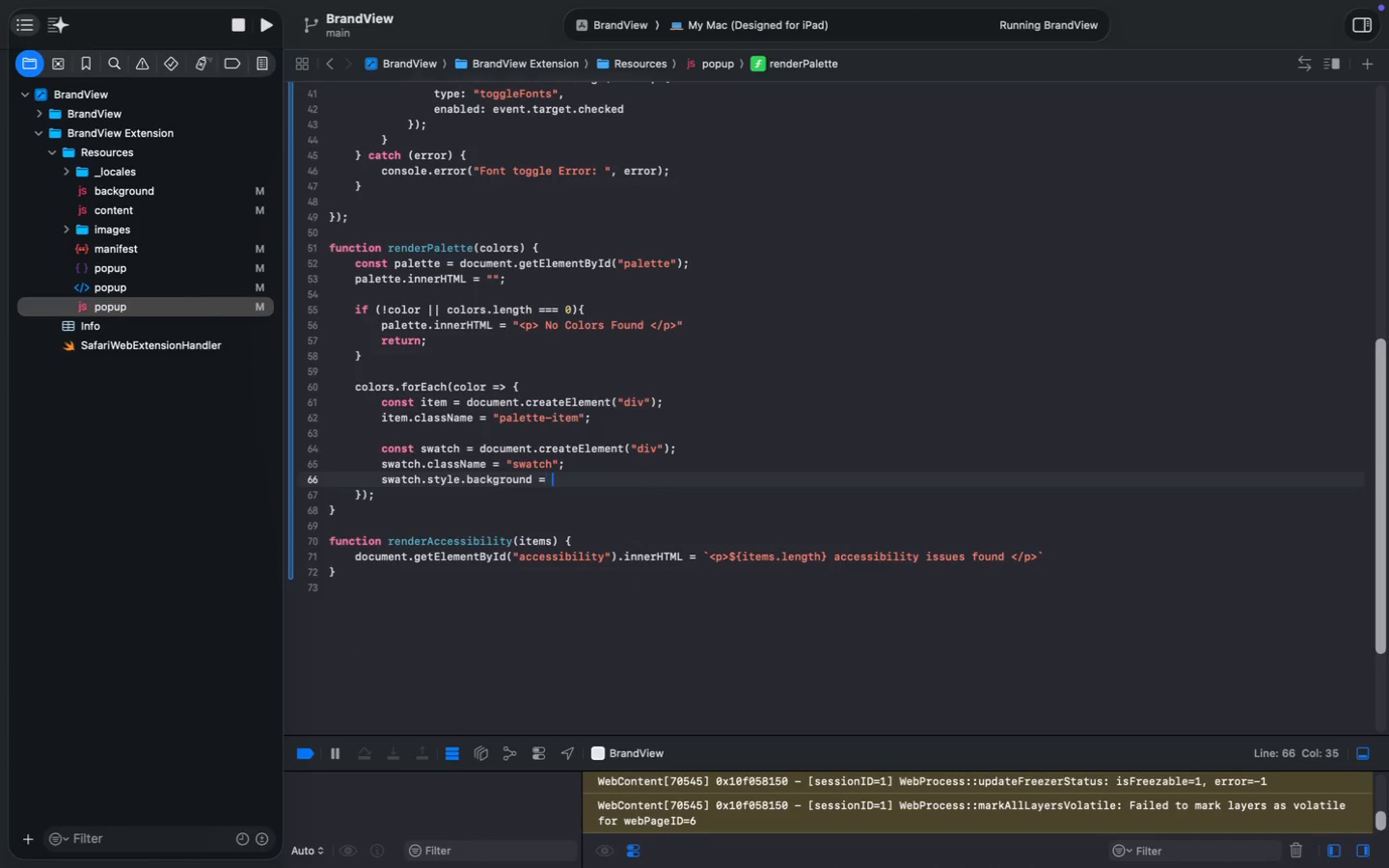 
wait(5.49)
 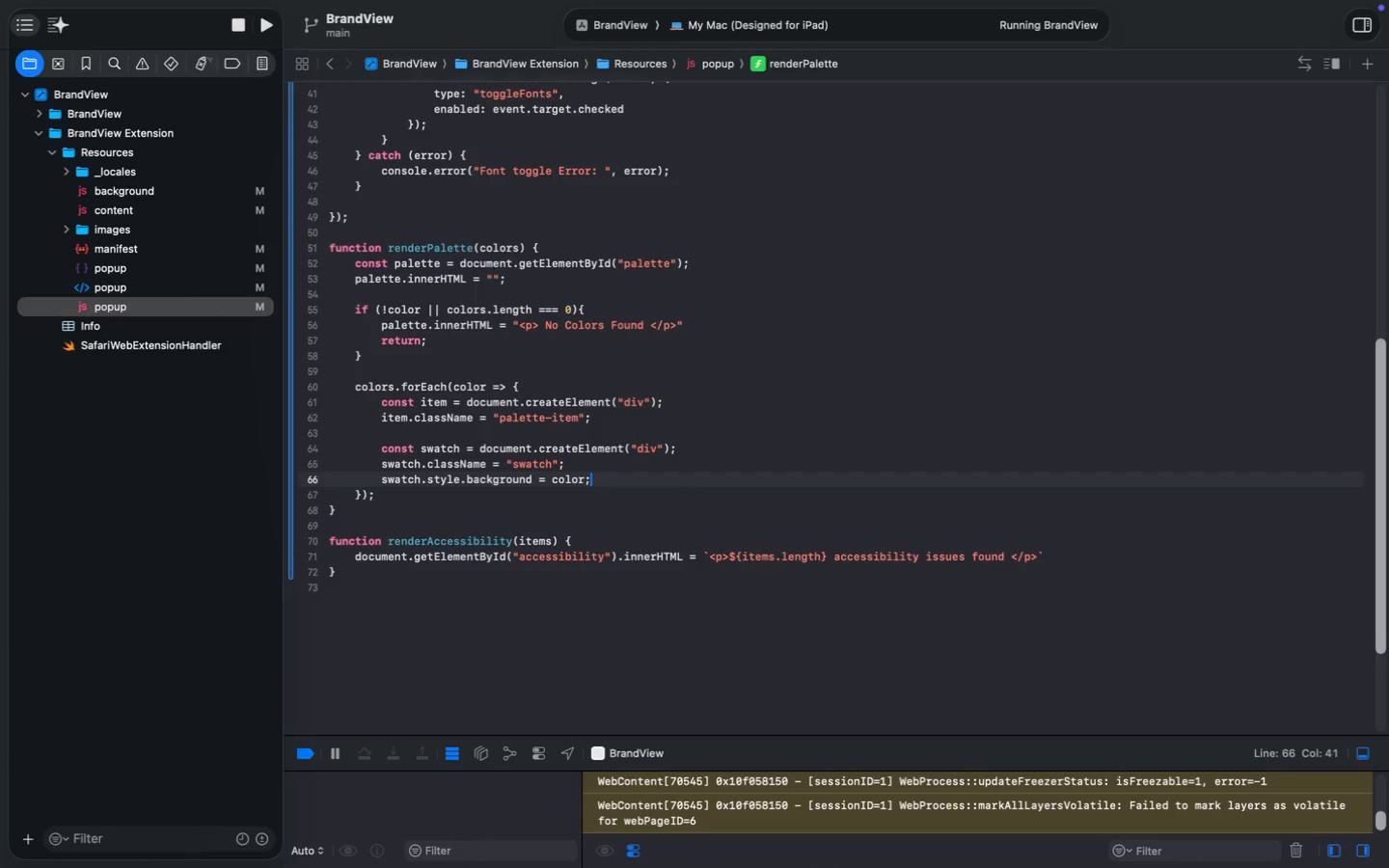 
key(Enter)
 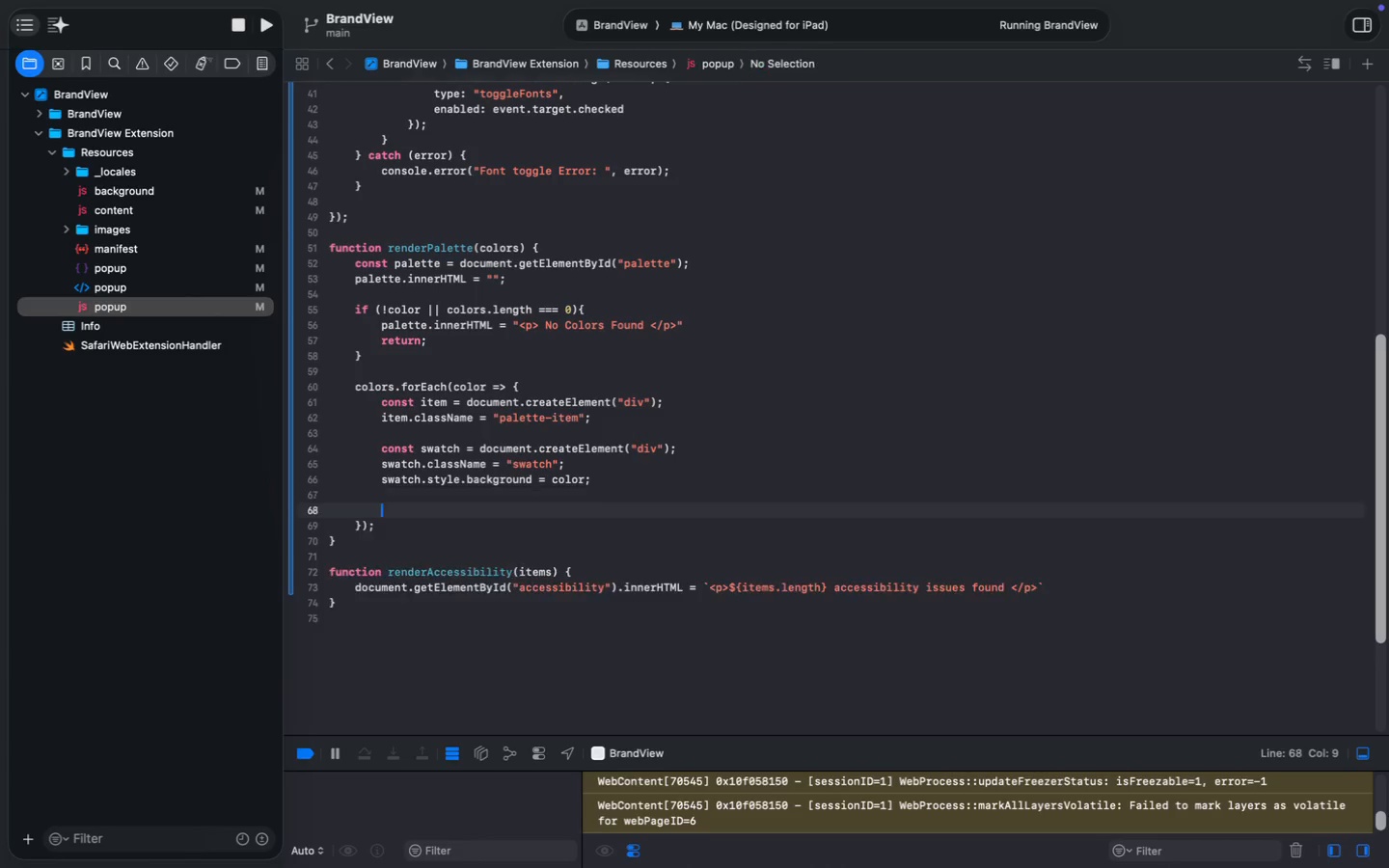 
key(Enter)
 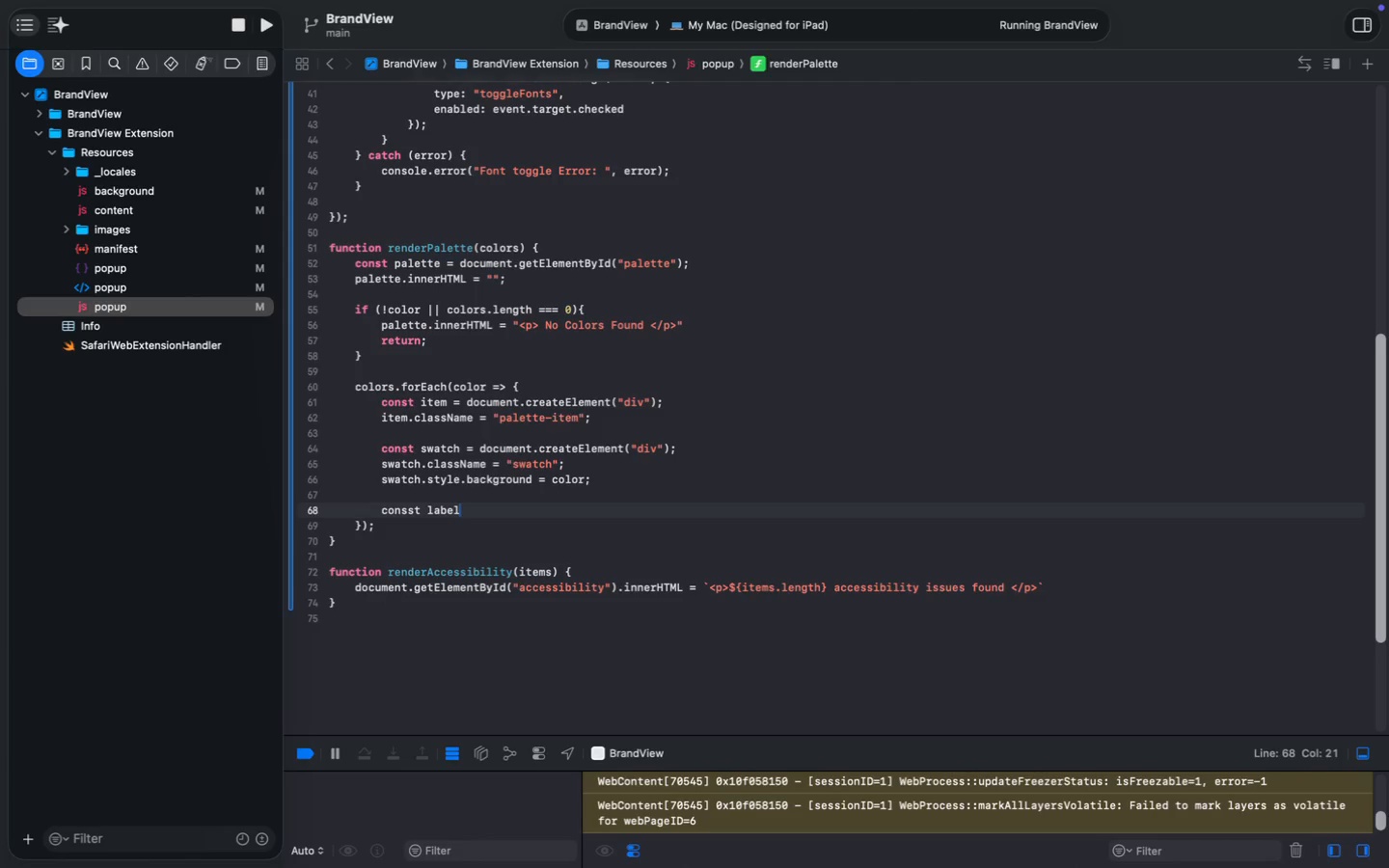 
type(cpn)
key(Backspace)
key(Backspace)
type(onsst label)
 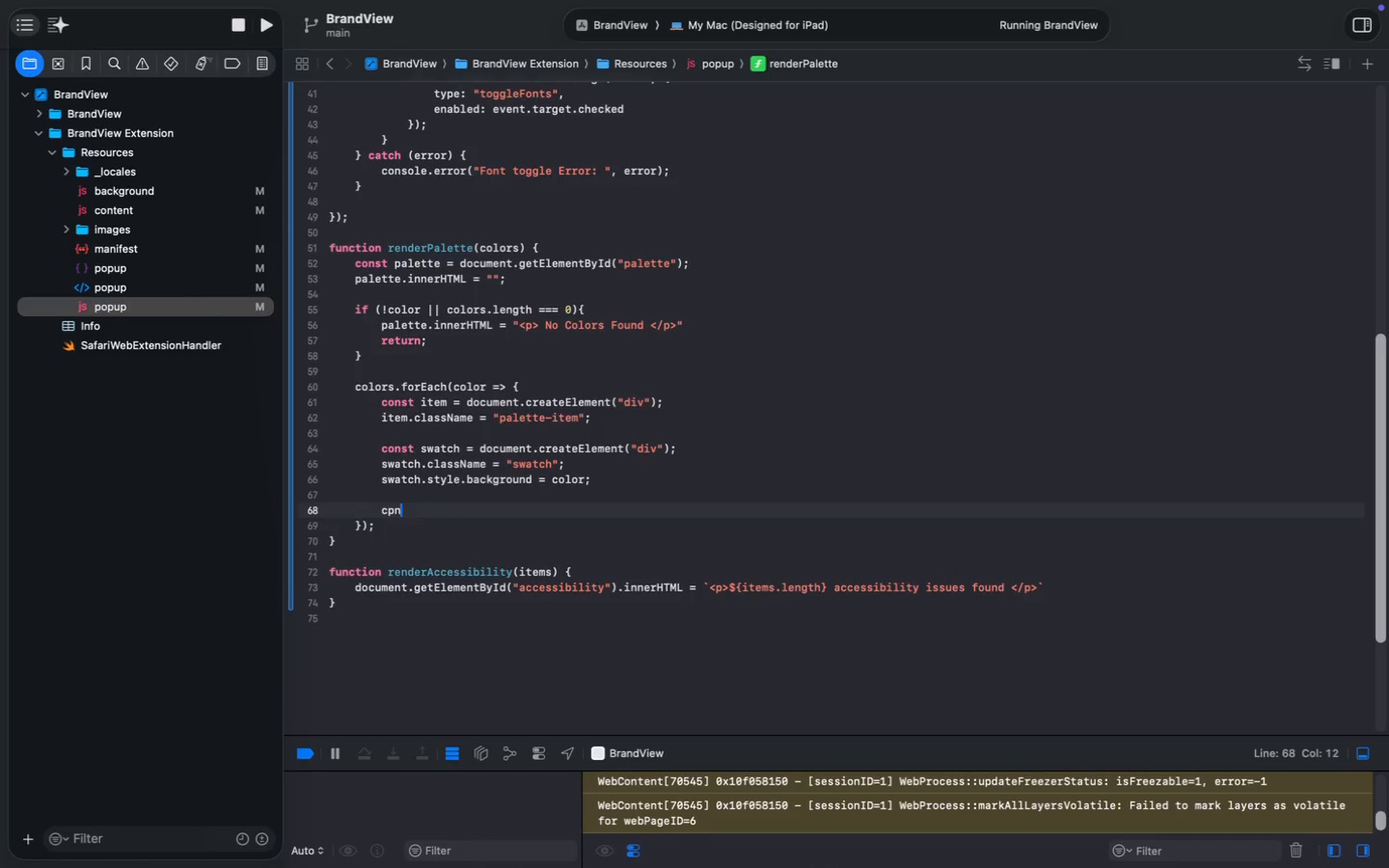 
wait(11.23)
 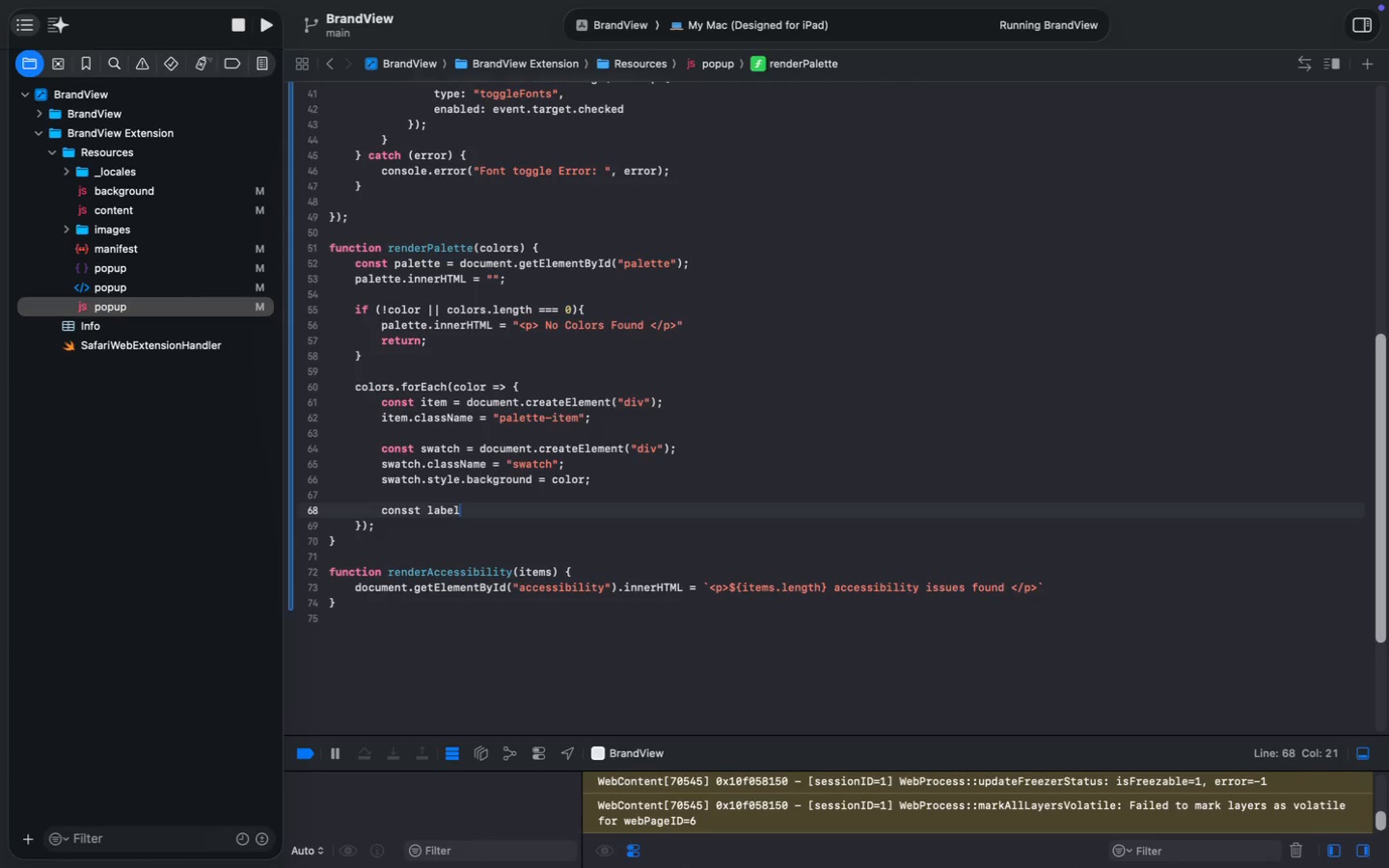 
type( = document.createElement("div)
 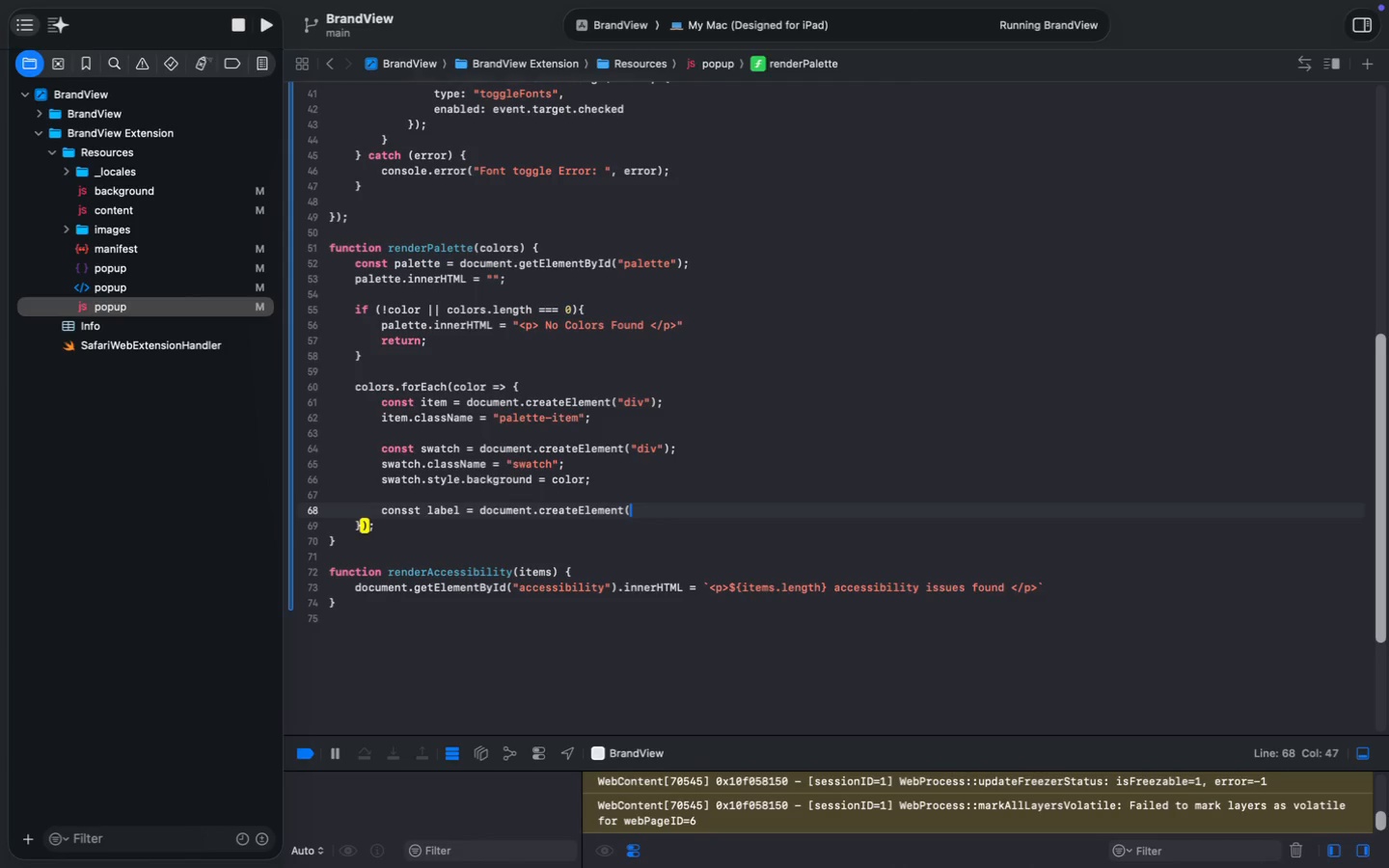 
key(ArrowRight)
 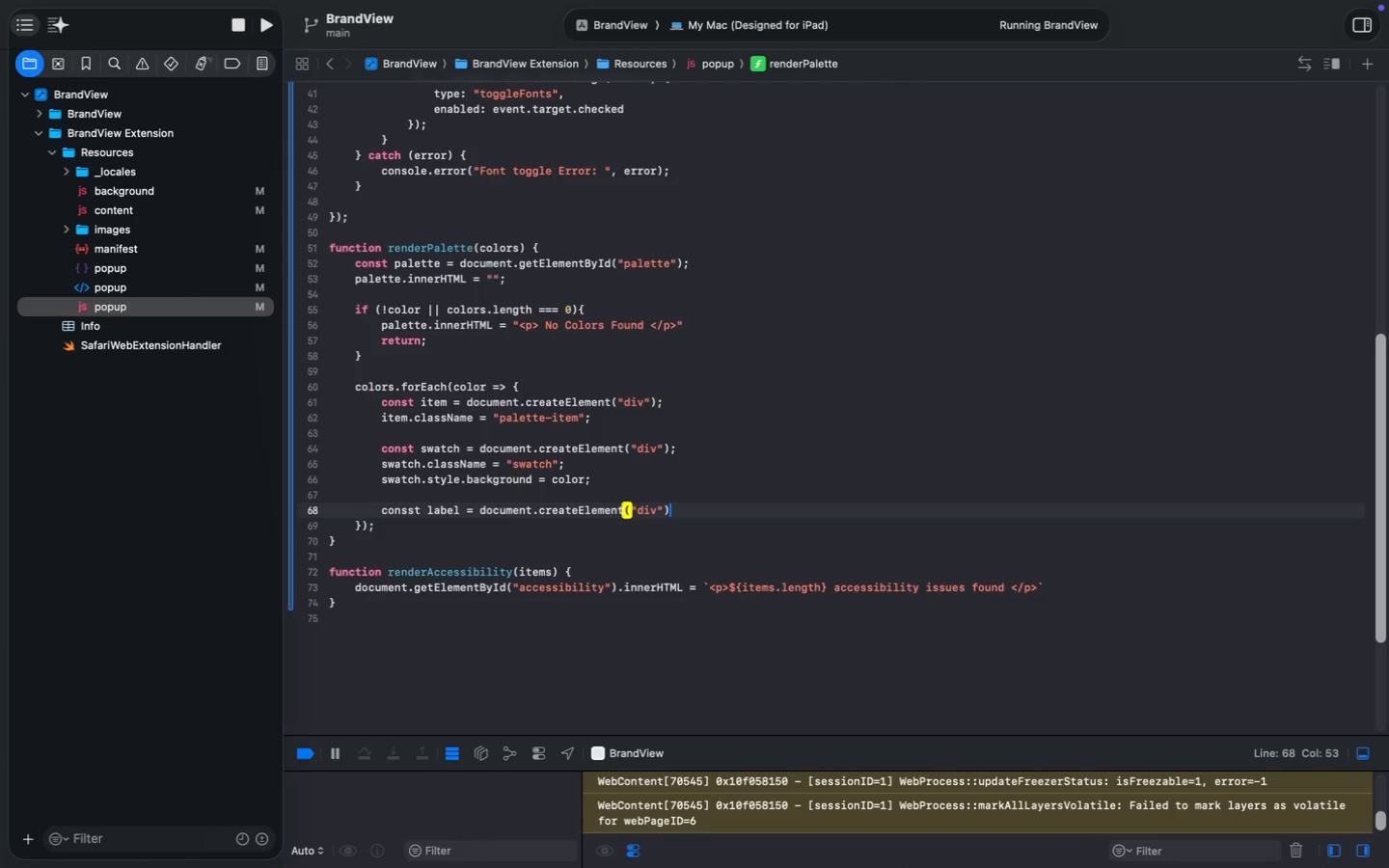 
key(ArrowRight)
 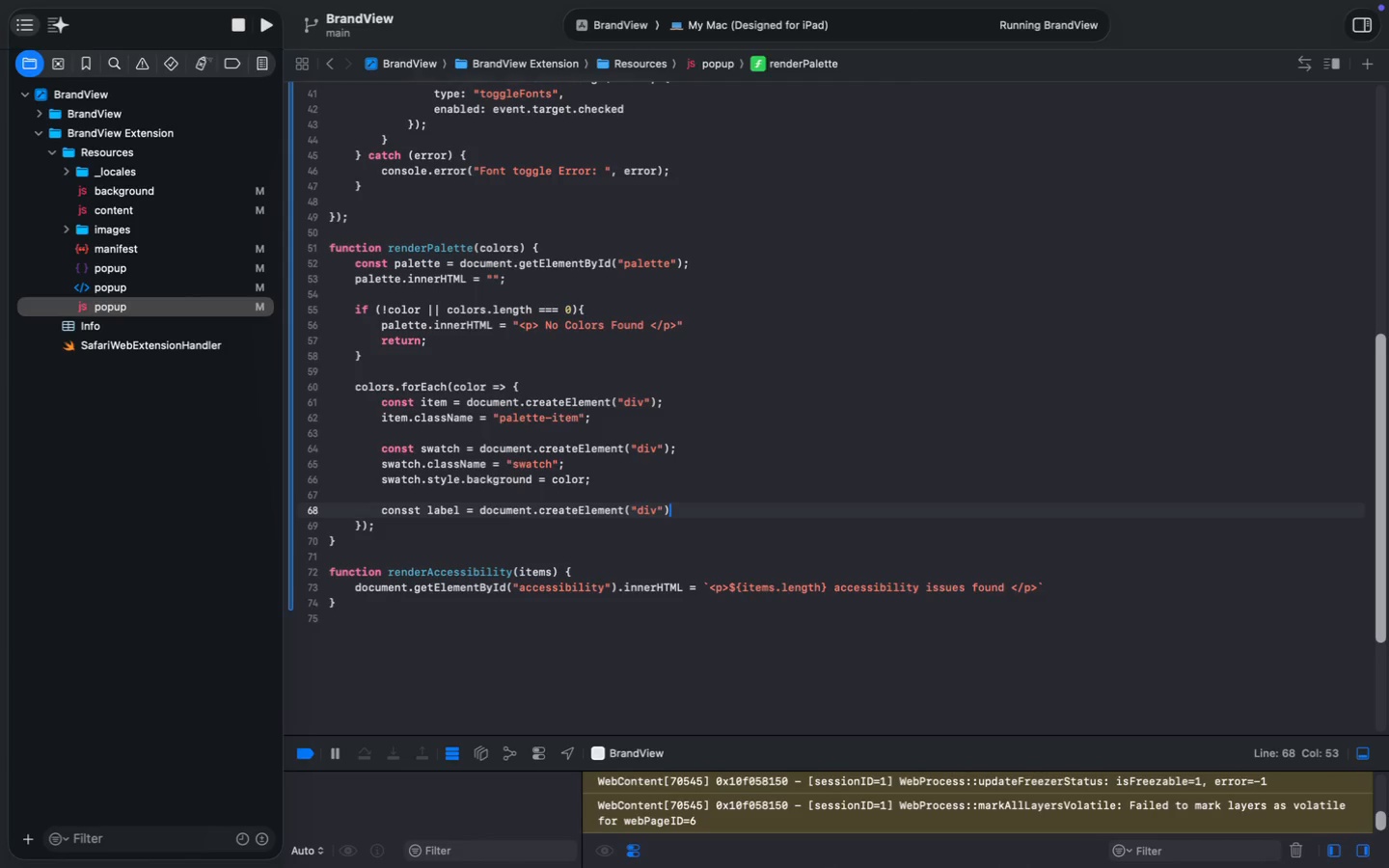 
key(Enter)
 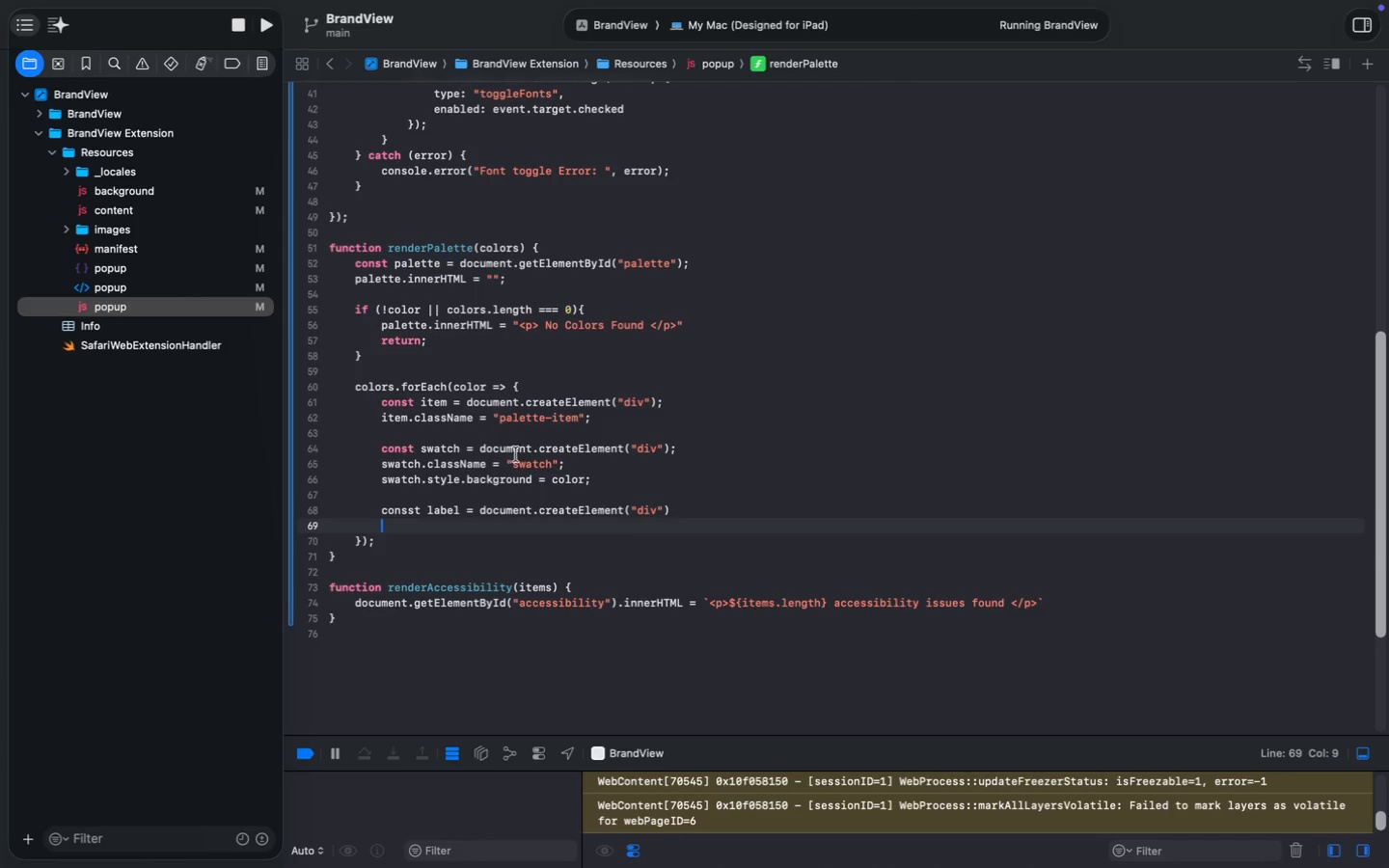 
wait(5.85)
 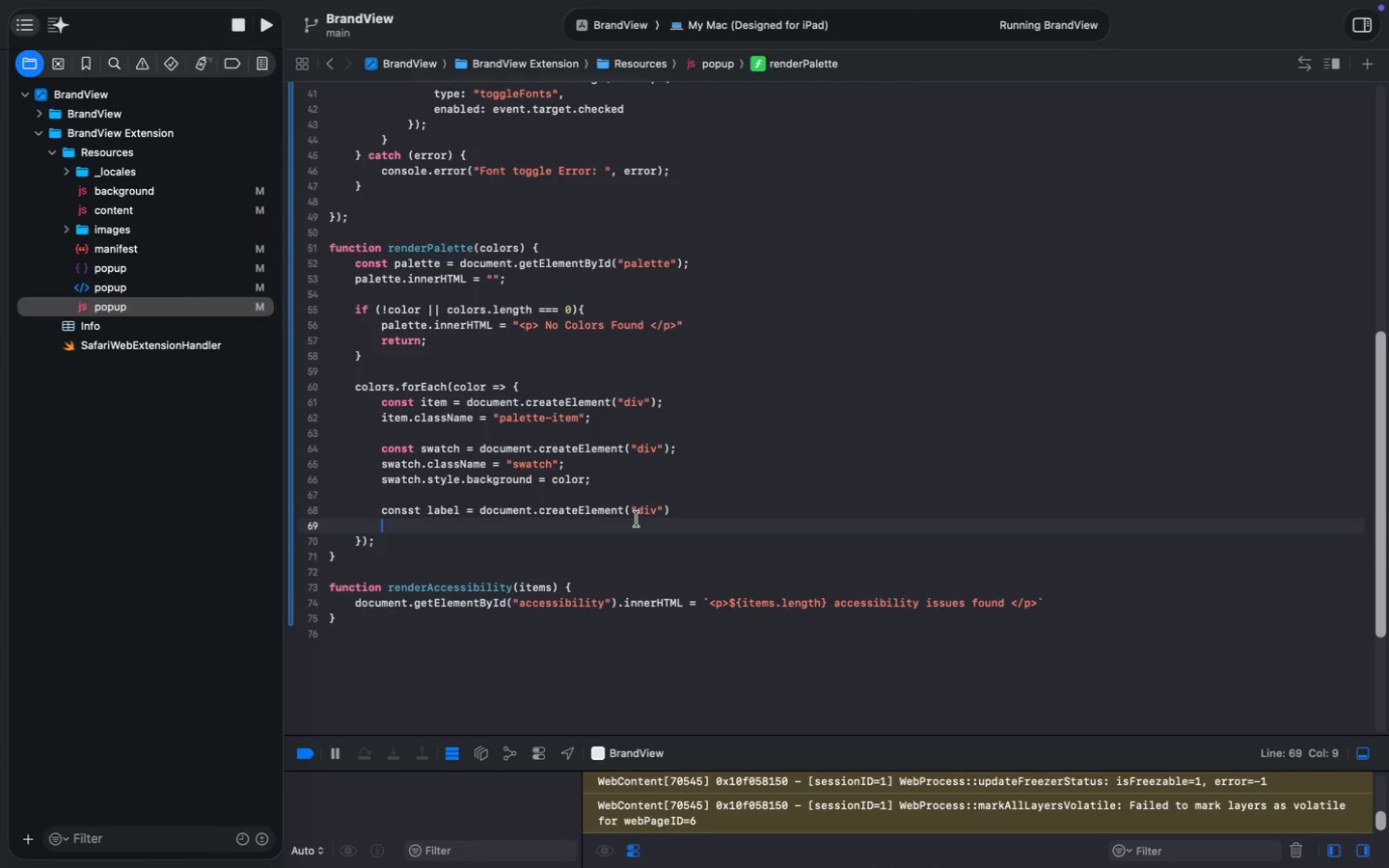 
double_click([646, 509])
 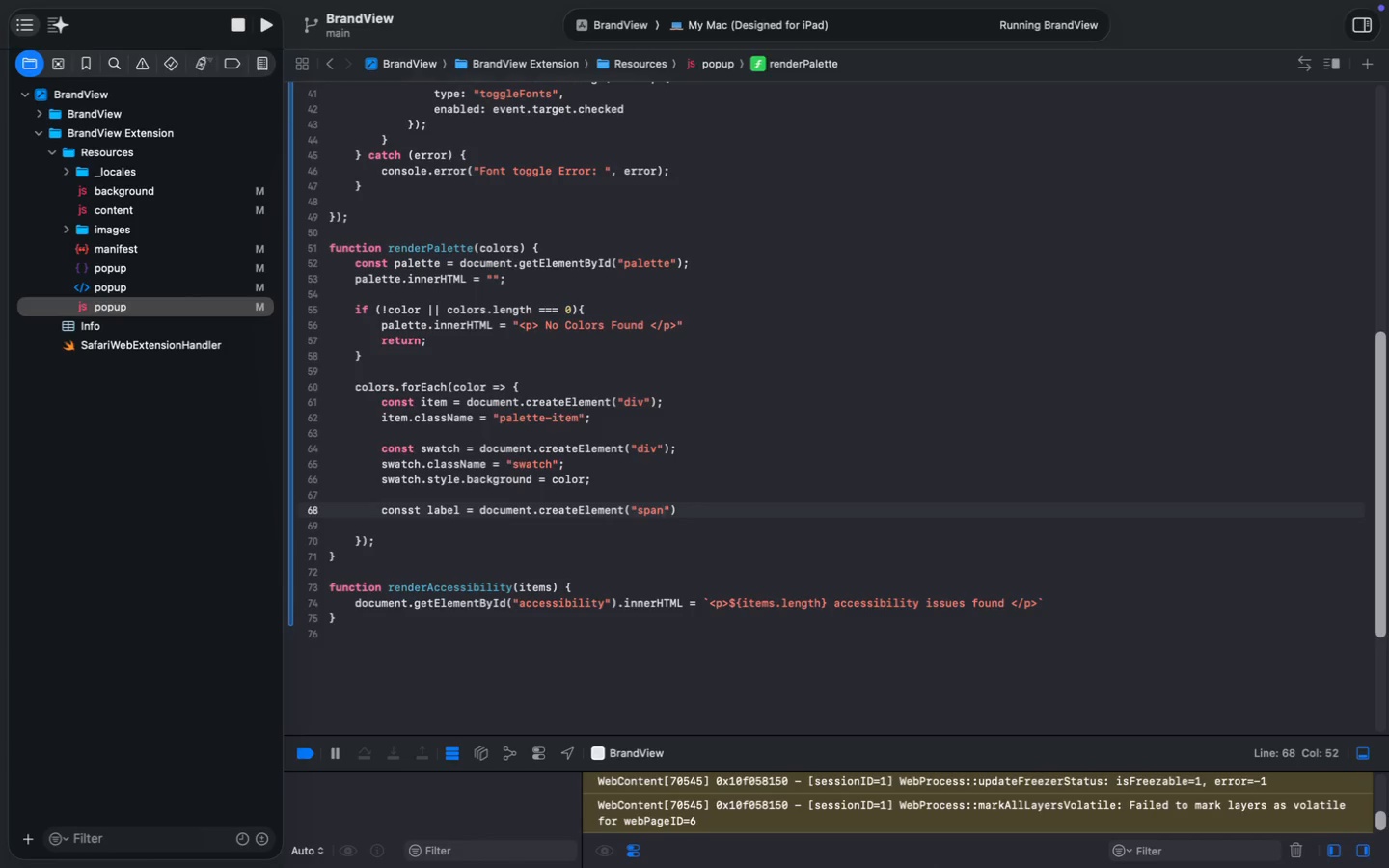 
type(span)
 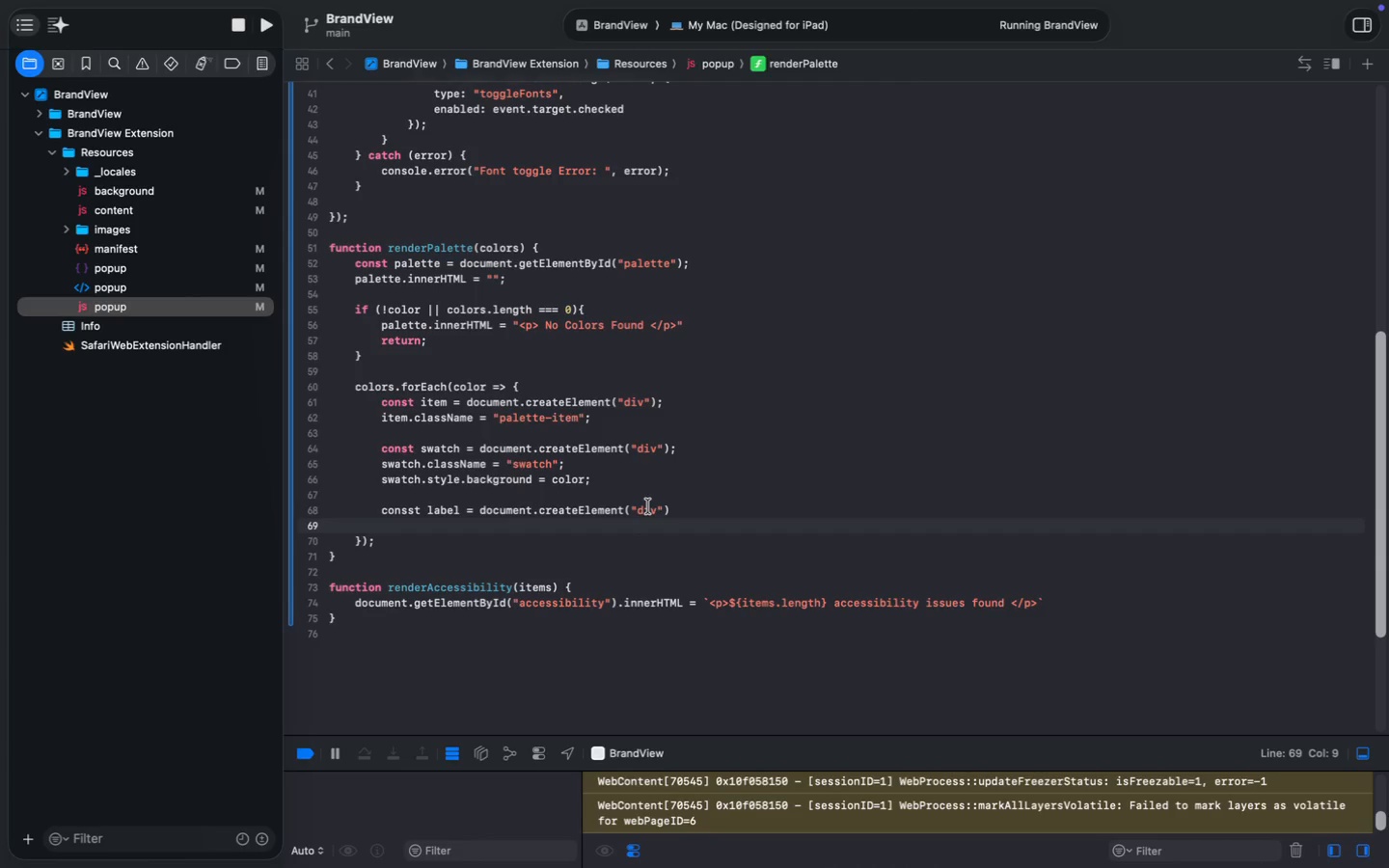 
wait(8.04)
 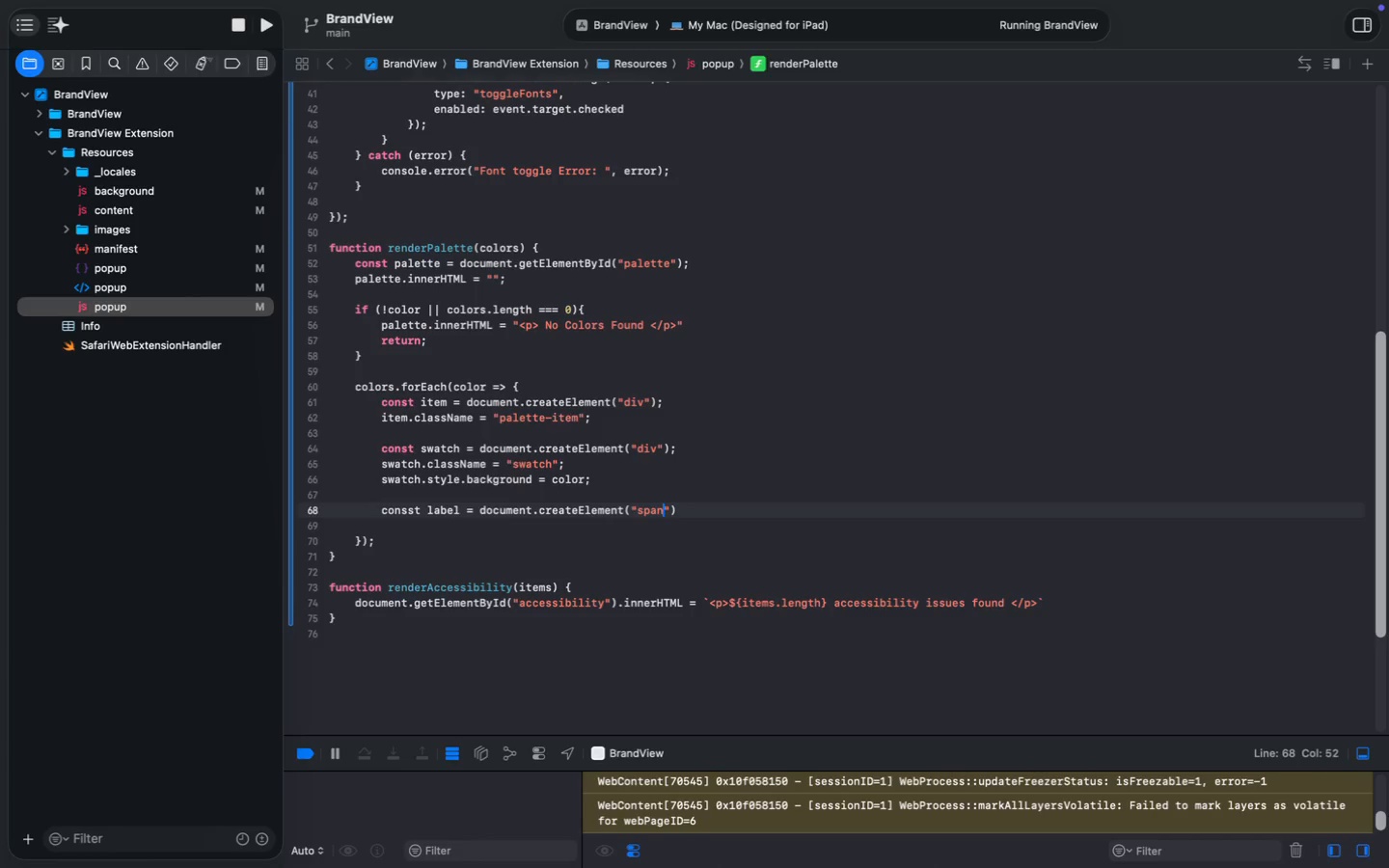 
left_click([704, 512])
 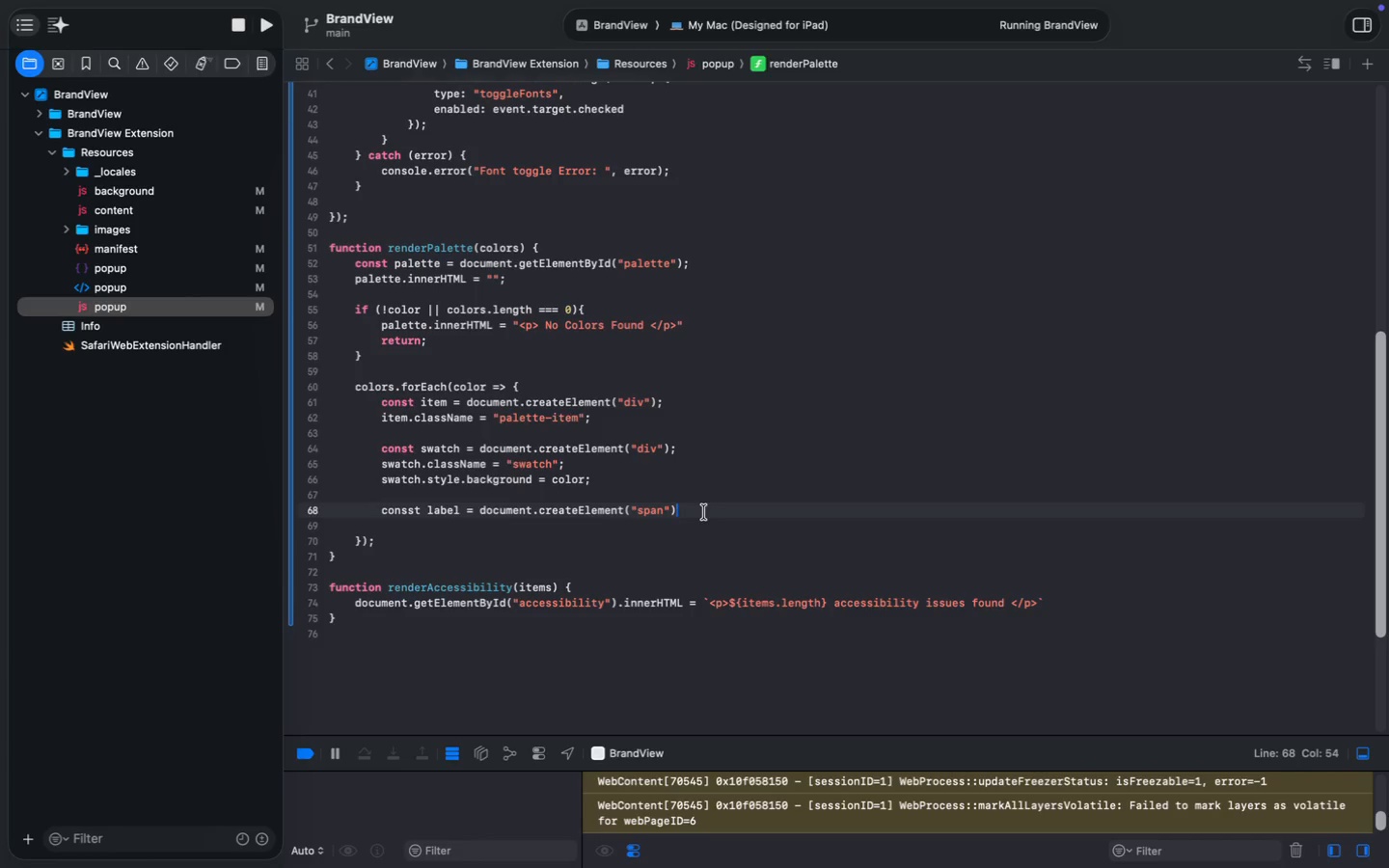 
key(Enter)
 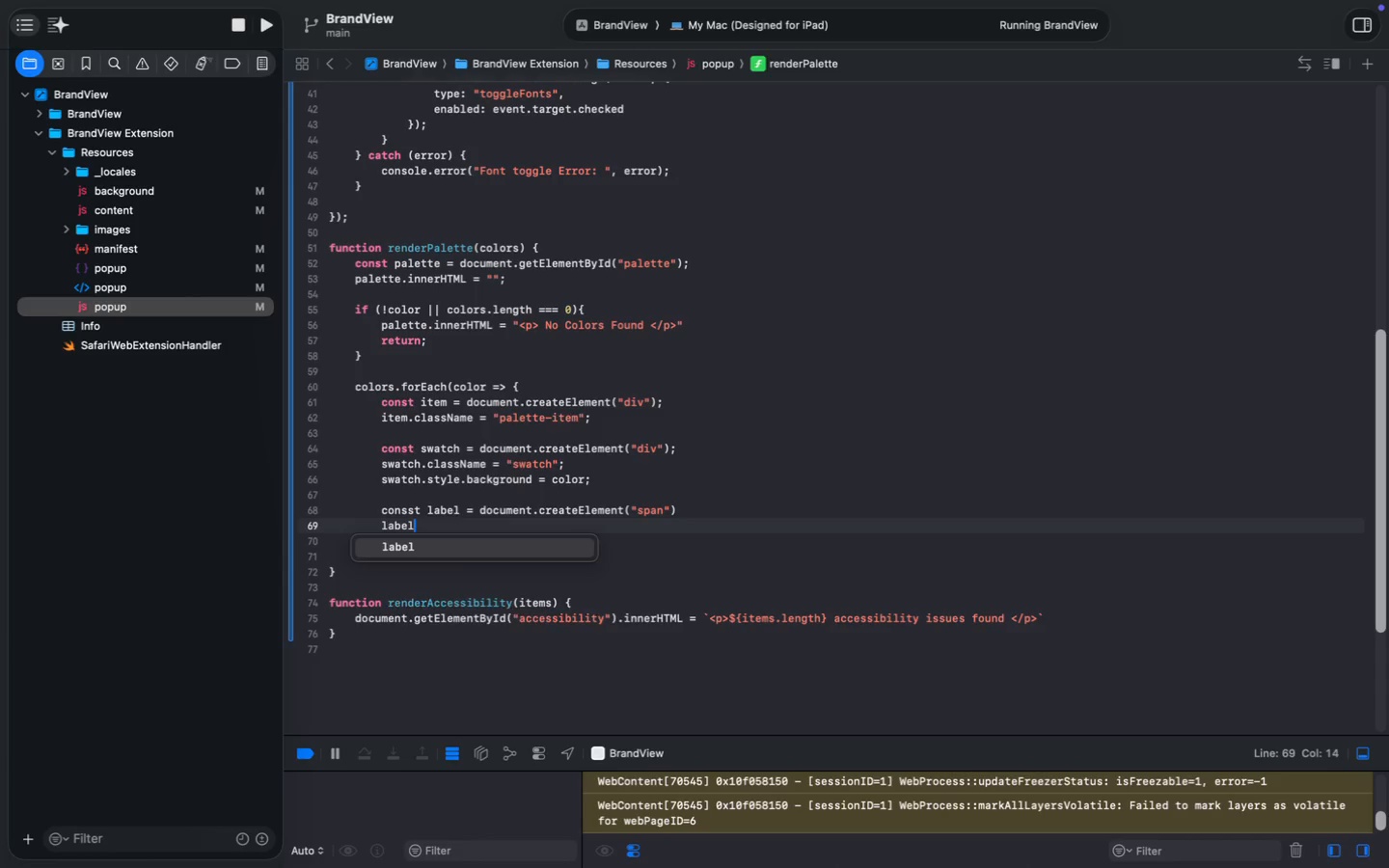 
type(label.cla)
 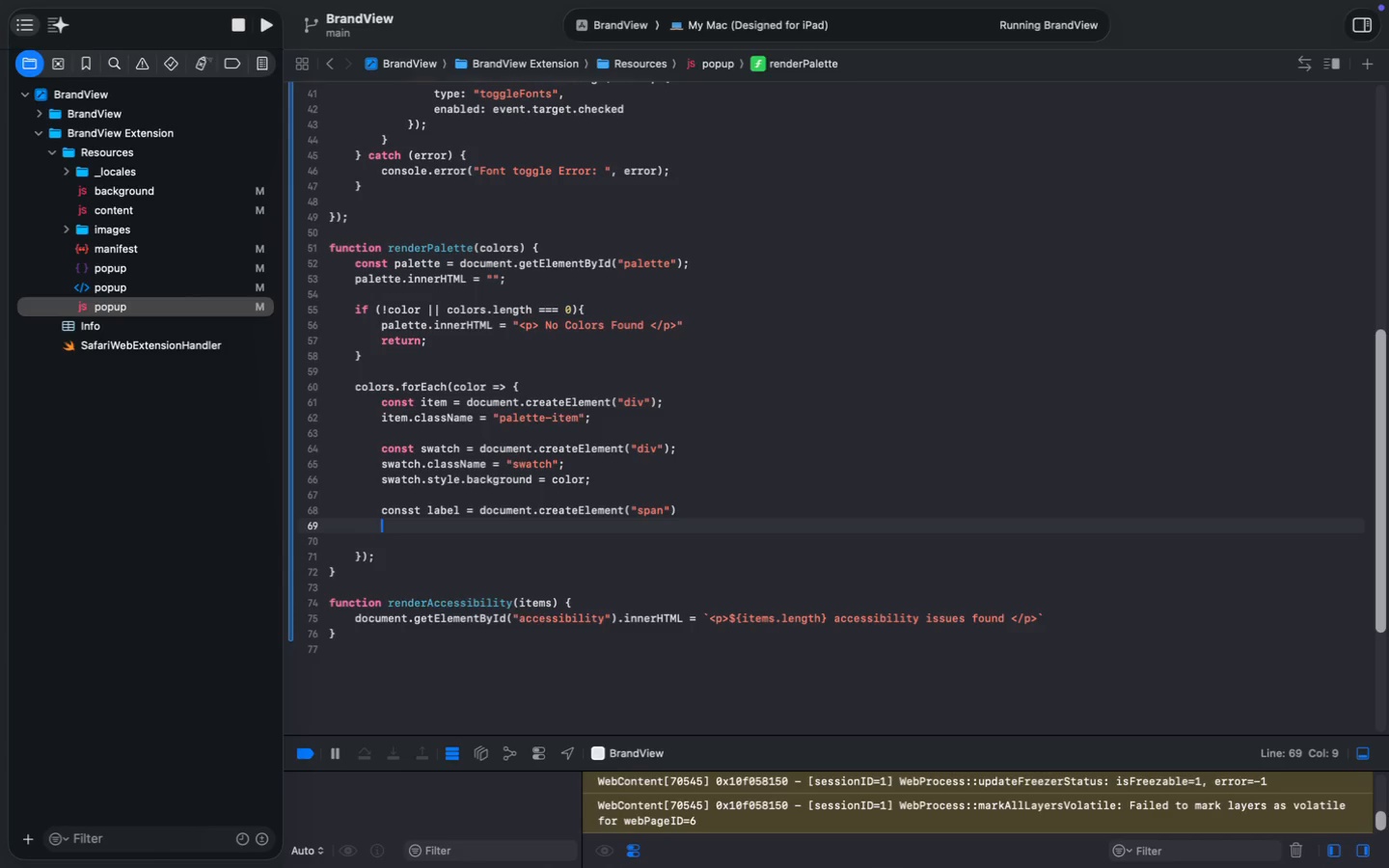 
key(ArrowDown)
 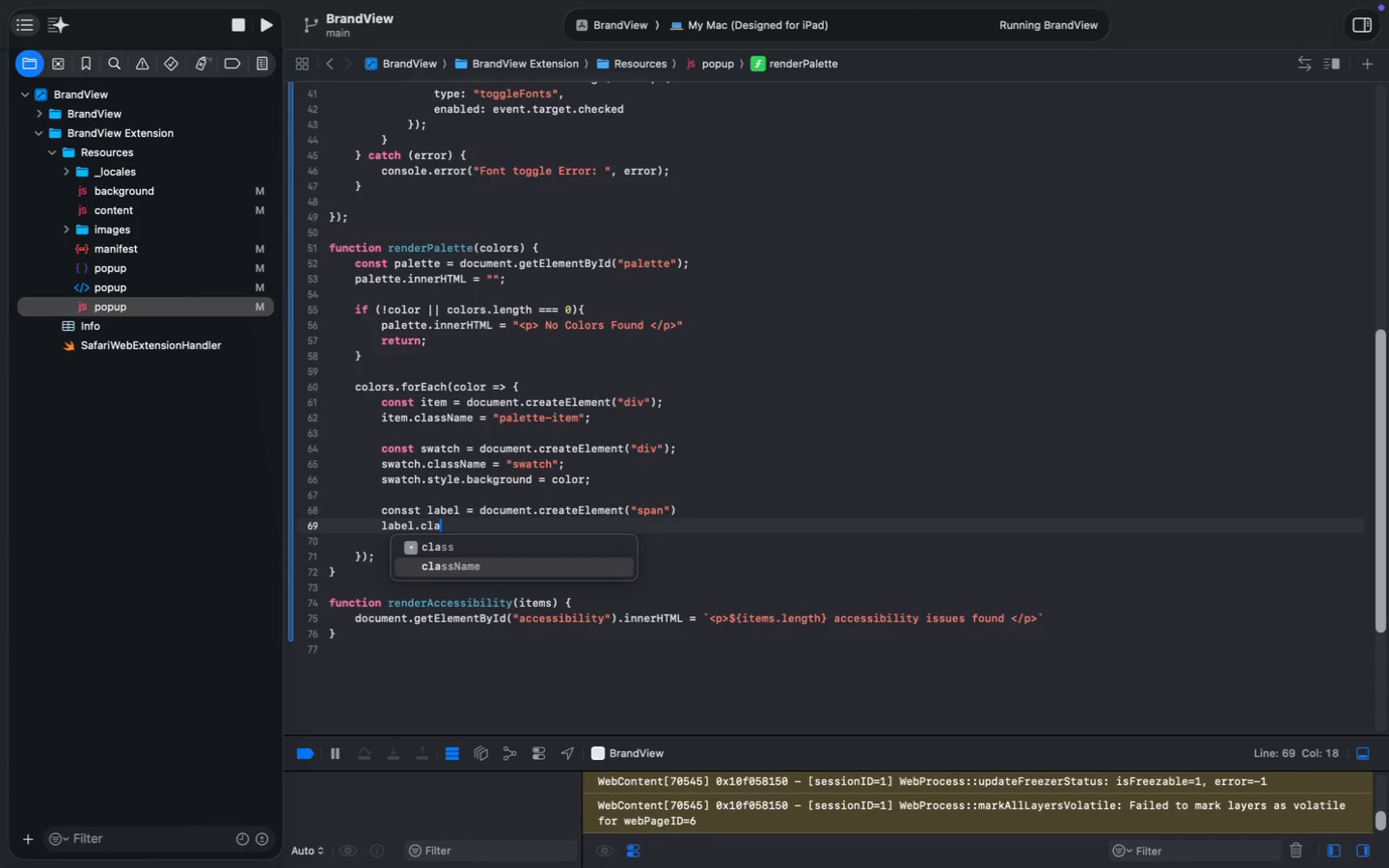 
key(Enter)
 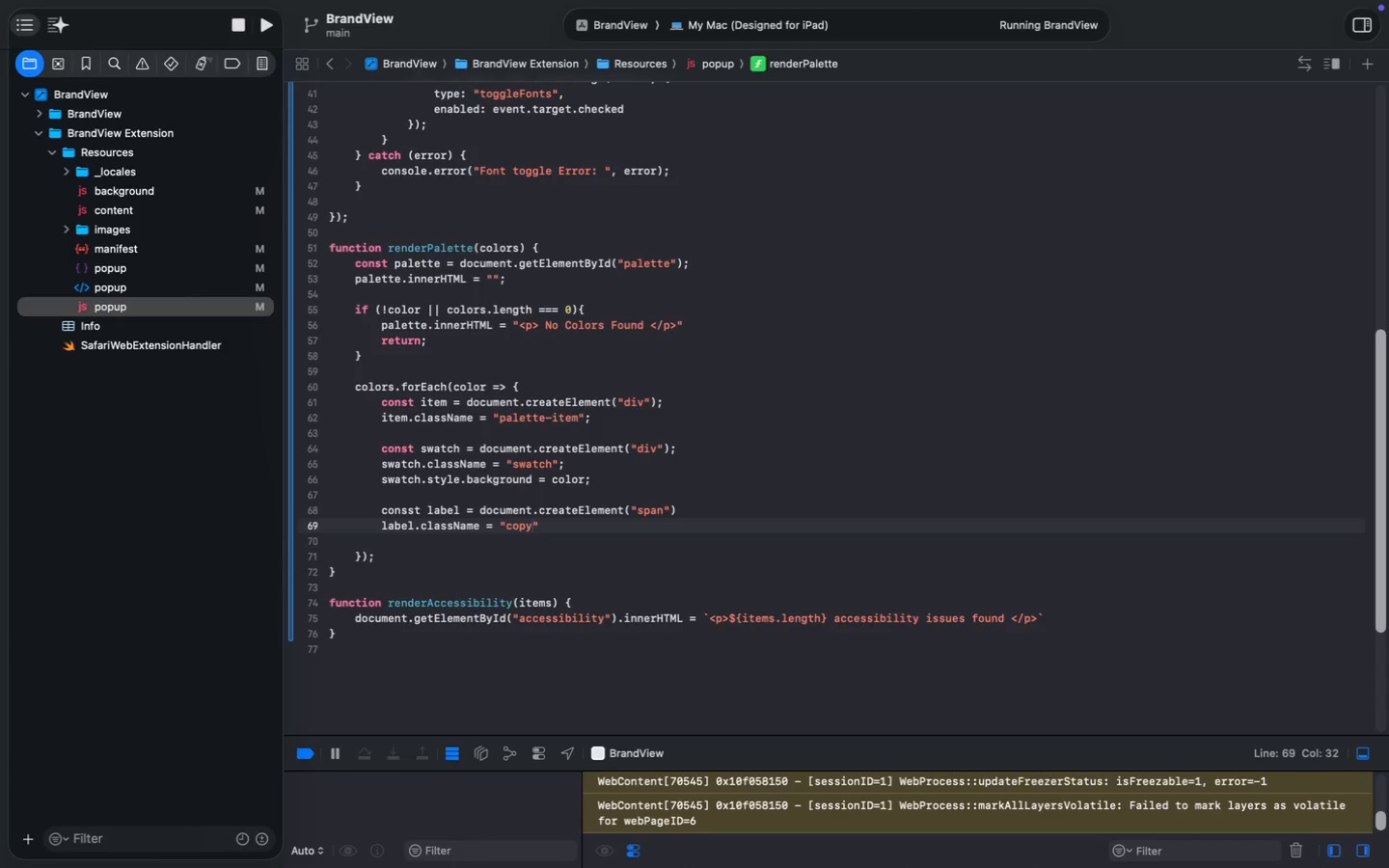 
type( = "copy-btn)
 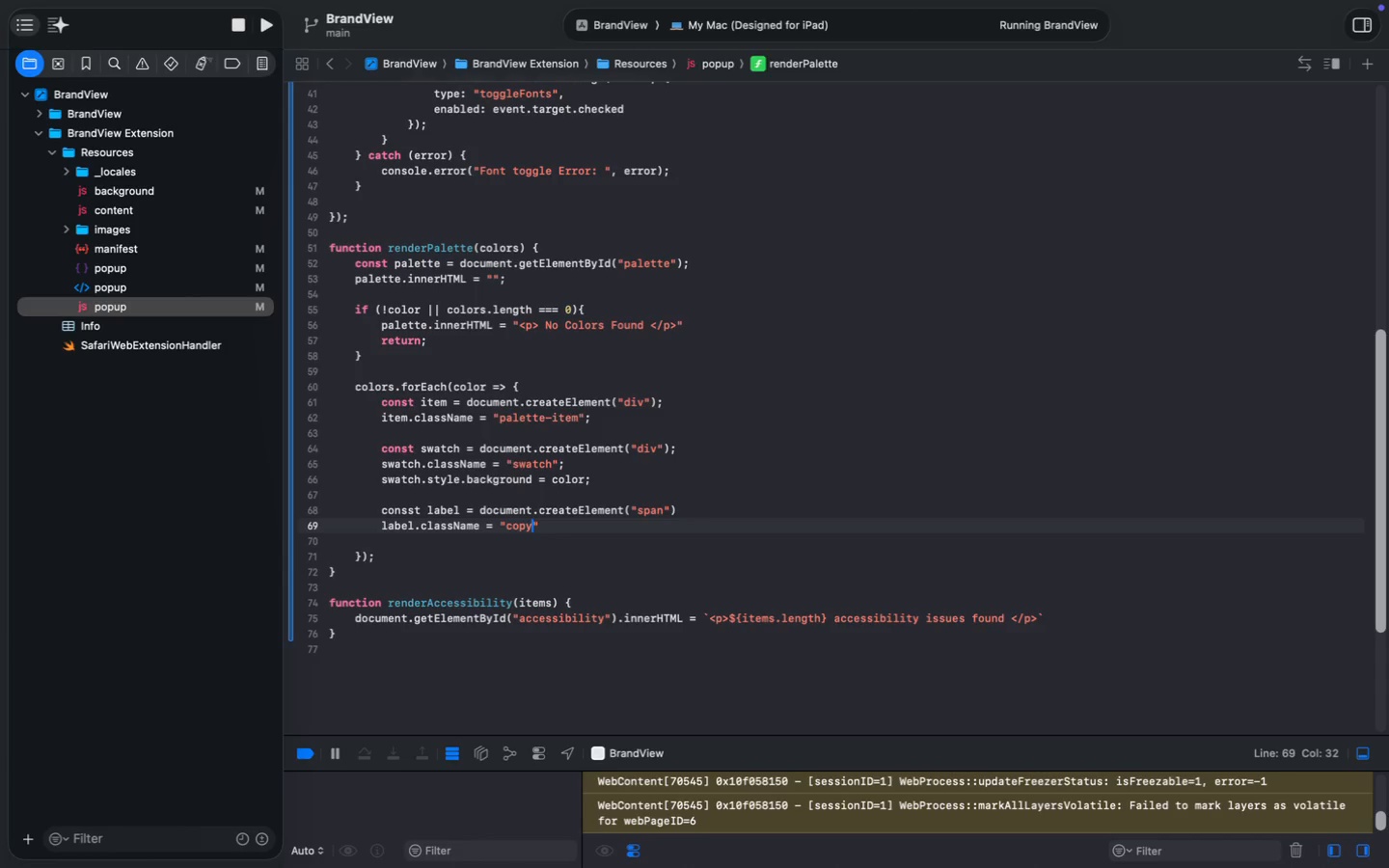 
key(ArrowRight)
 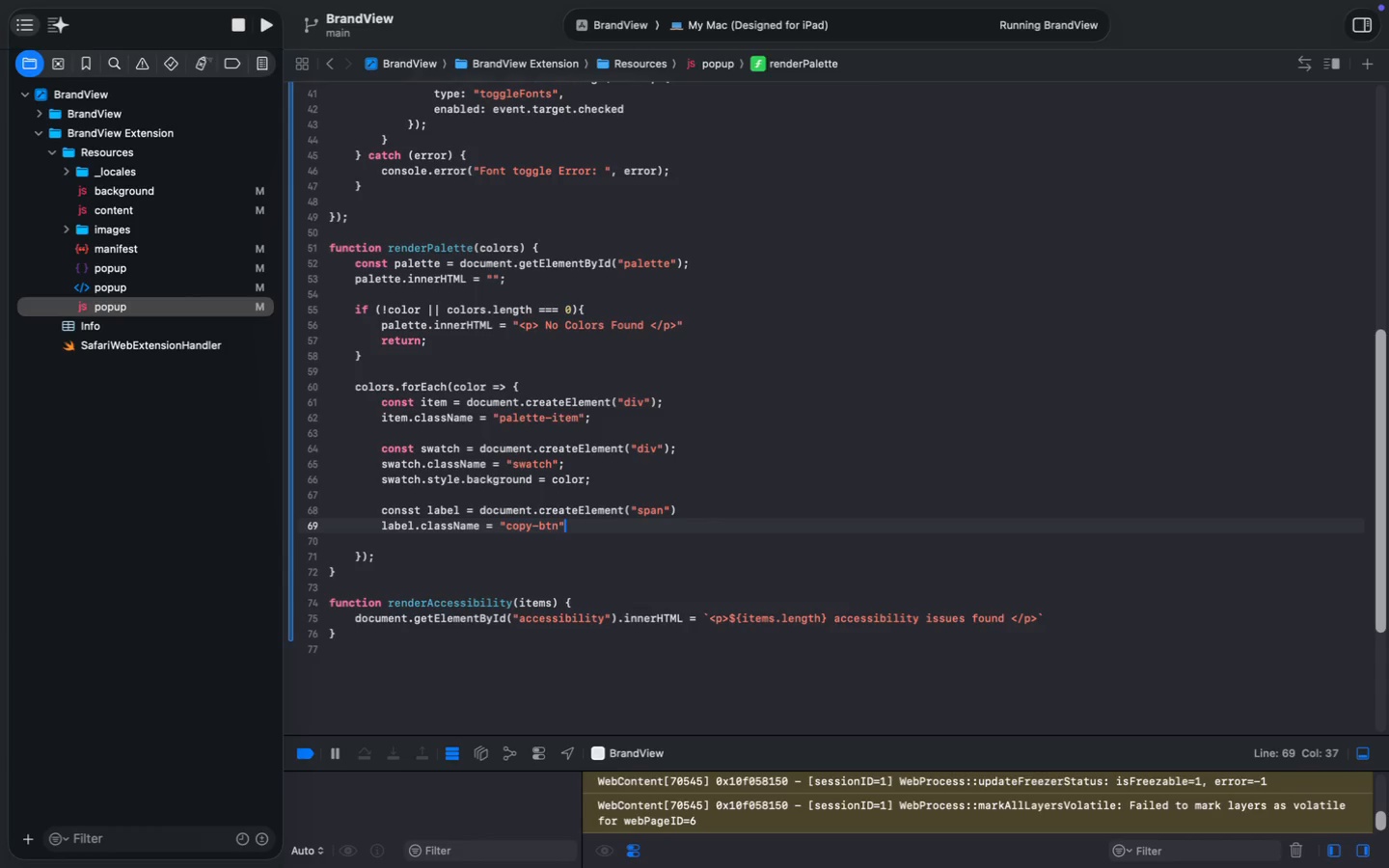 
key(Semicolon)
 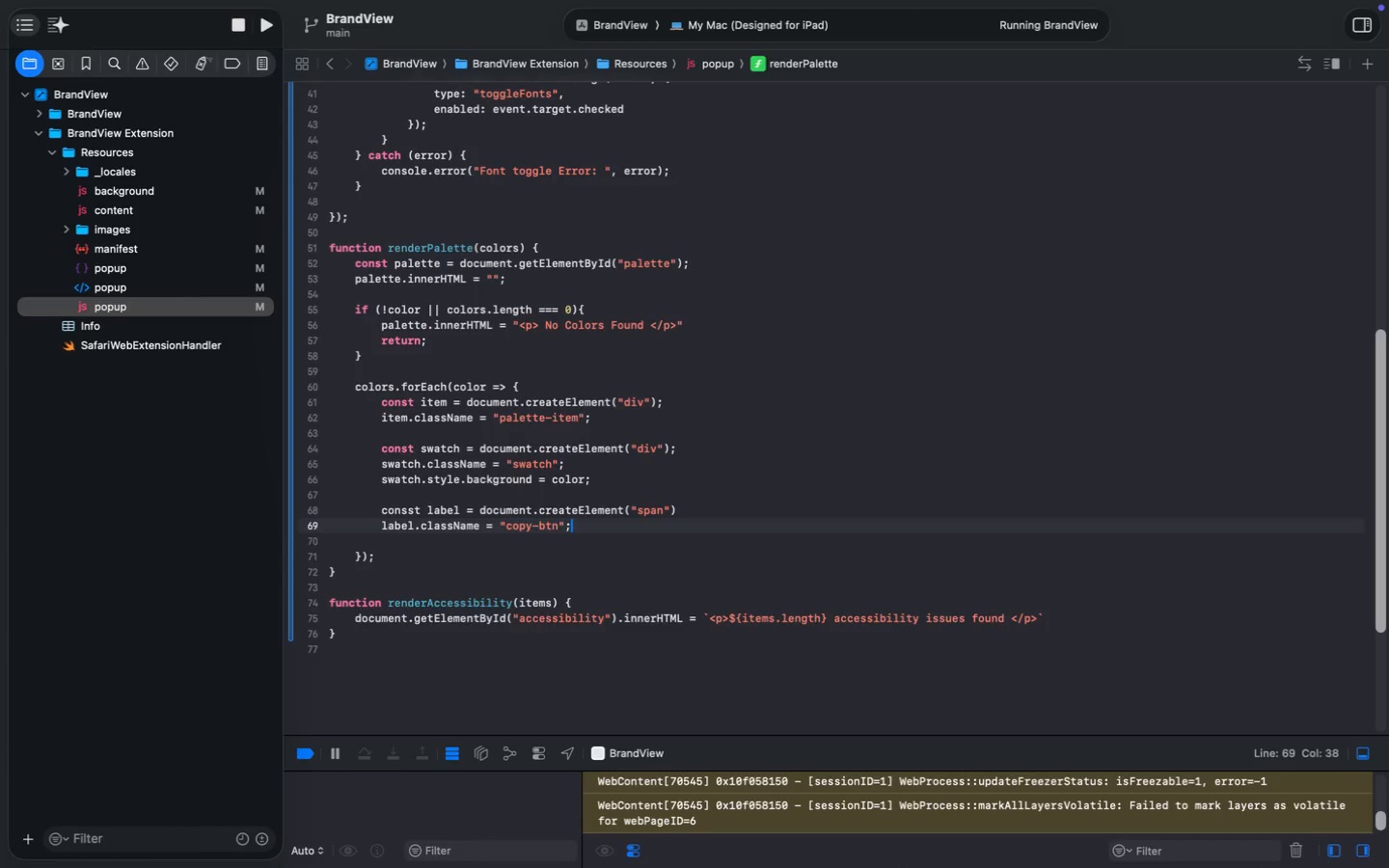 
key(Enter)
 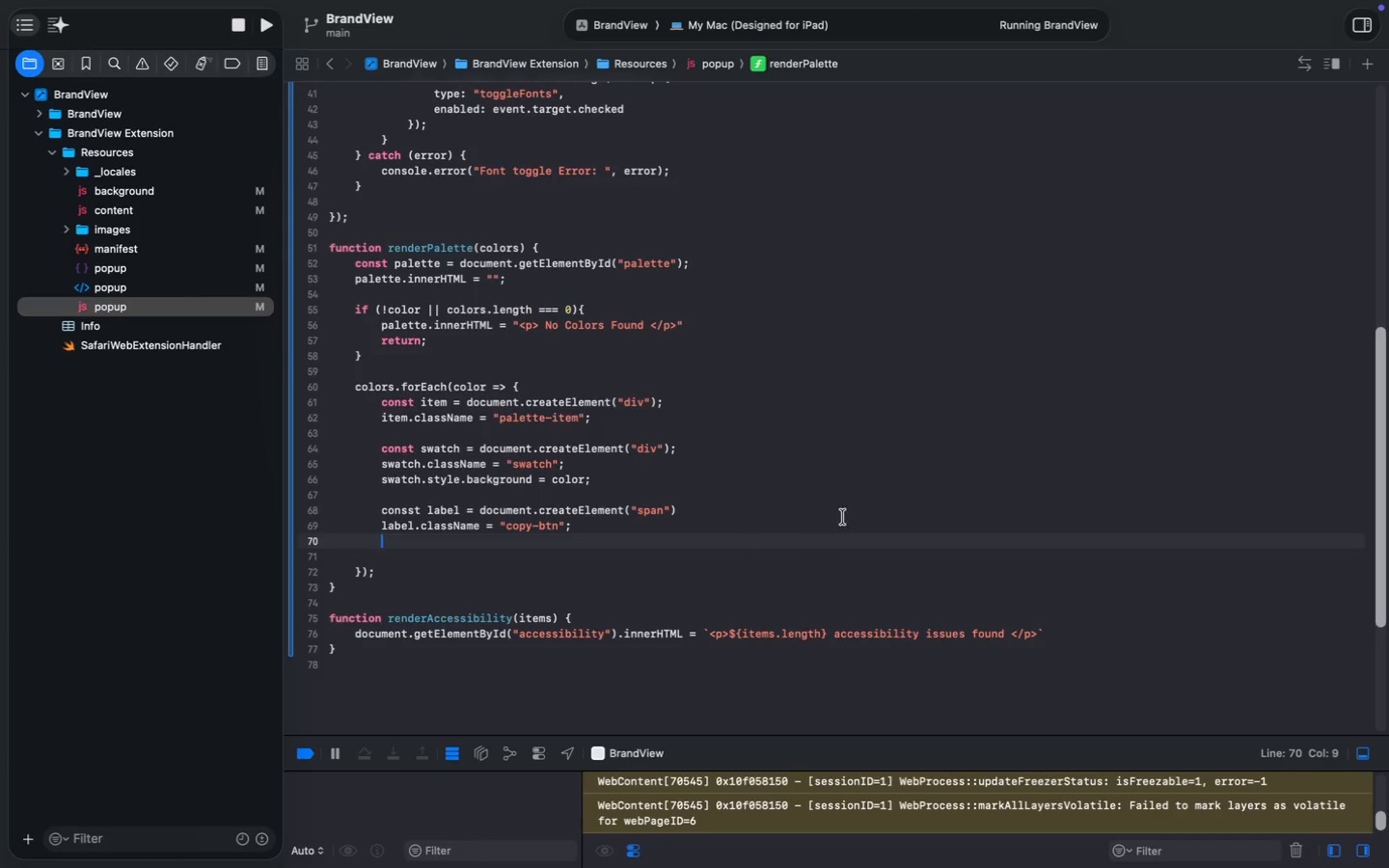 
left_click([793, 502])
 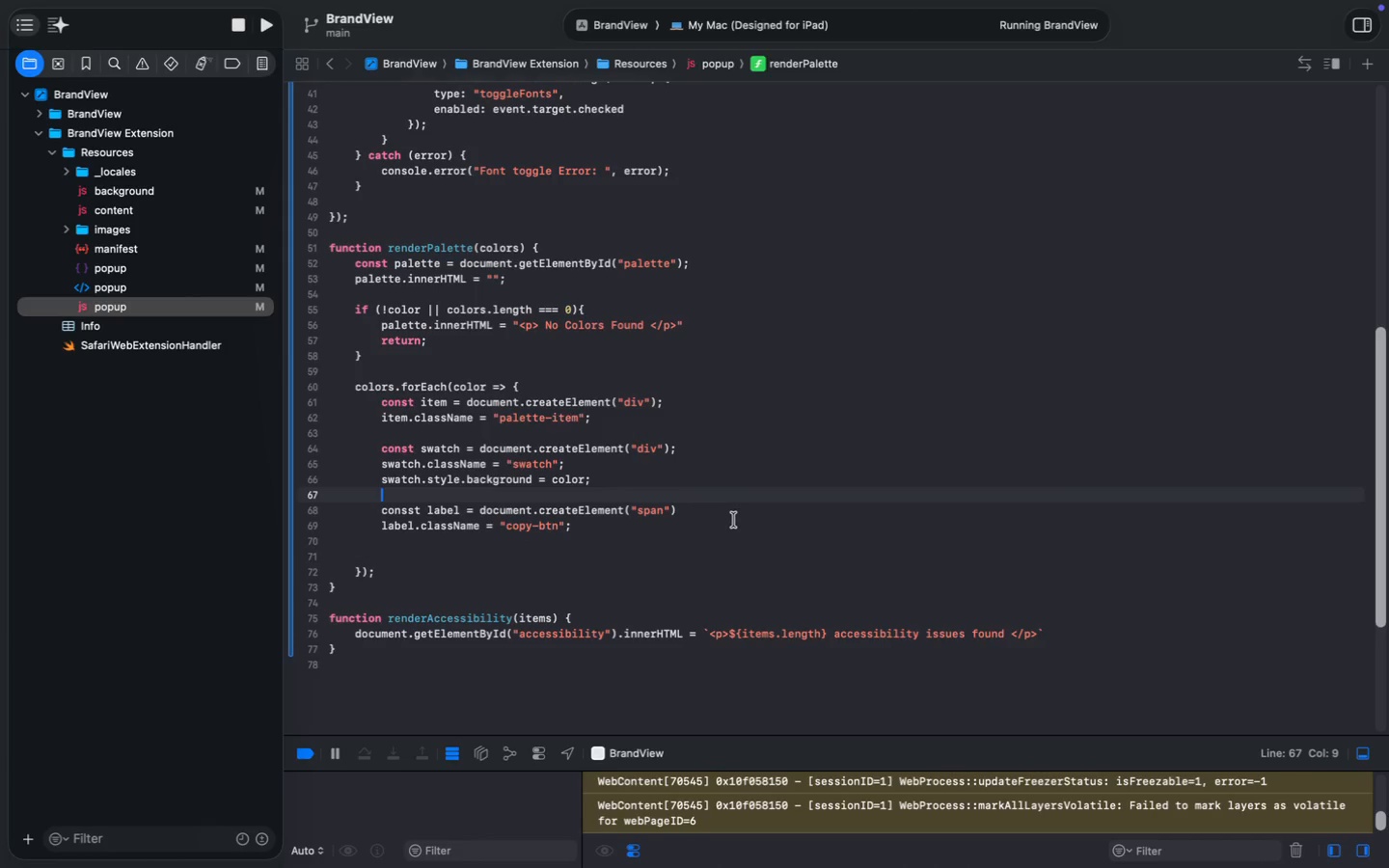 
left_click([733, 516])
 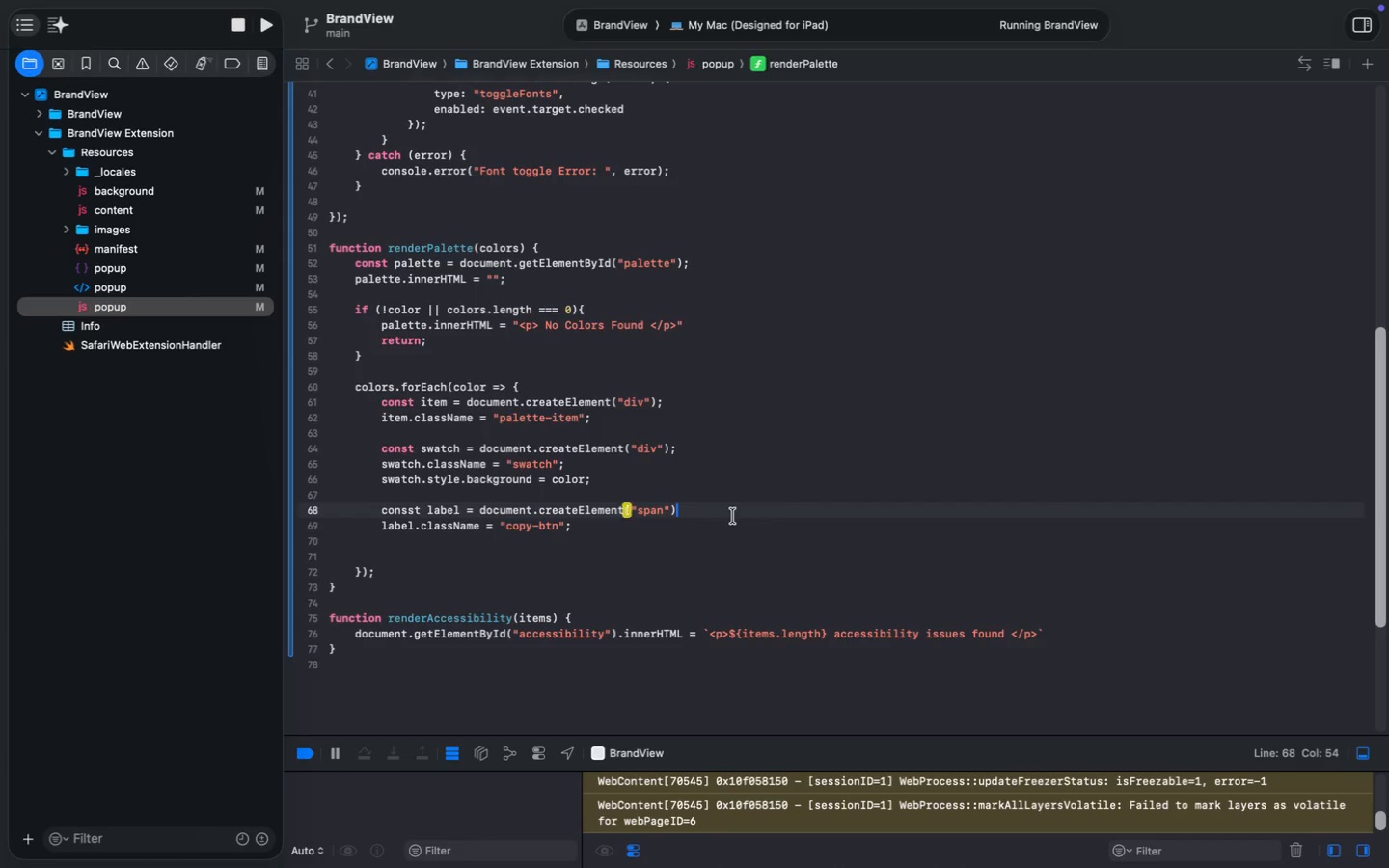 
key(Semicolon)
 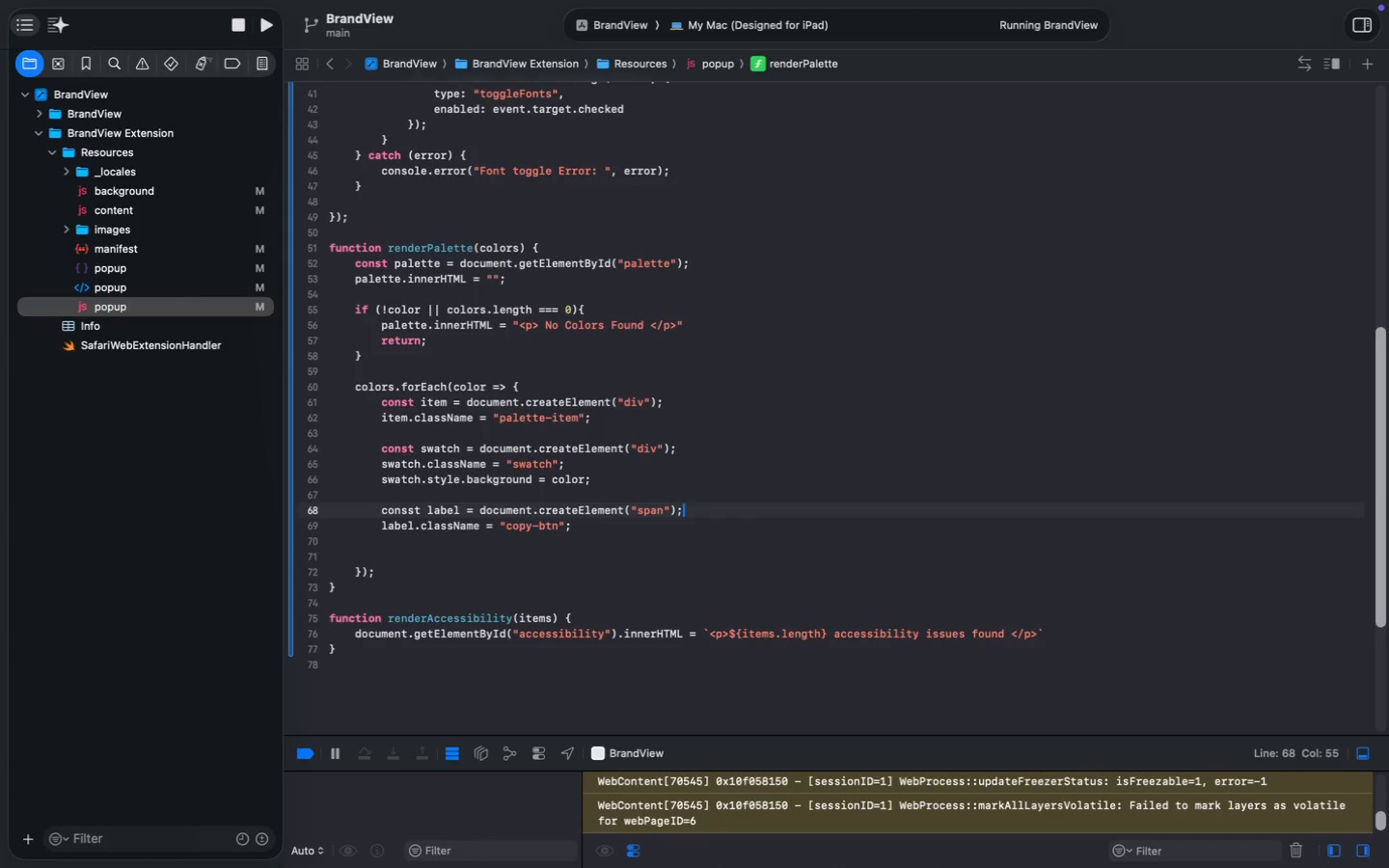 
key(ArrowDown)
 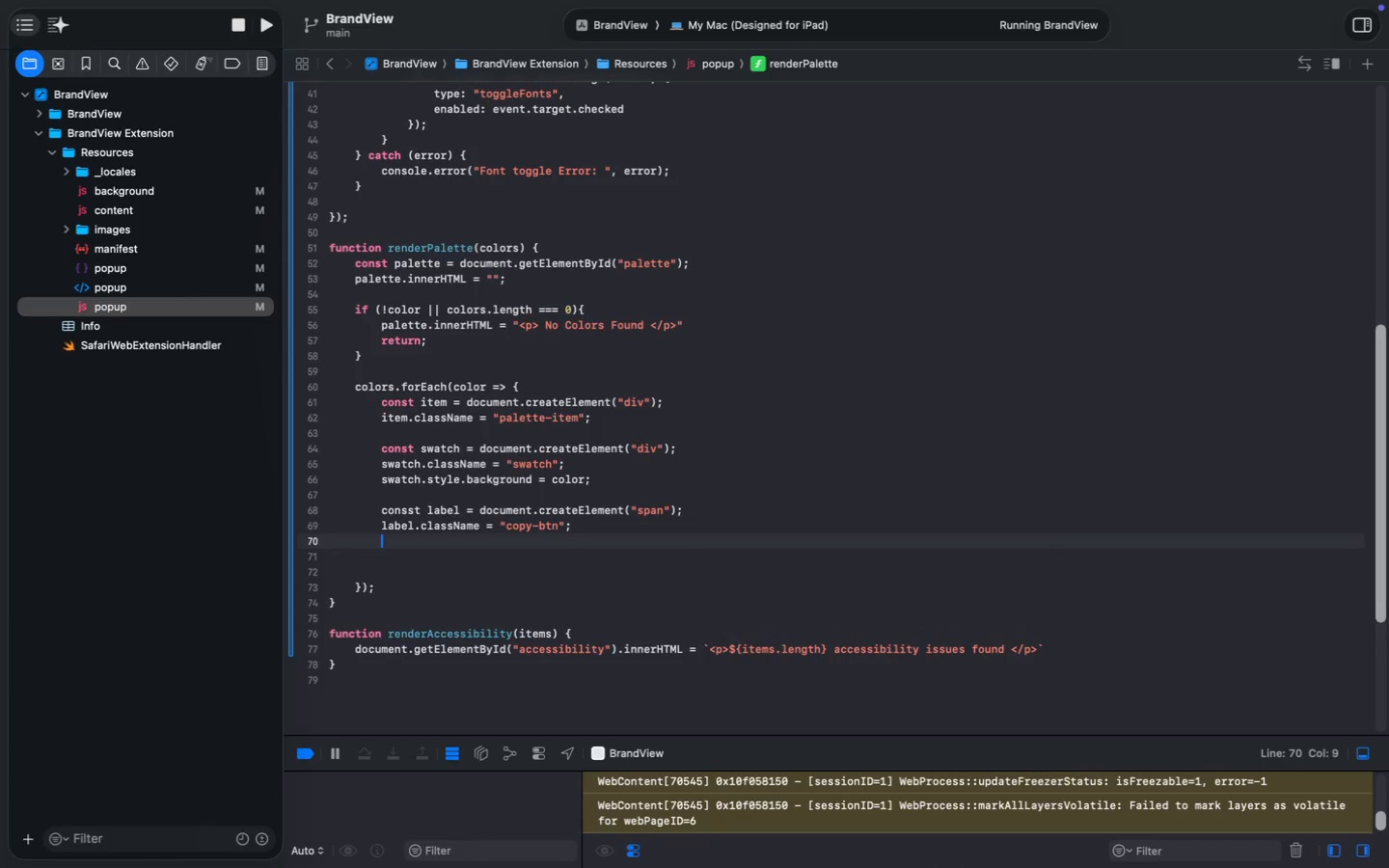 
key(Enter)
 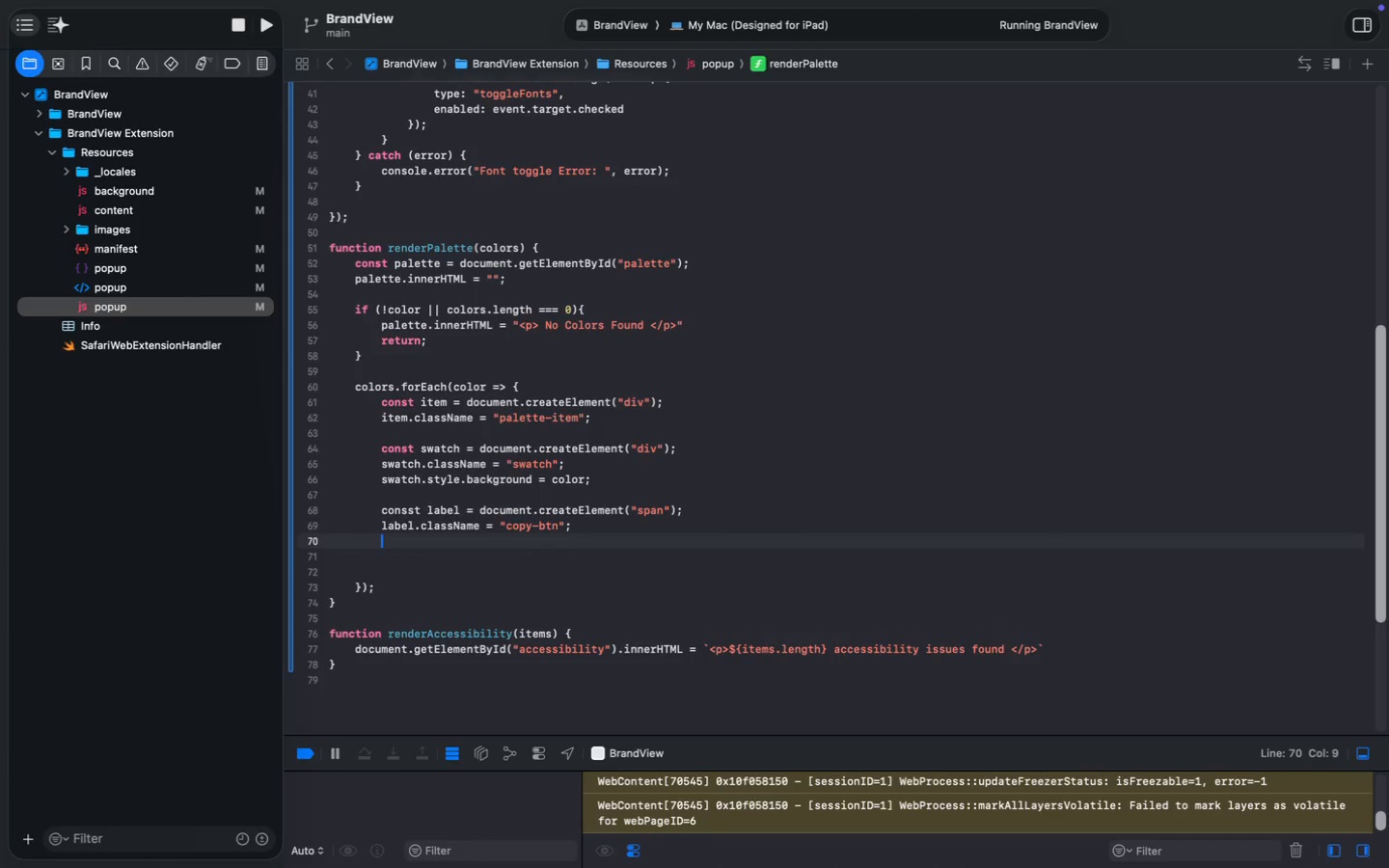 
type(cop)
 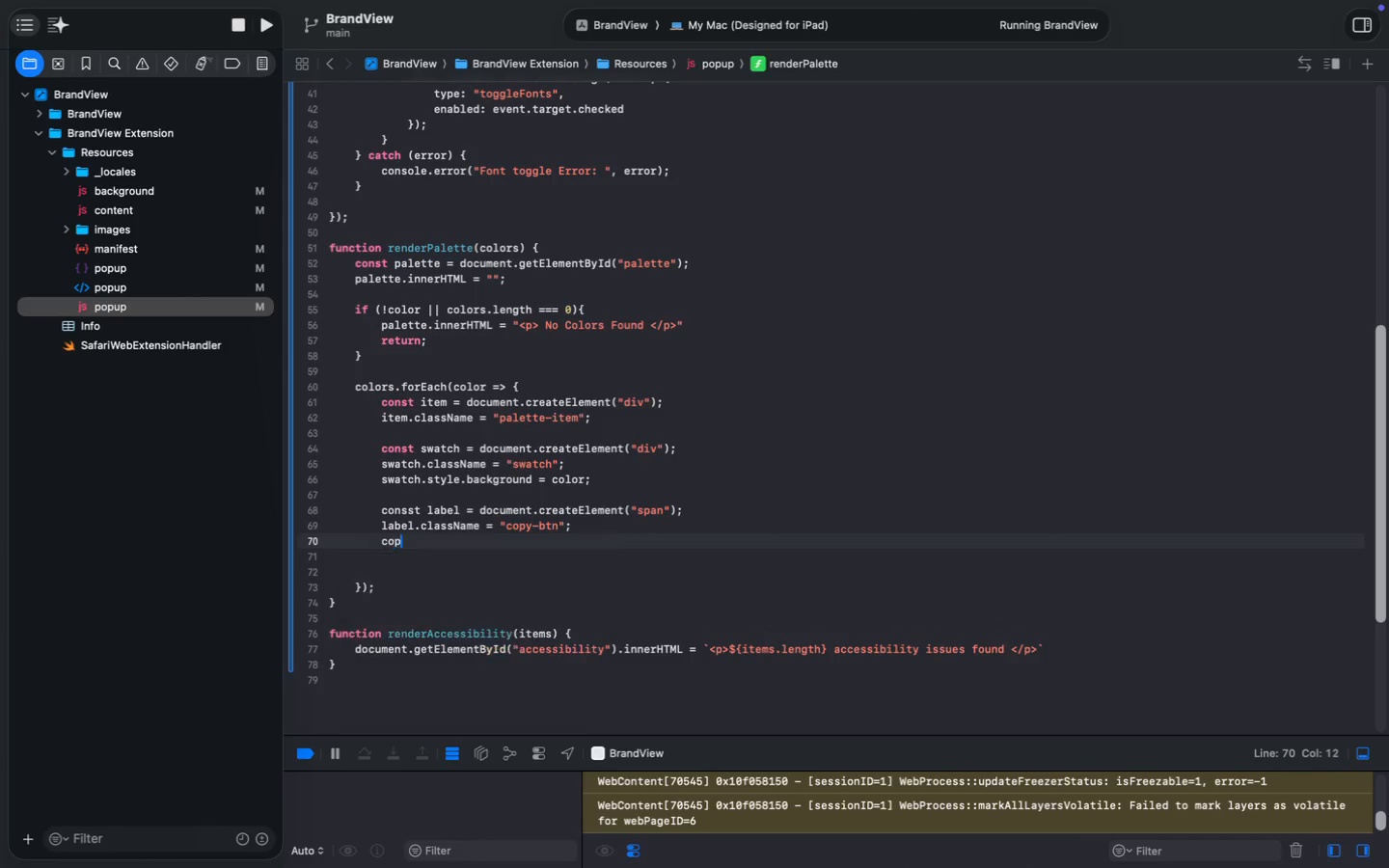 
key(Backspace)
key(Backspace)
key(Backspace)
type(label.text)
key(Tab)
type( = color;)
 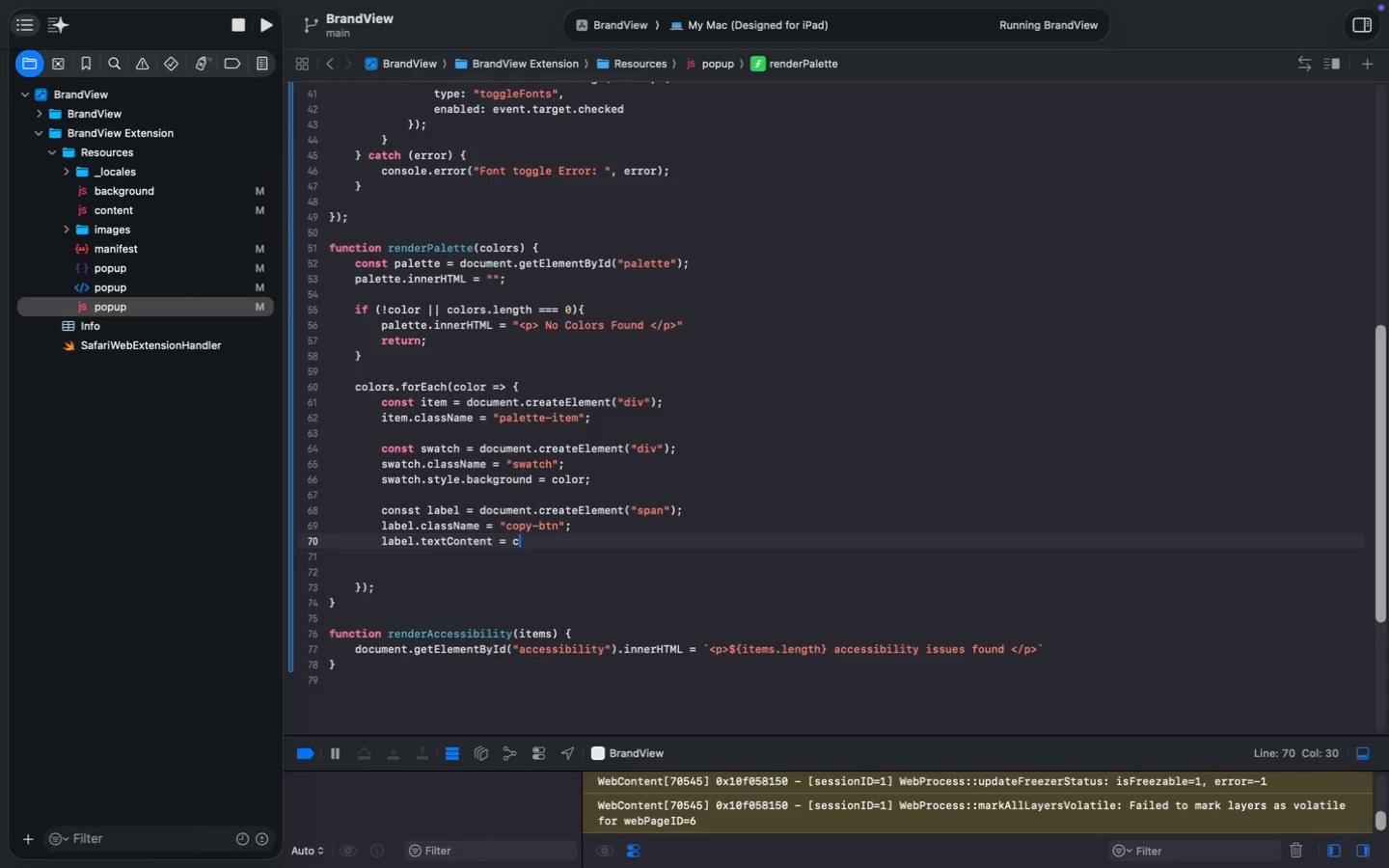 
key(Enter)
 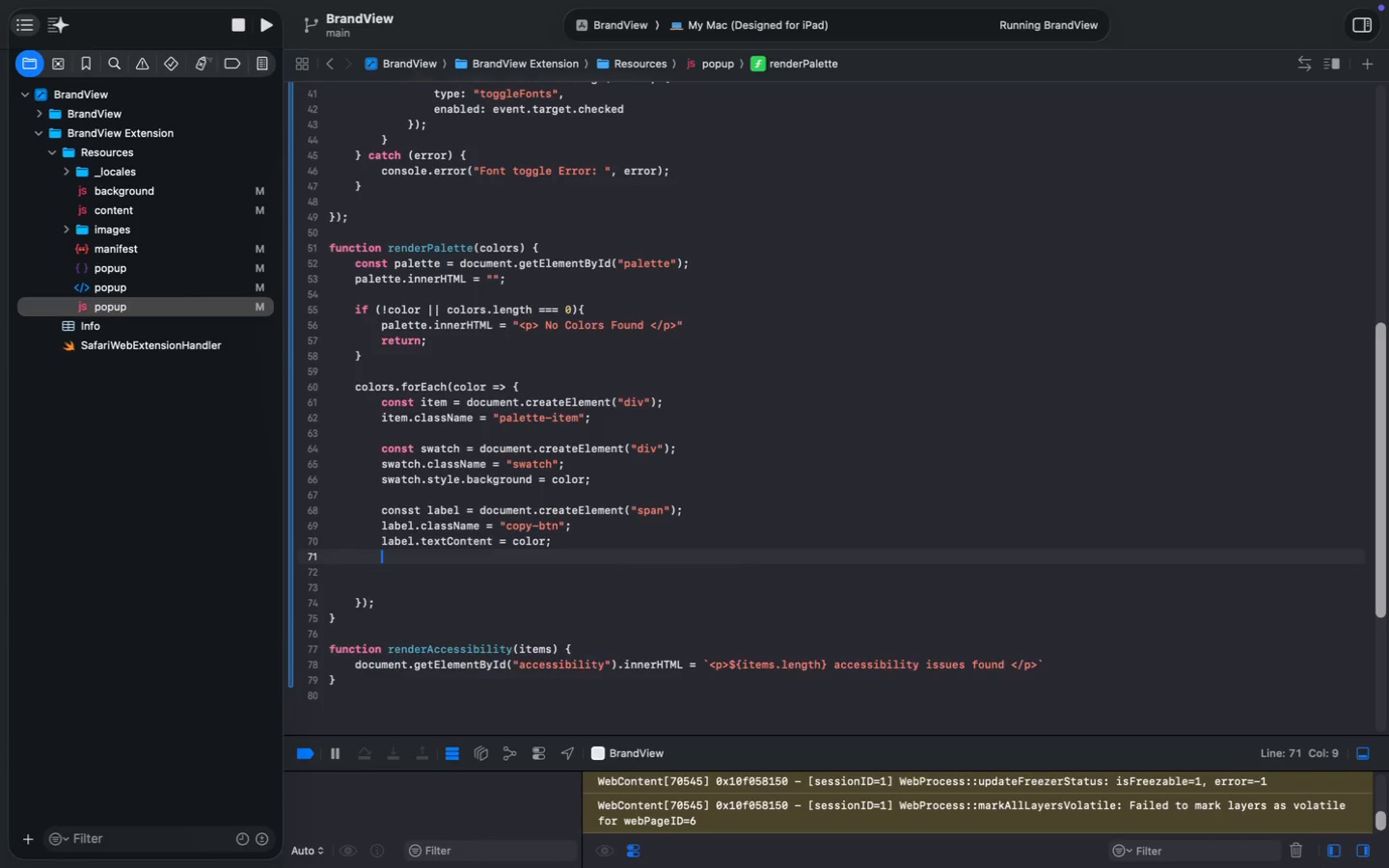 
key(Enter)
 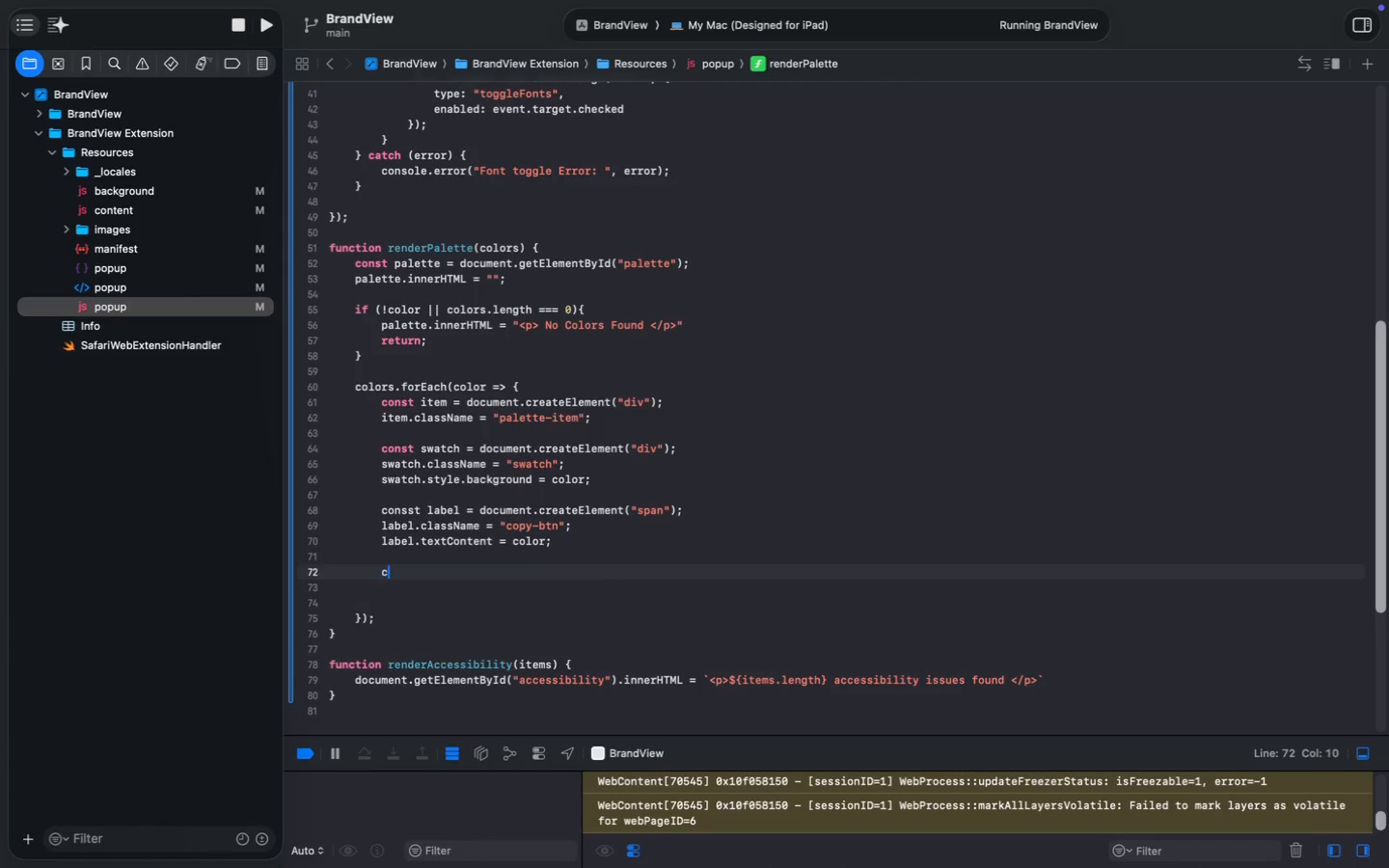 
type(const copyBtn = document.crea)
key(Tab)
type(("button)
 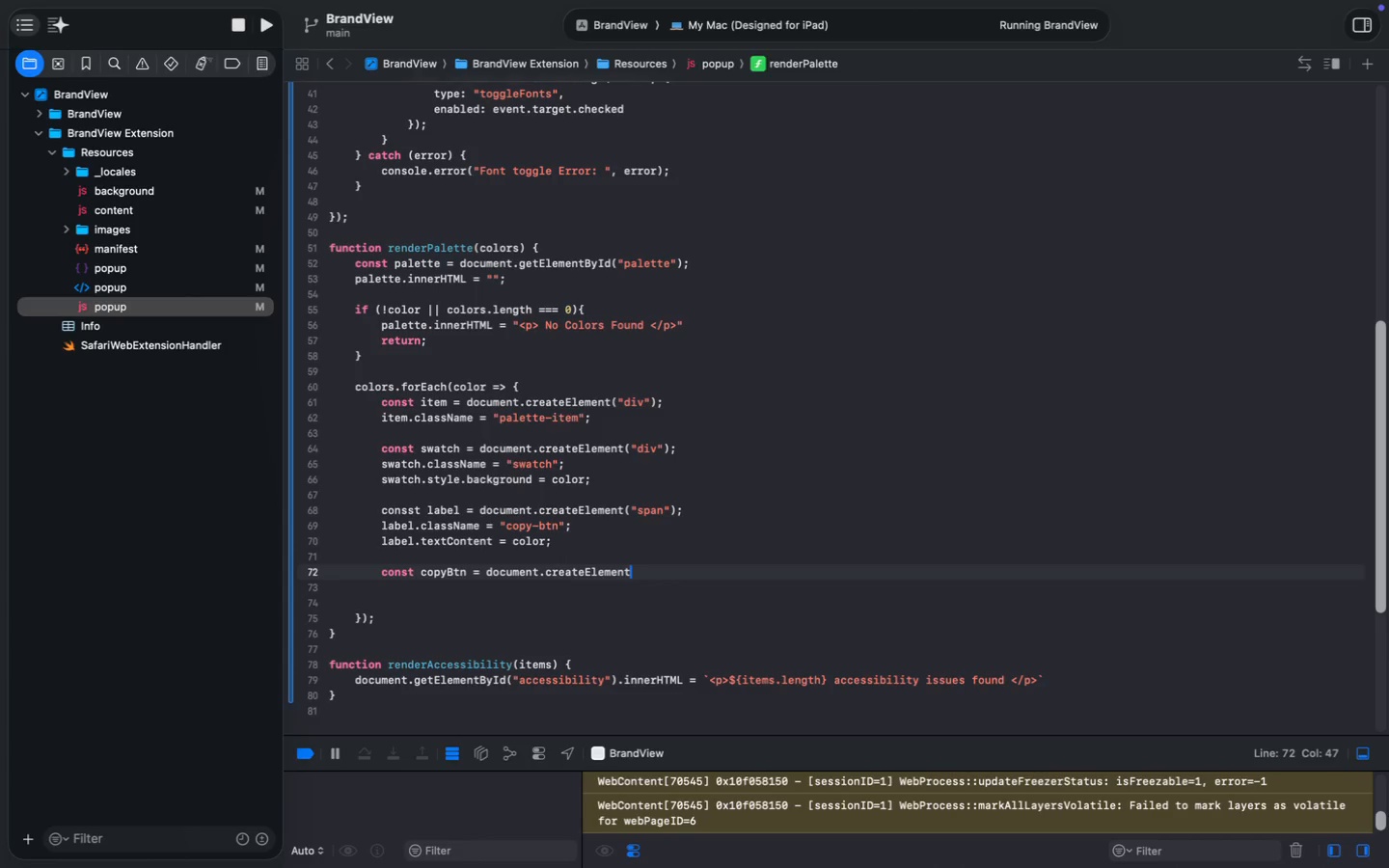 
key(ArrowRight)
 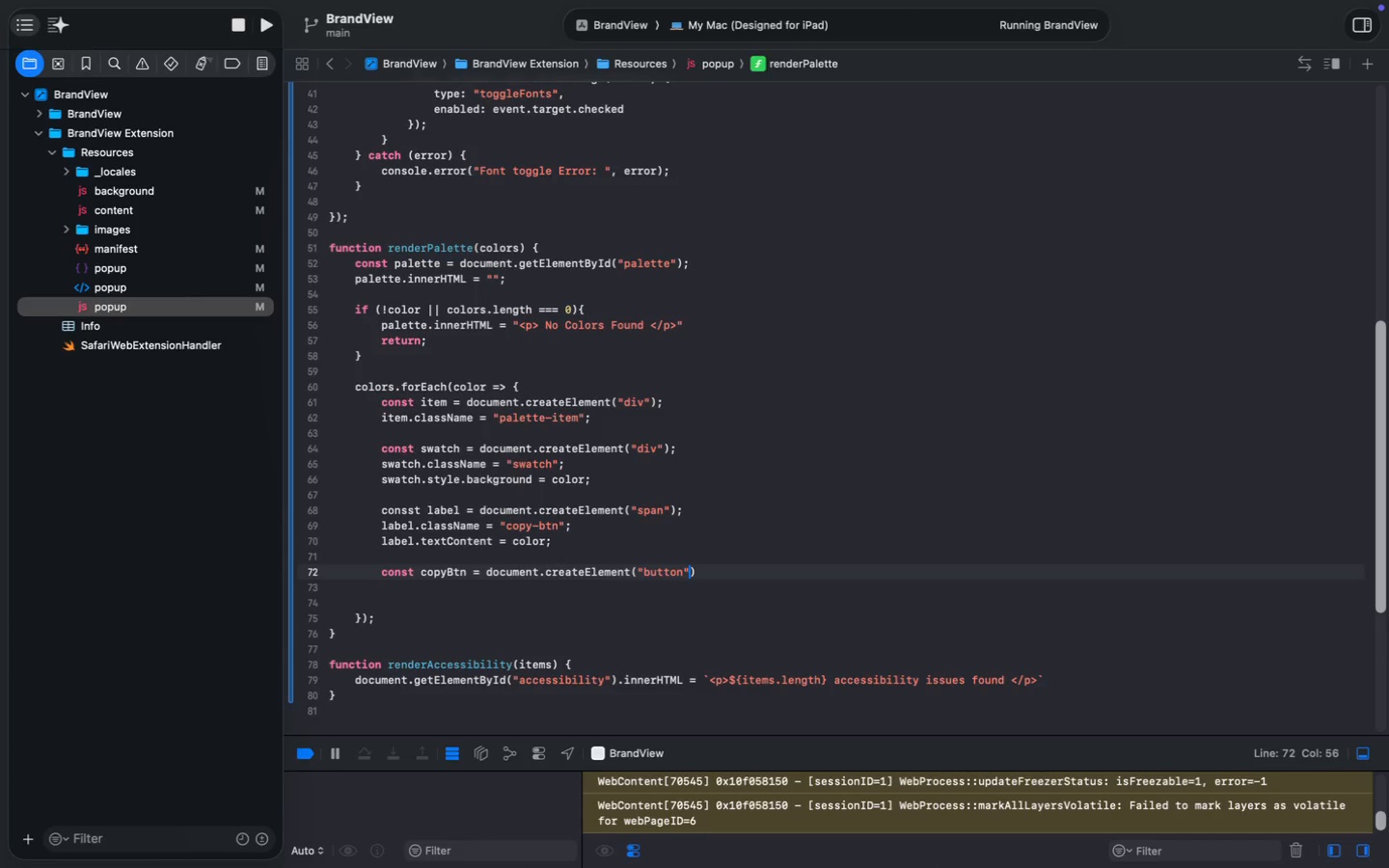 
key(ArrowRight)
 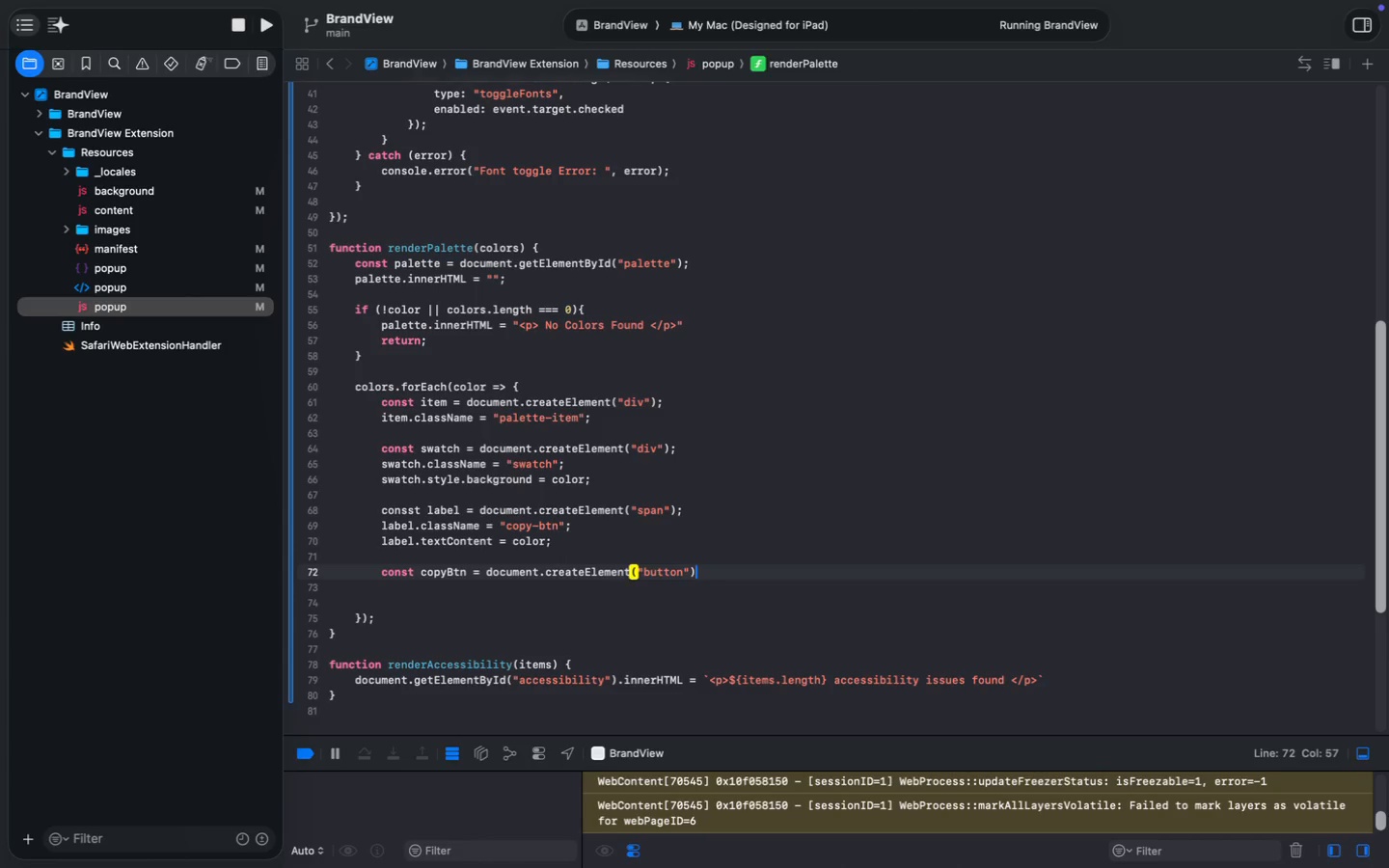 
key(Semicolon)
 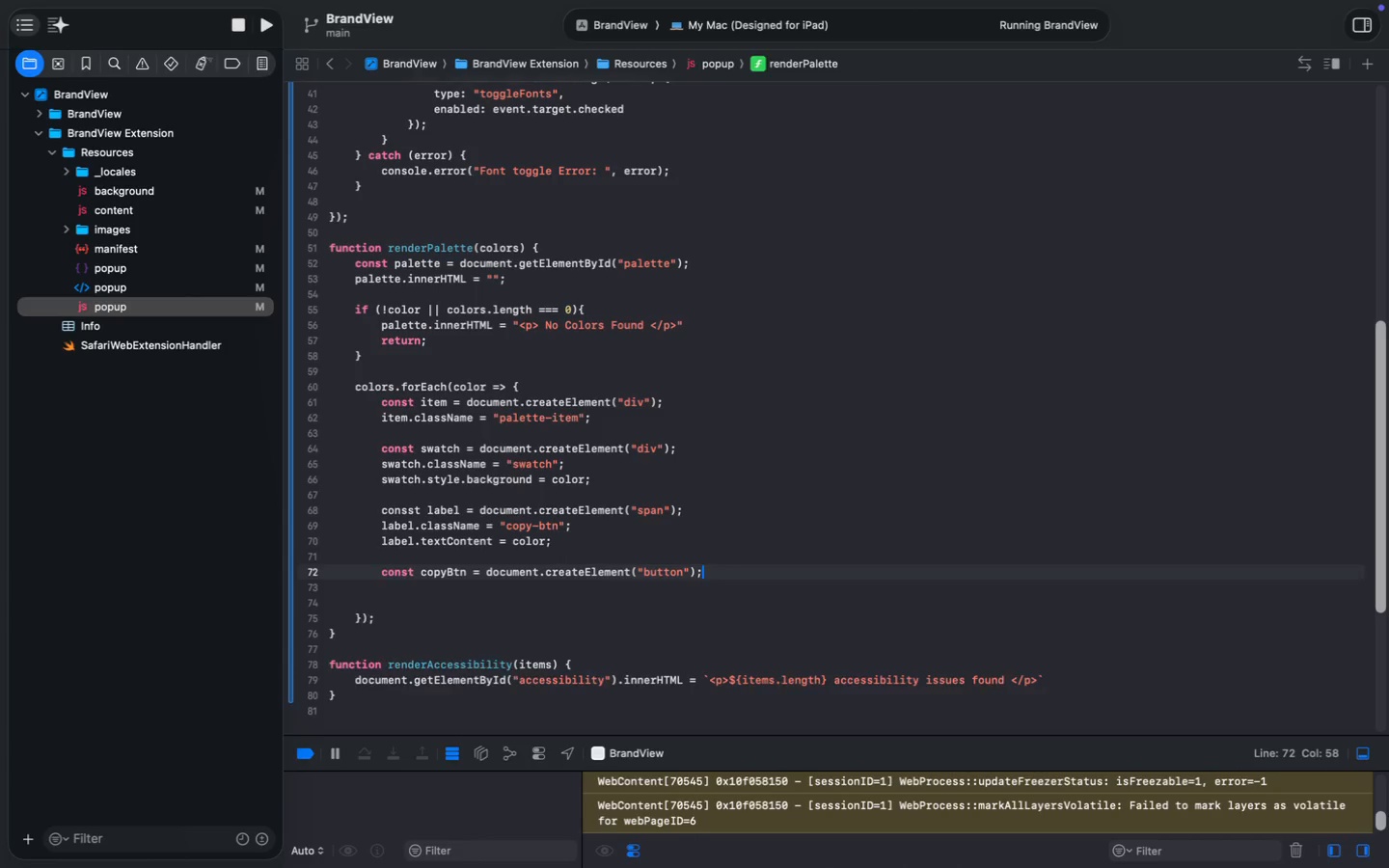 
key(Enter)
 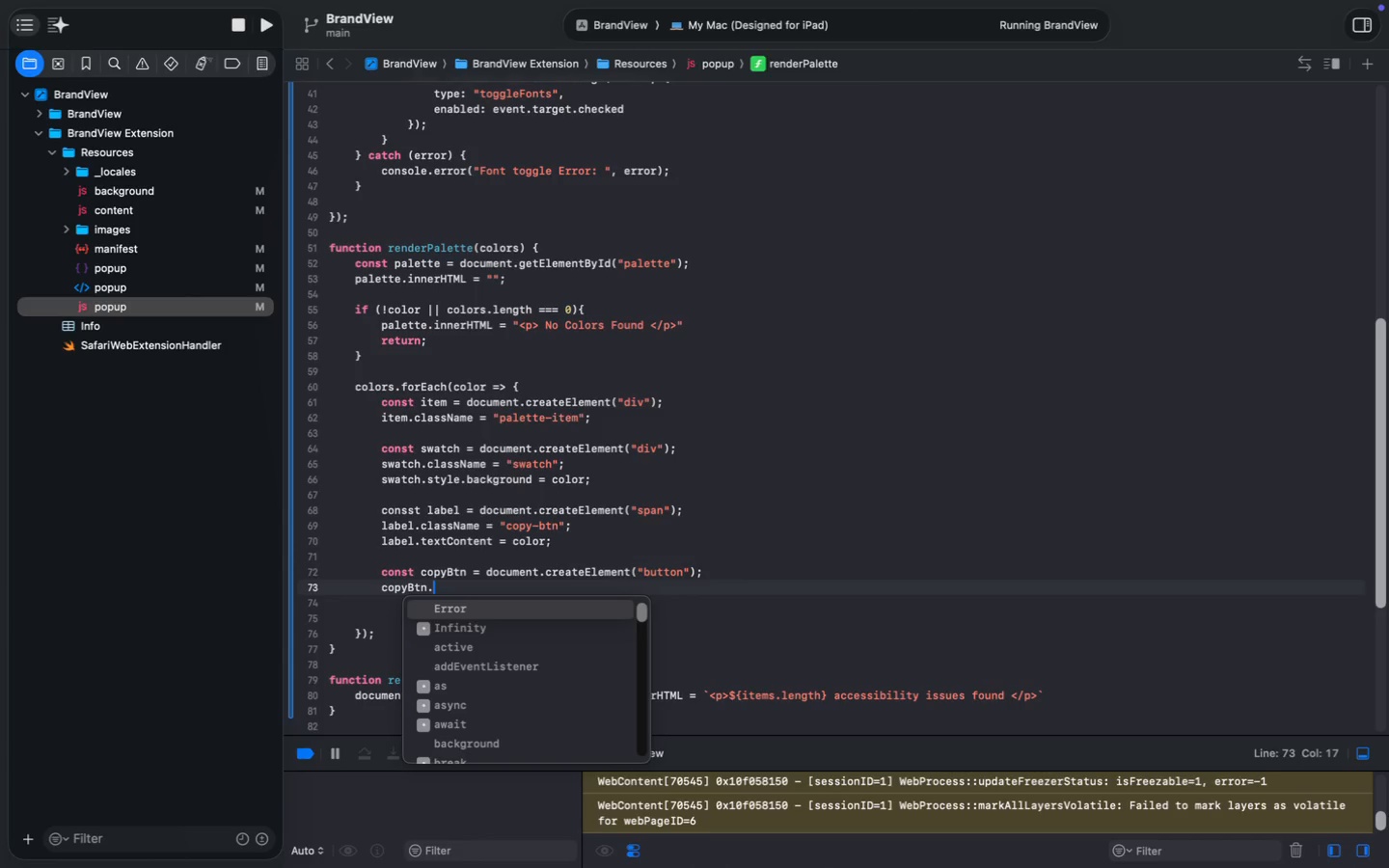 
type(cop)
key(Tab)
type(.class)
 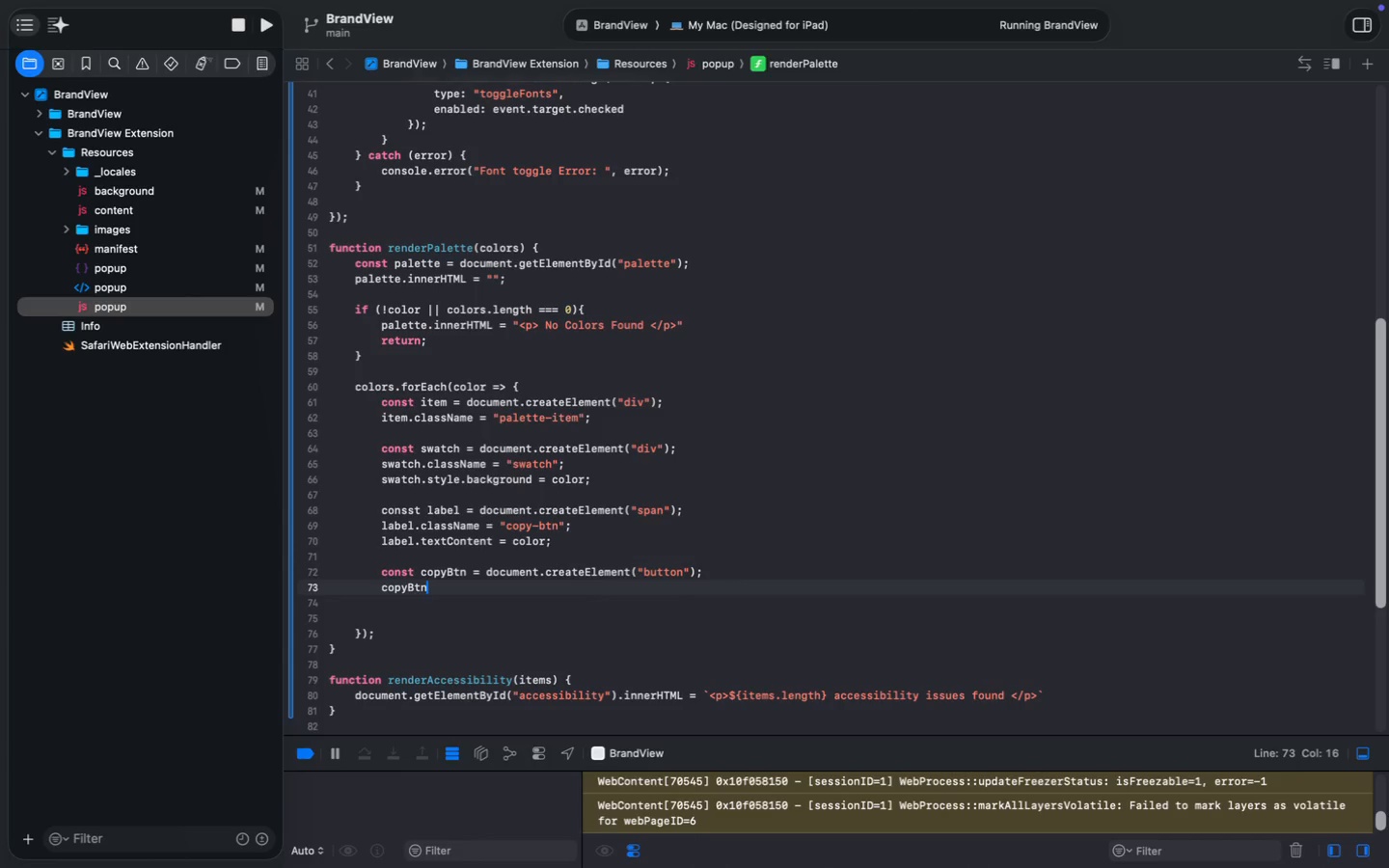 
key(ArrowDown)
 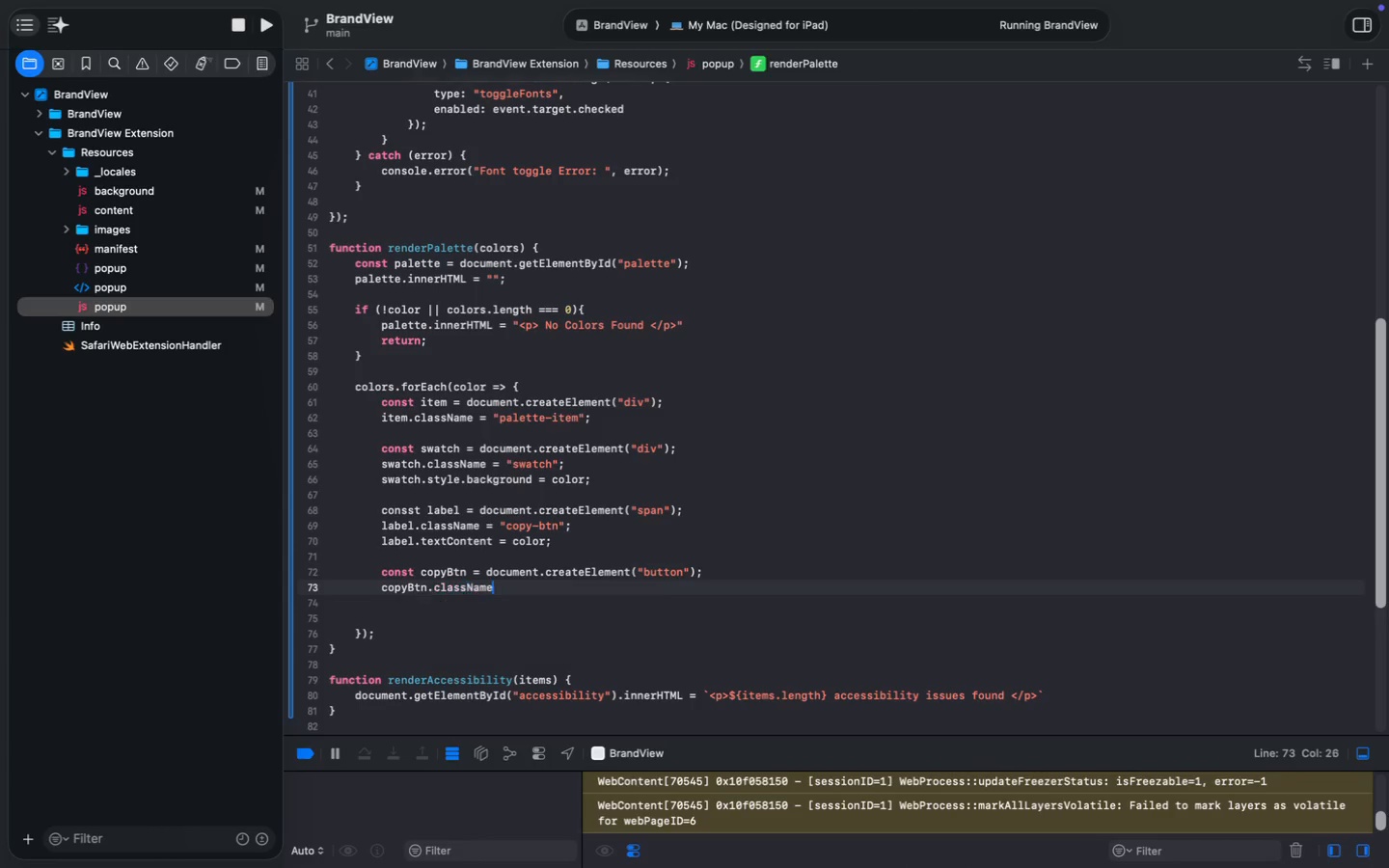 
key(Enter)
 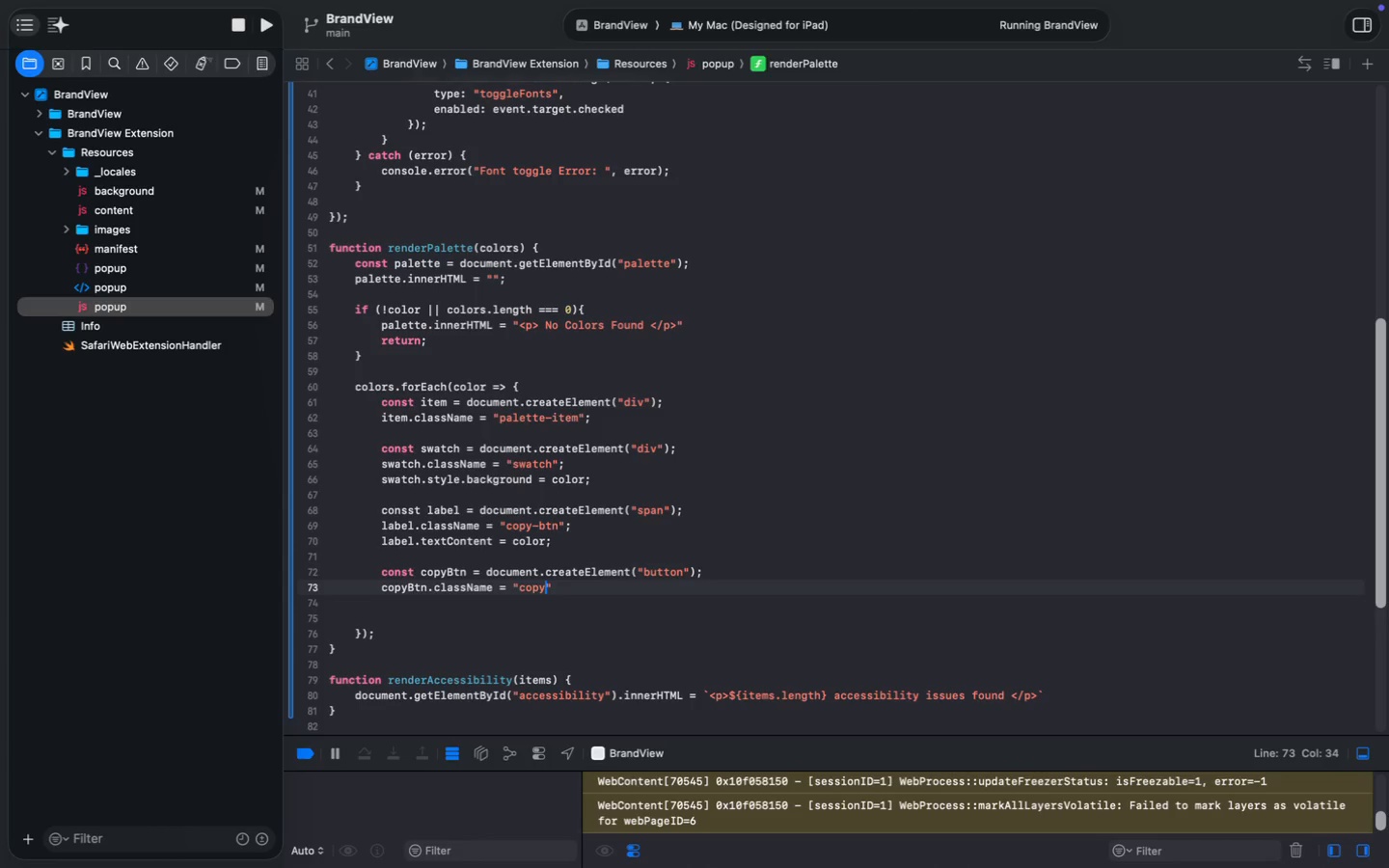 
type( = ')
key(Backspace)
type("copy-btn)
 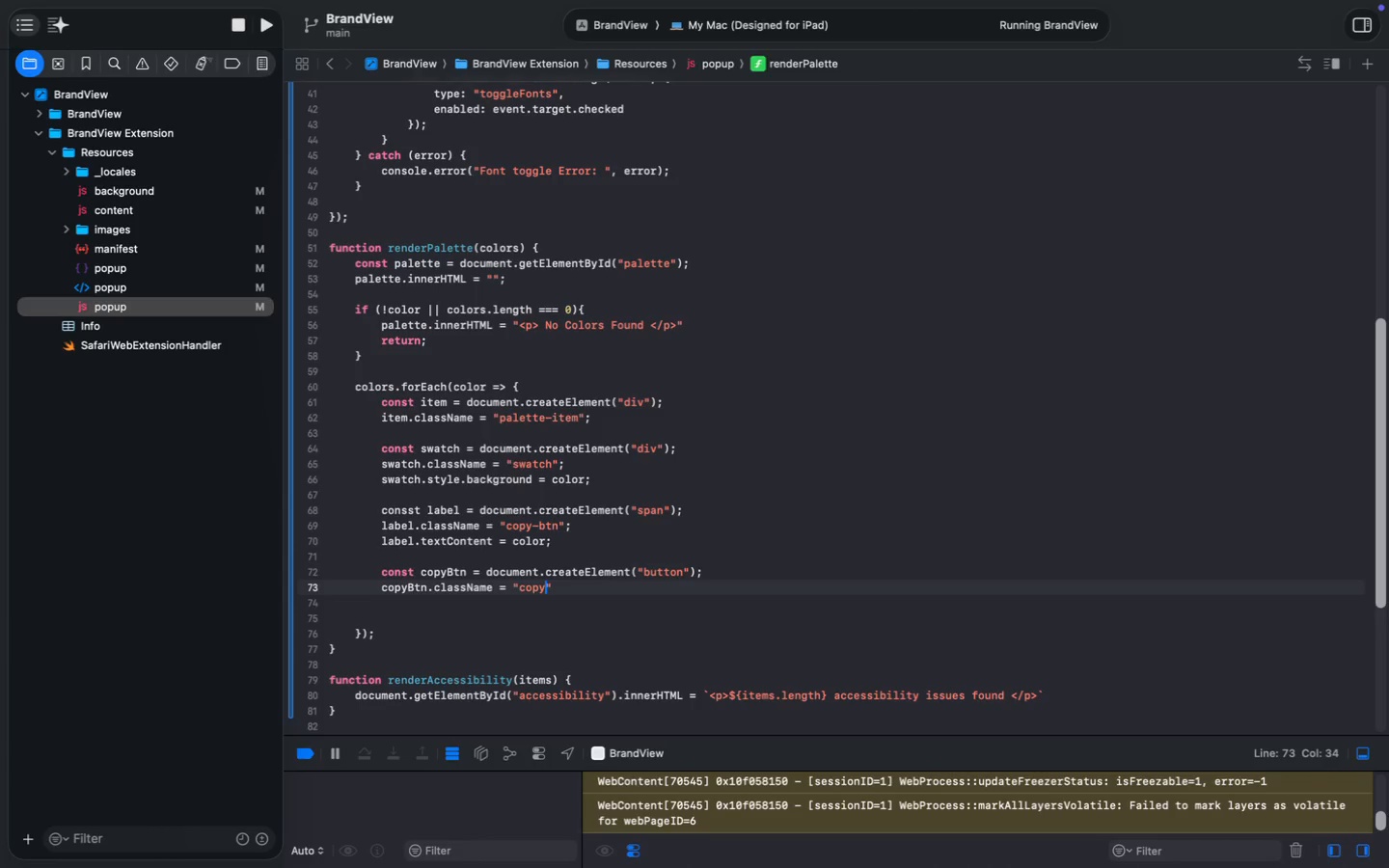 
double_click([512, 527])
 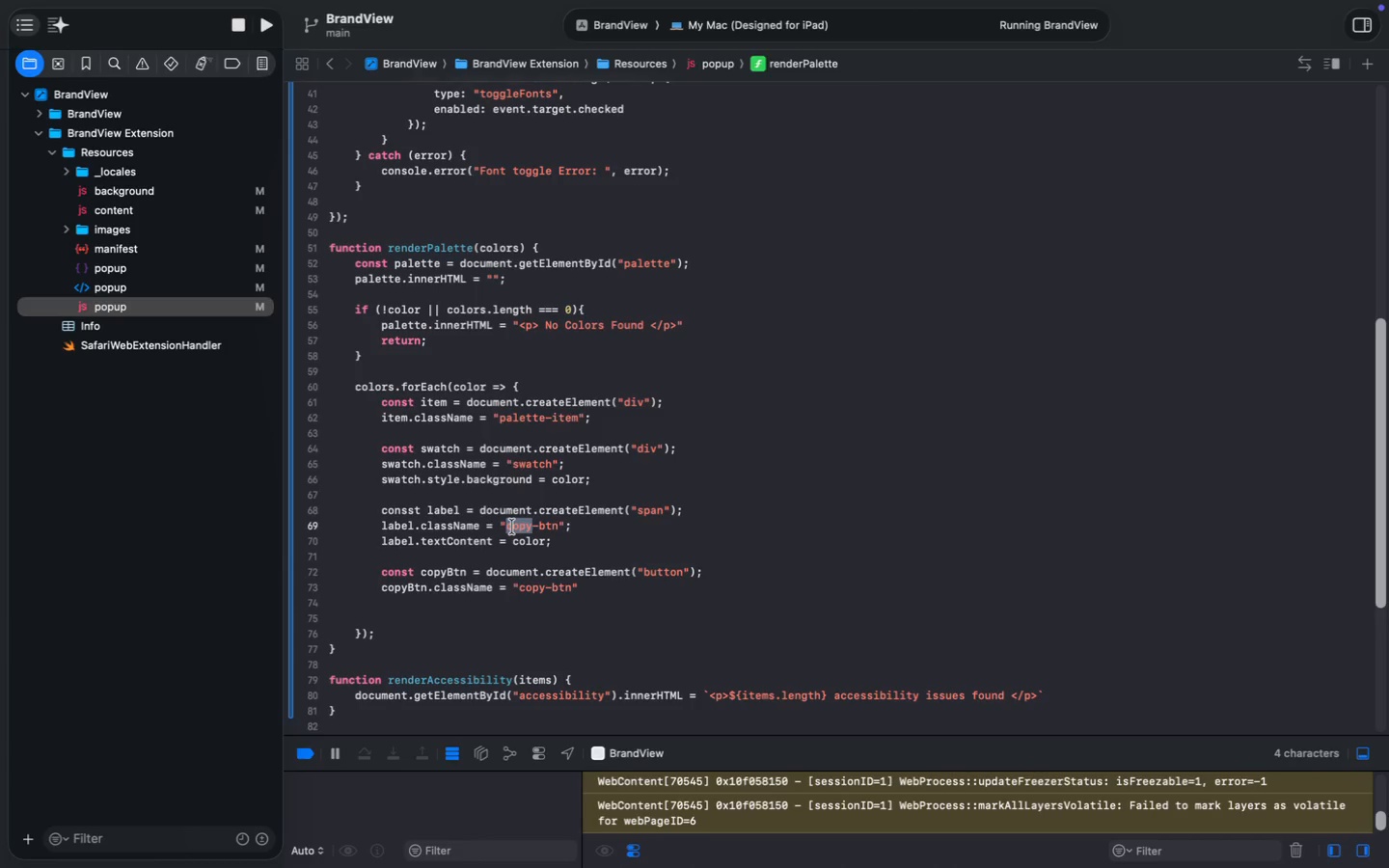 
key(Shift+ArrowRight)
 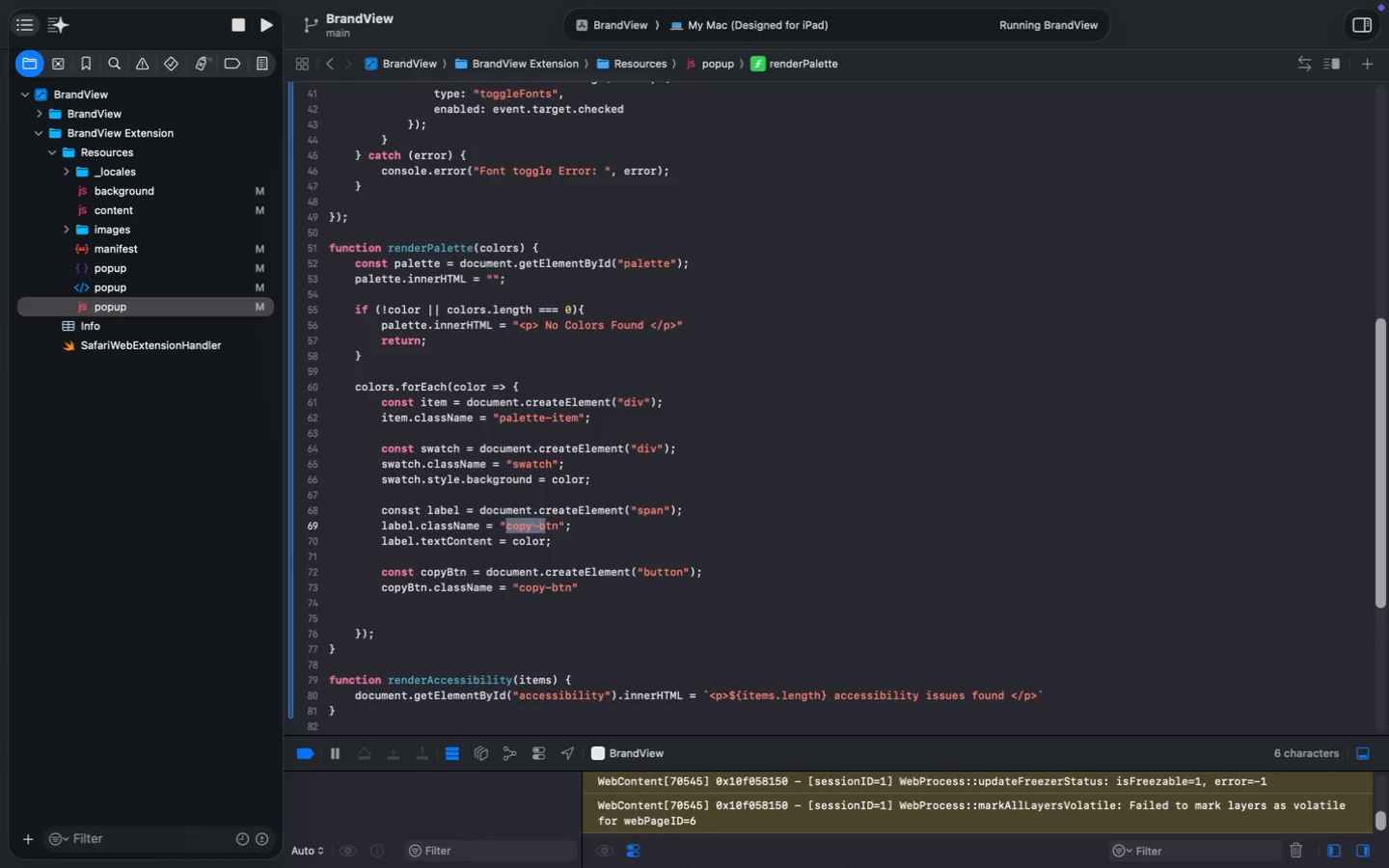 
key(Shift+ArrowRight)
 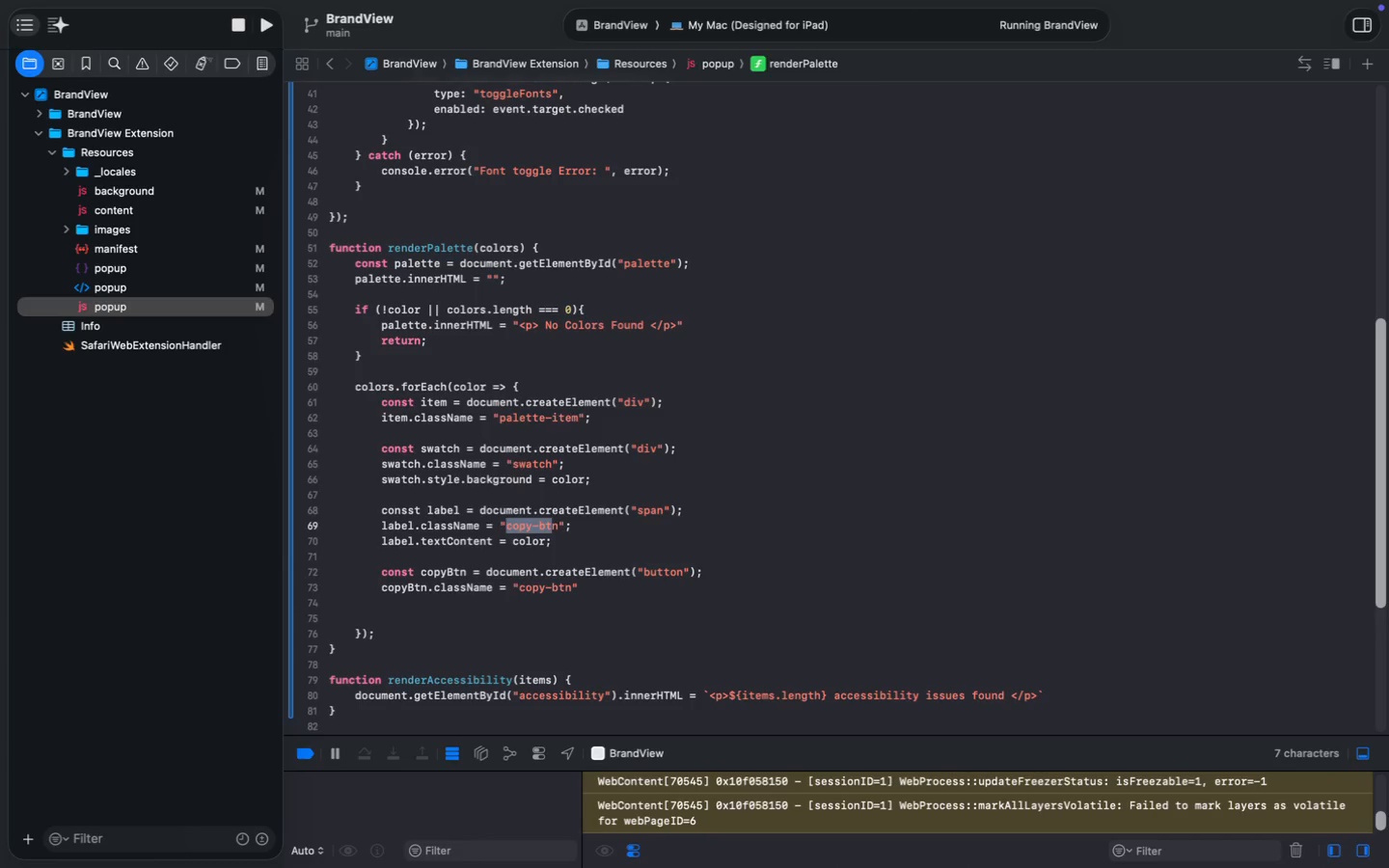 
key(Shift+ArrowRight)
 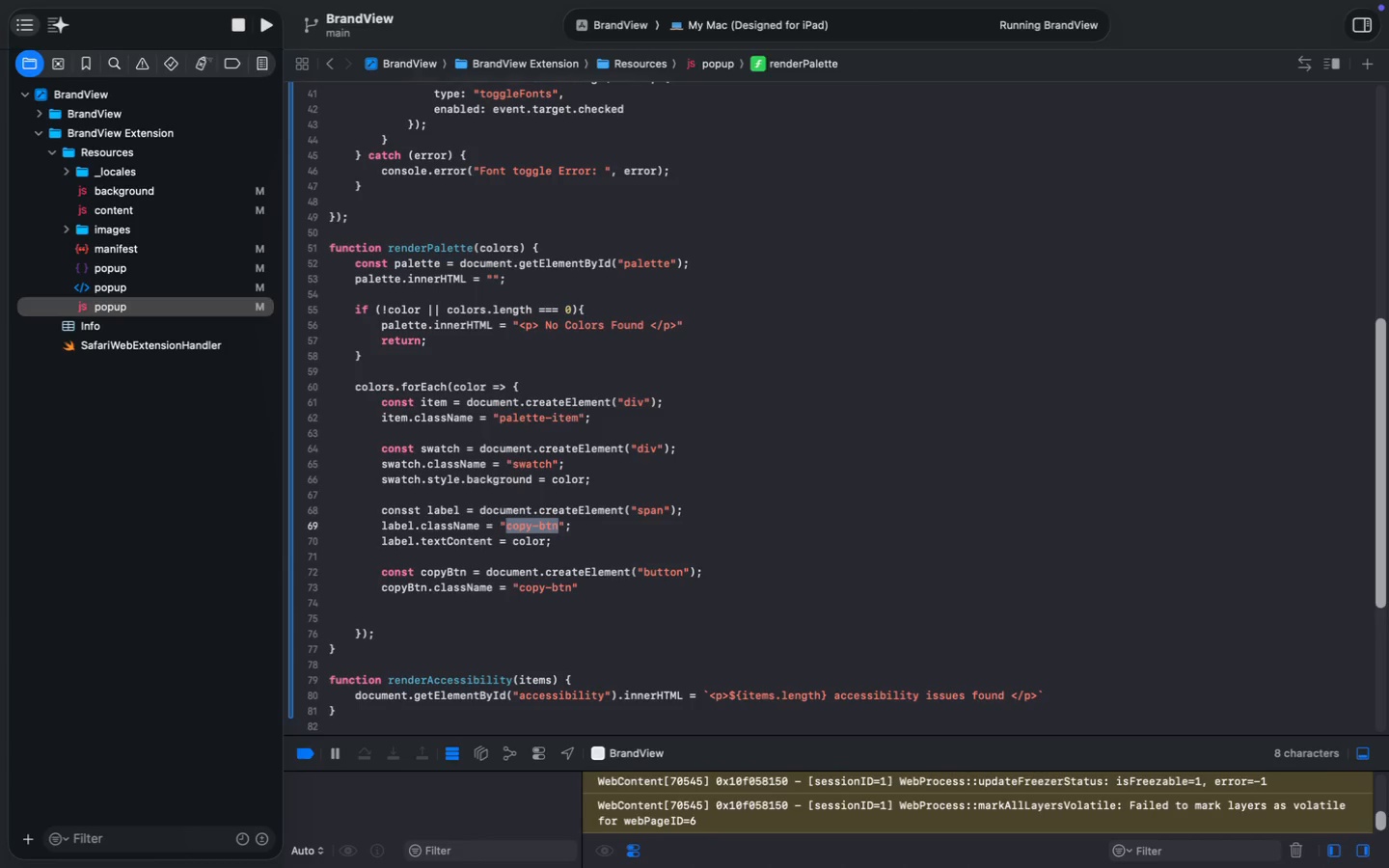 
key(Shift+ArrowRight)
 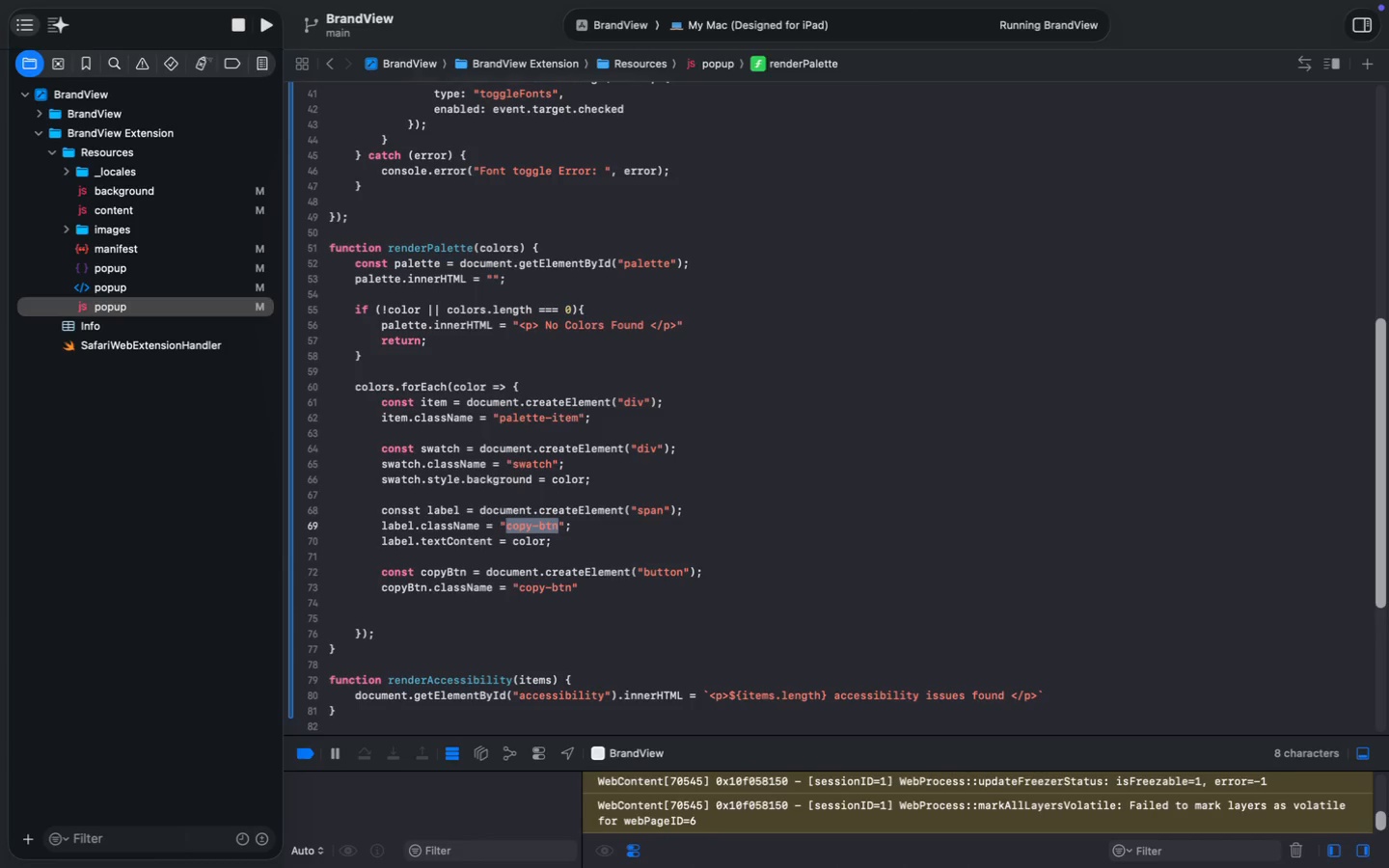 
type(color-label)
 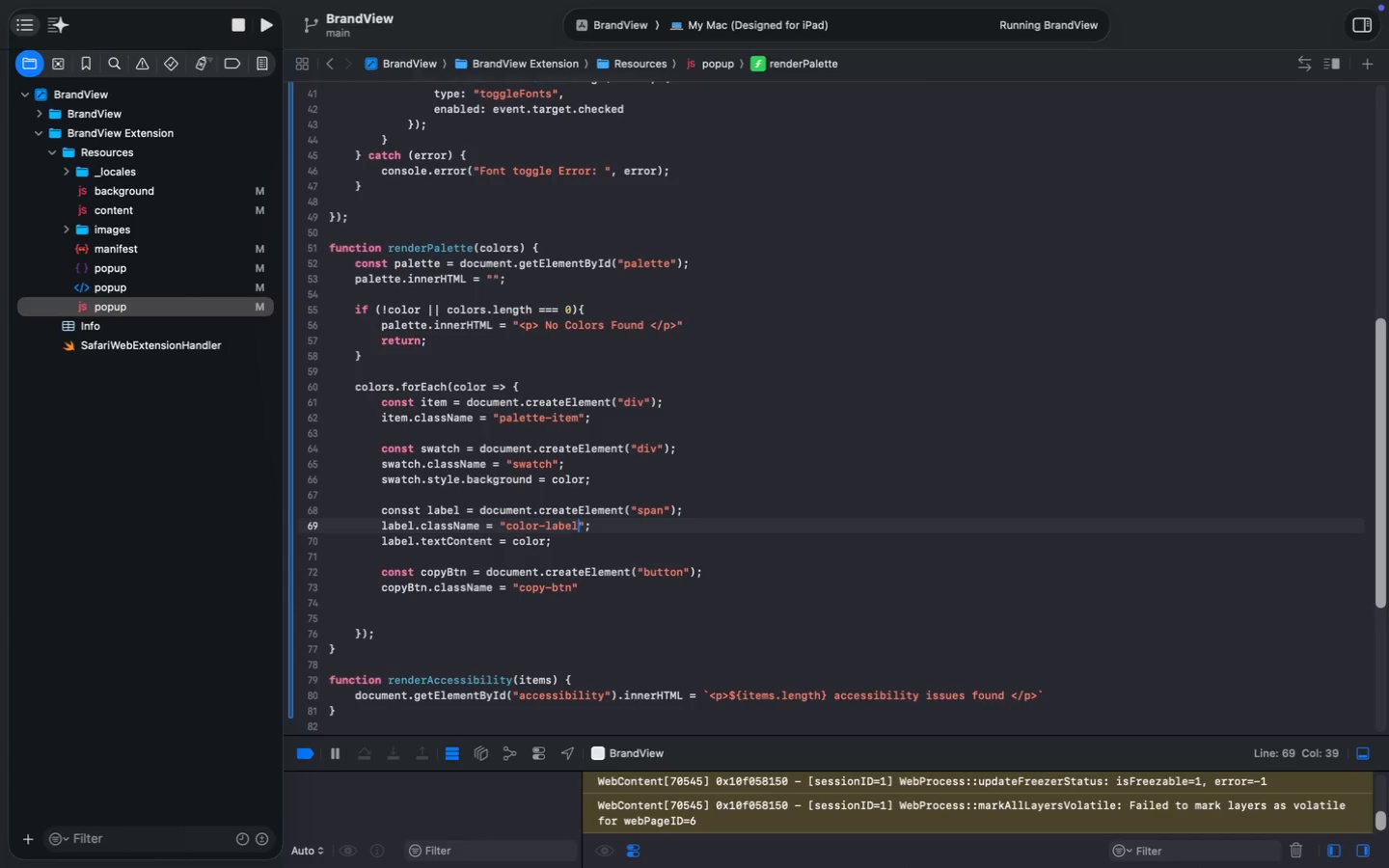 
left_click([593, 590])
 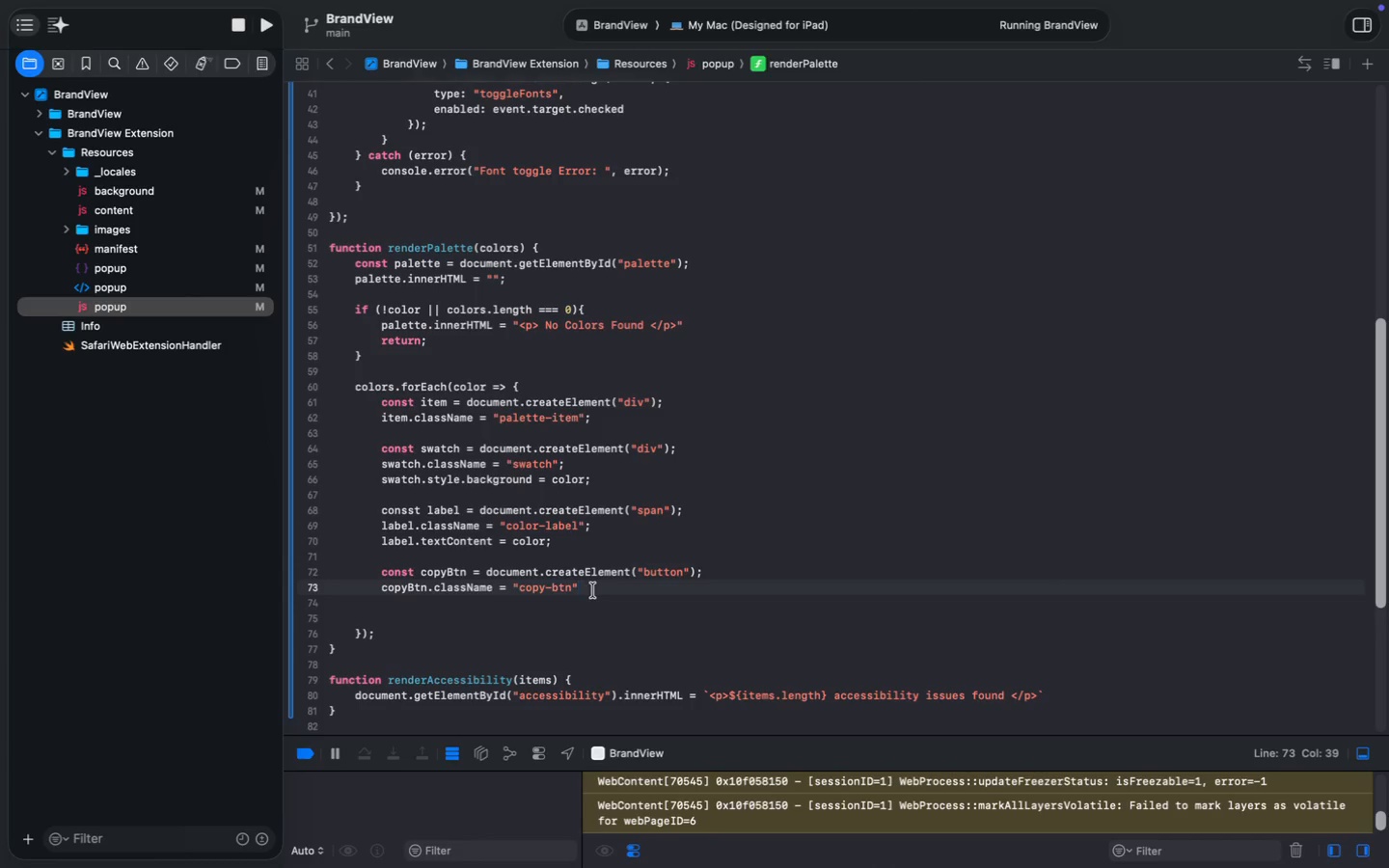 
wait(5.57)
 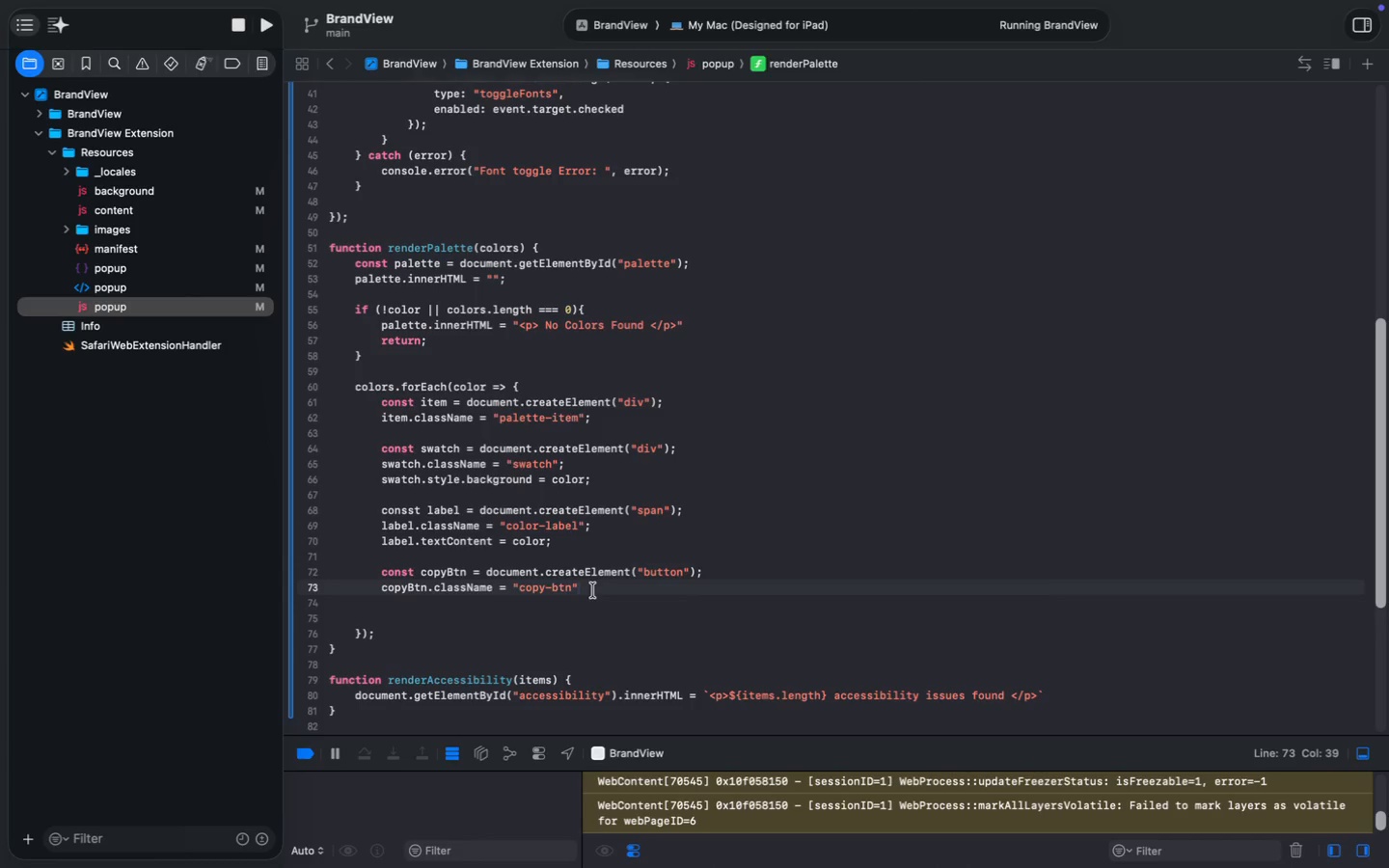 
key(Enter)
 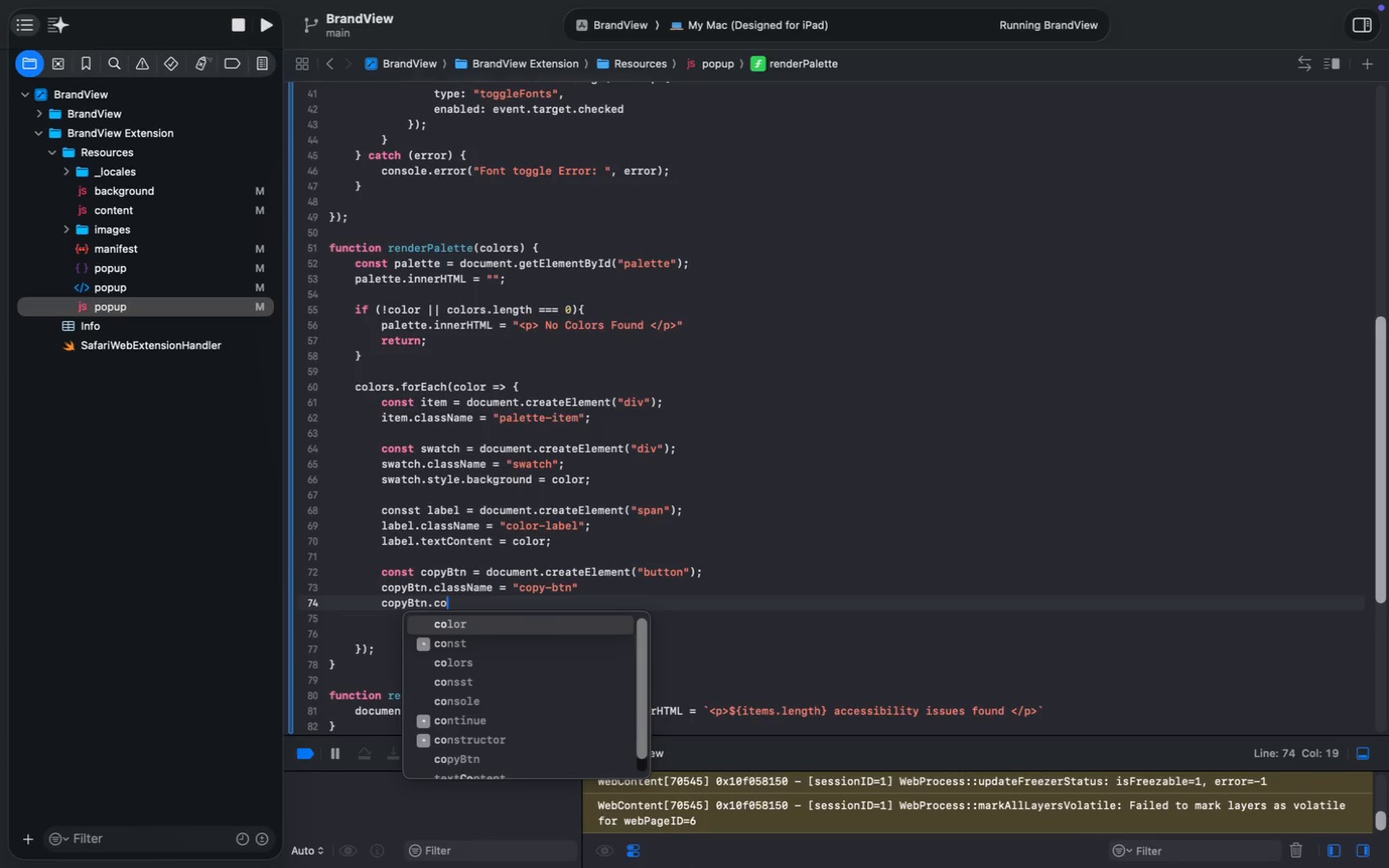 
type(cop)
key(Tab)
type(.co)
key(Backspace)
key(Backspace)
type(text)
key(Tab)
type( = "Copy)
 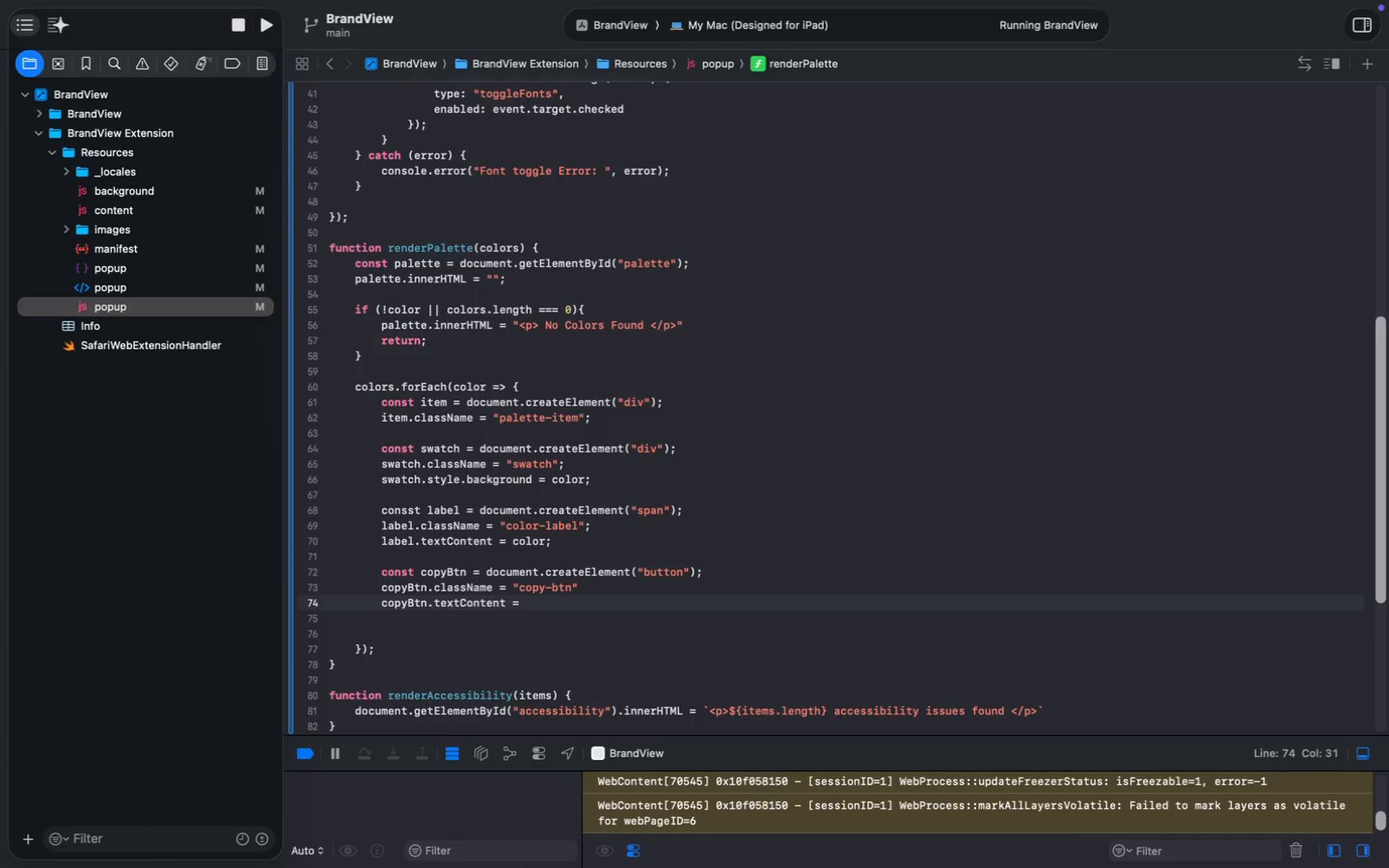 
key(ArrowRight)
 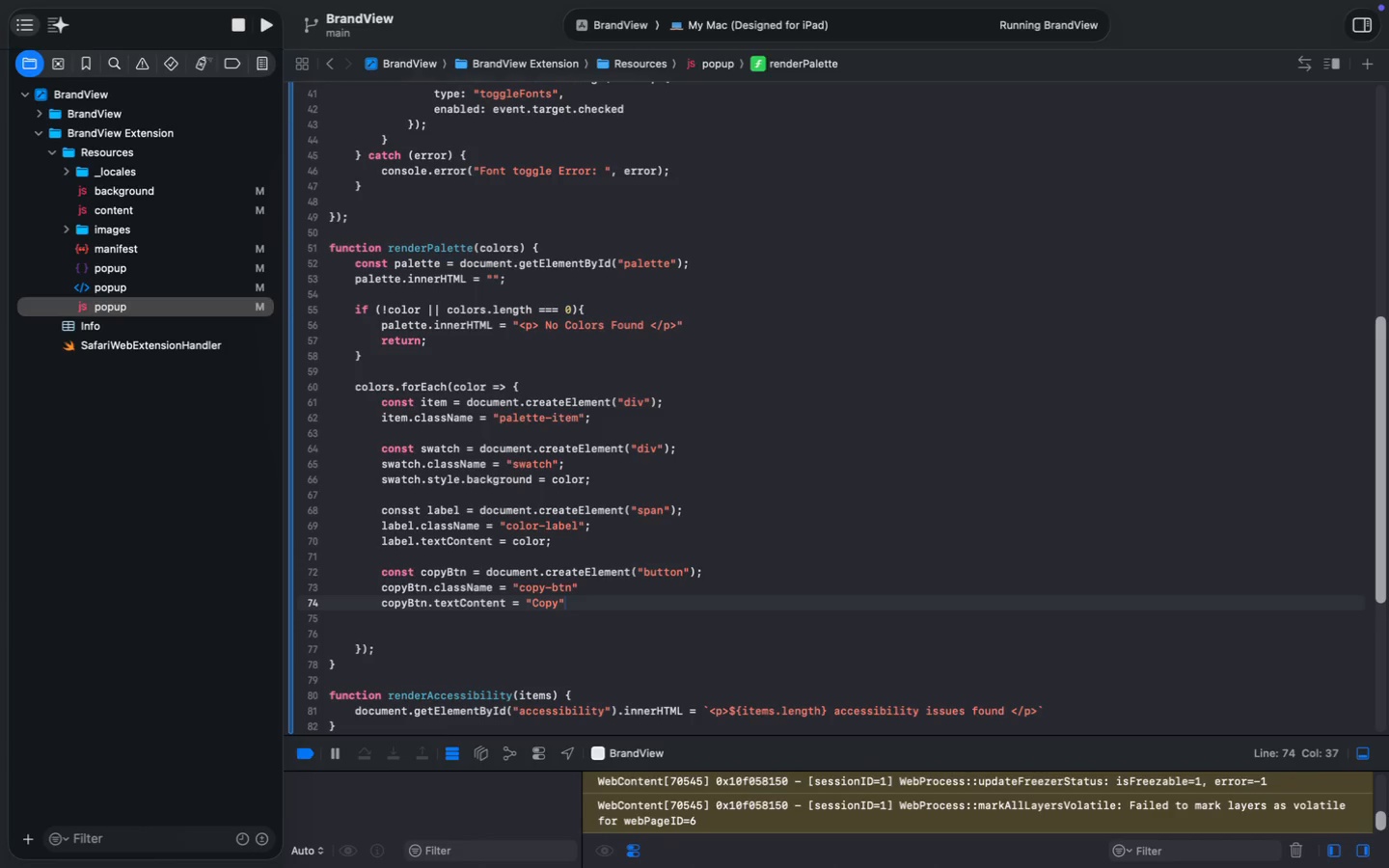 
key(ArrowUp)
 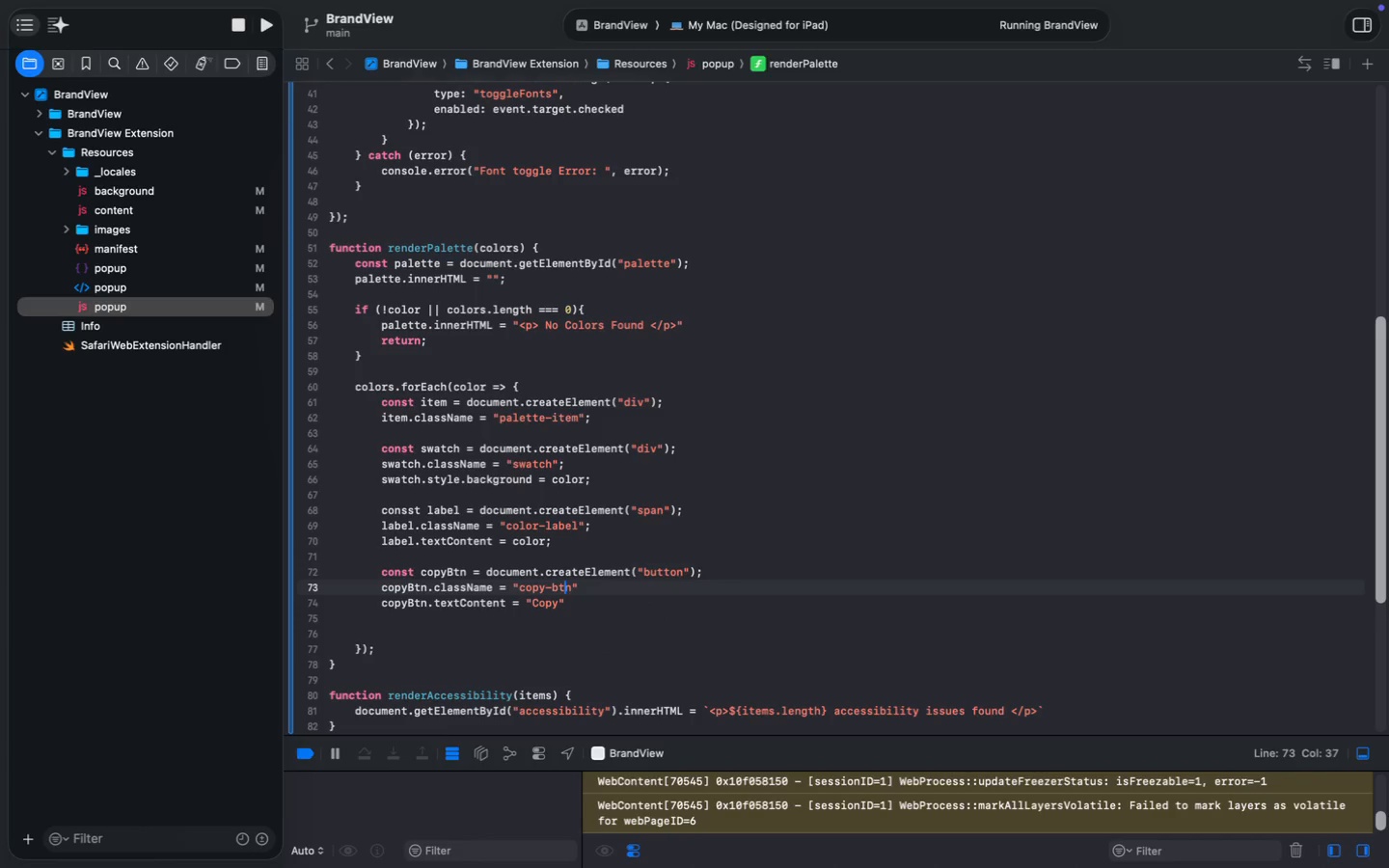 
key(Meta+ArrowRight)
 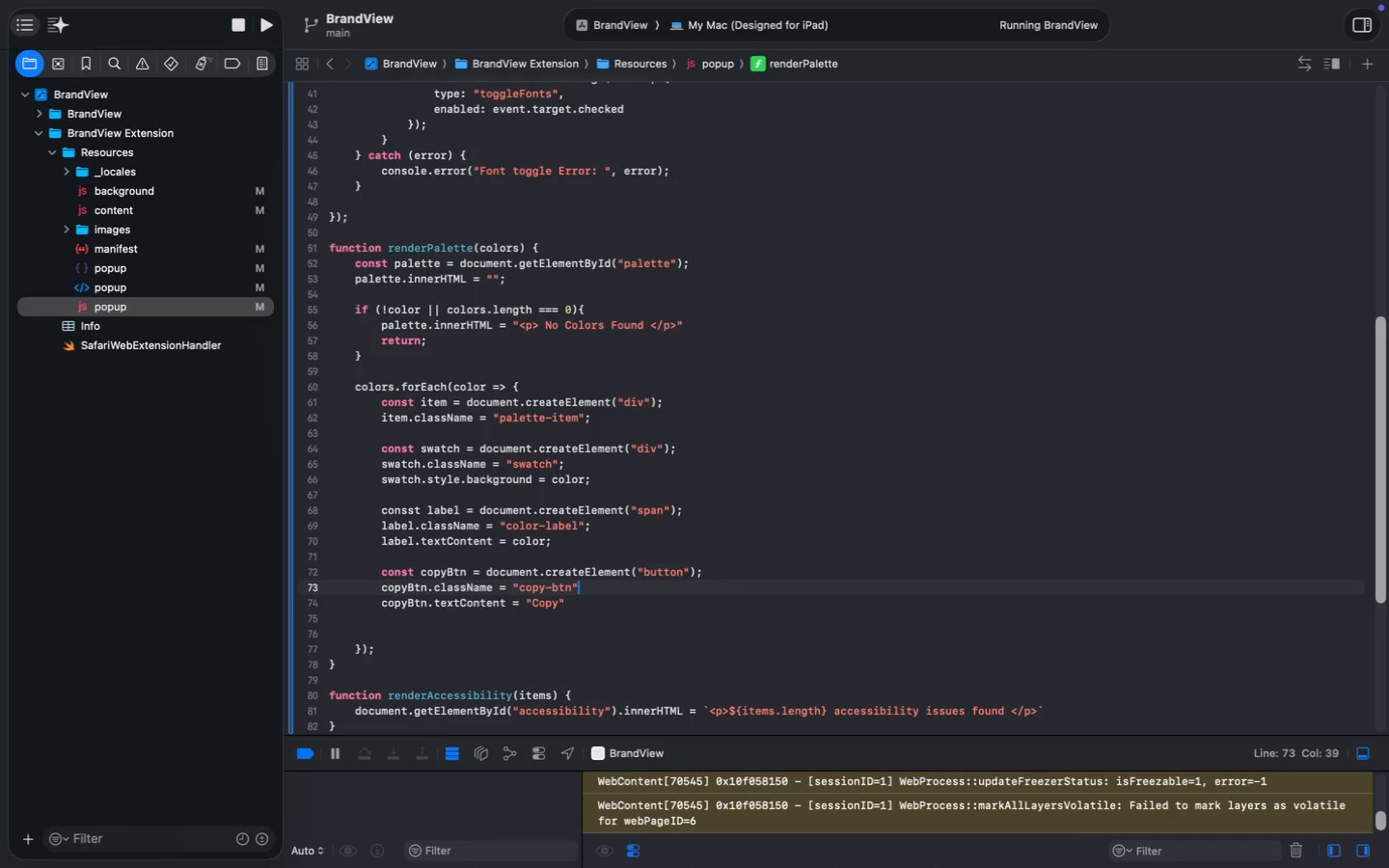 
key(Semicolon)
 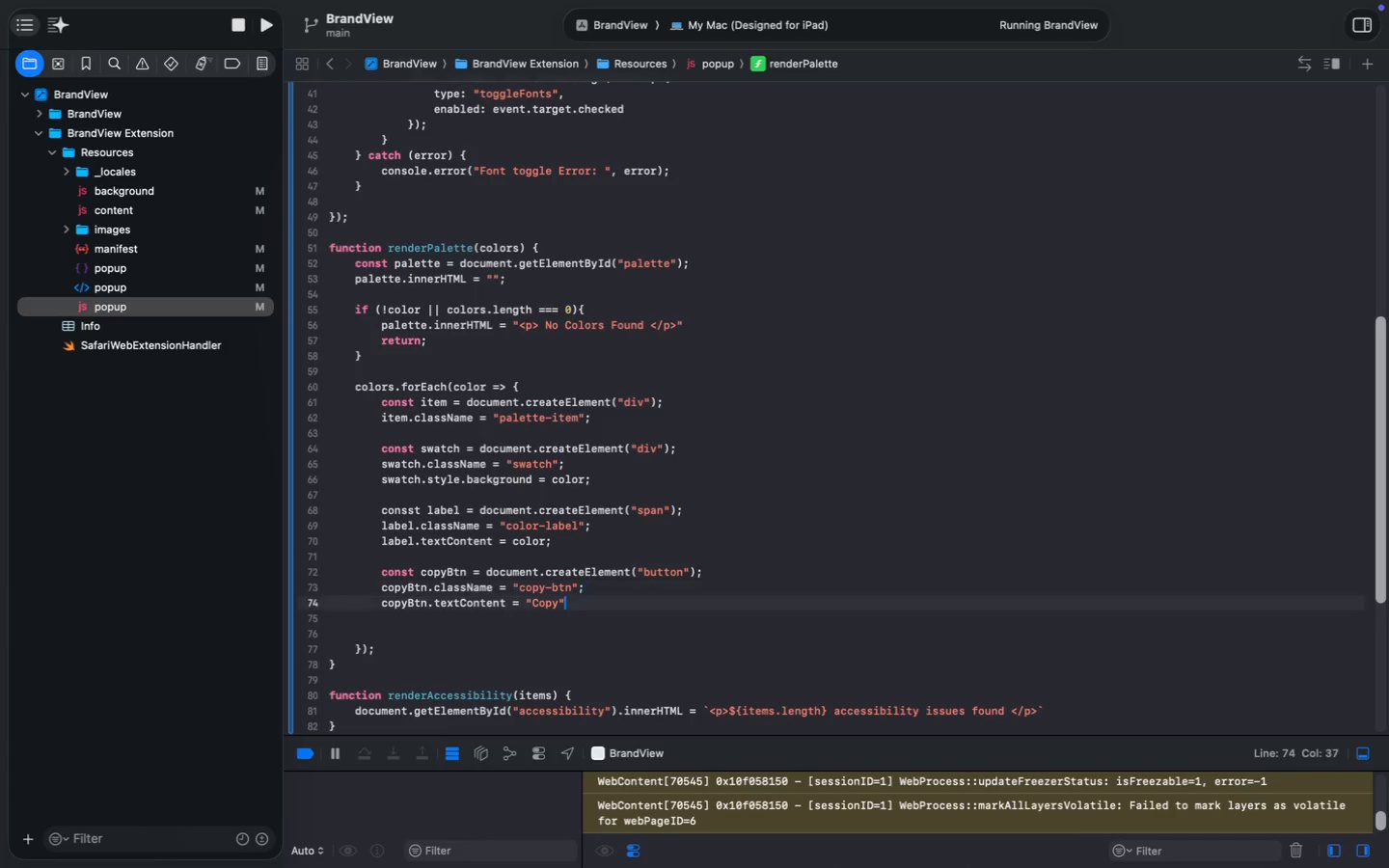 
key(ArrowDown)
 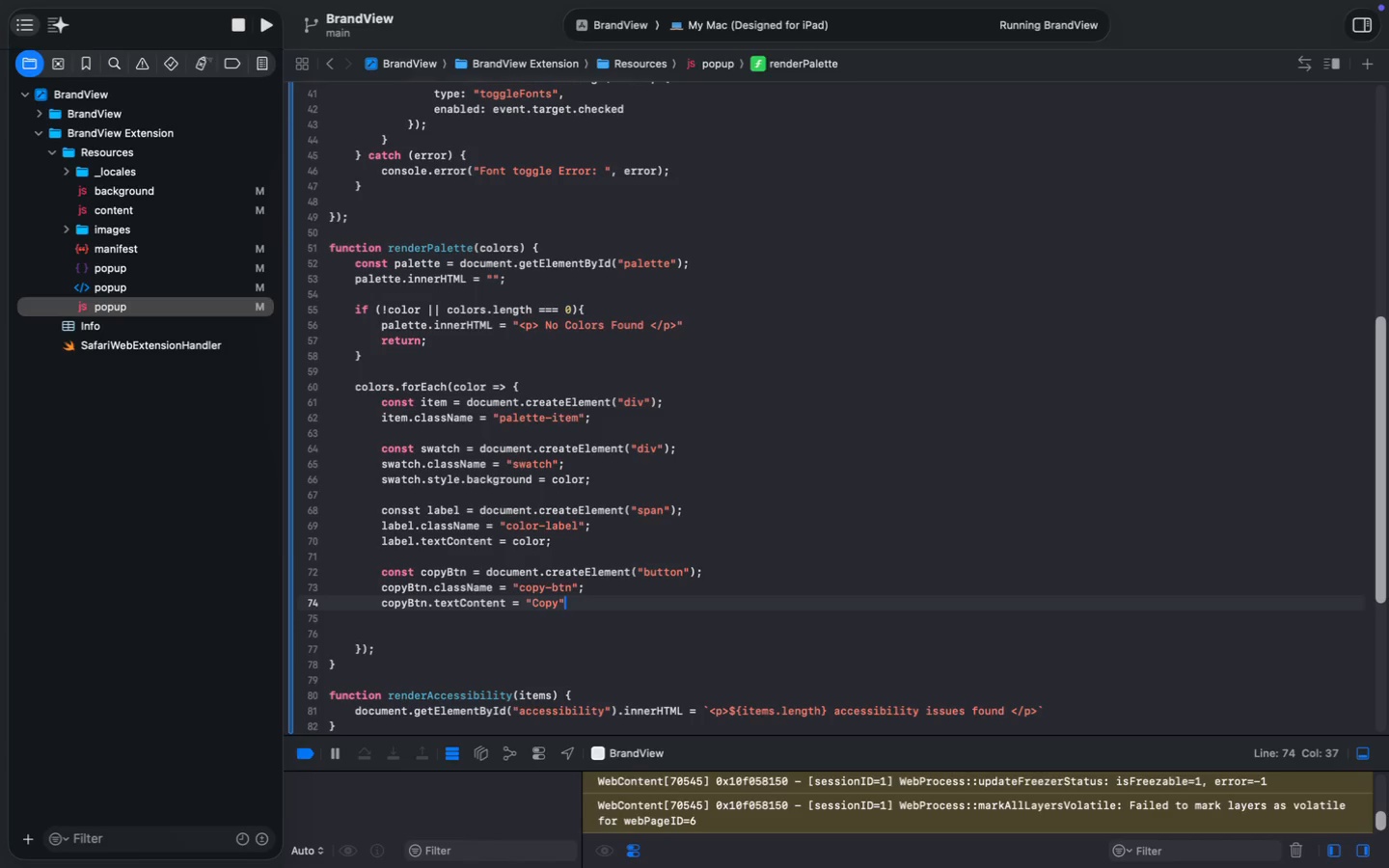 
key(Semicolon)
 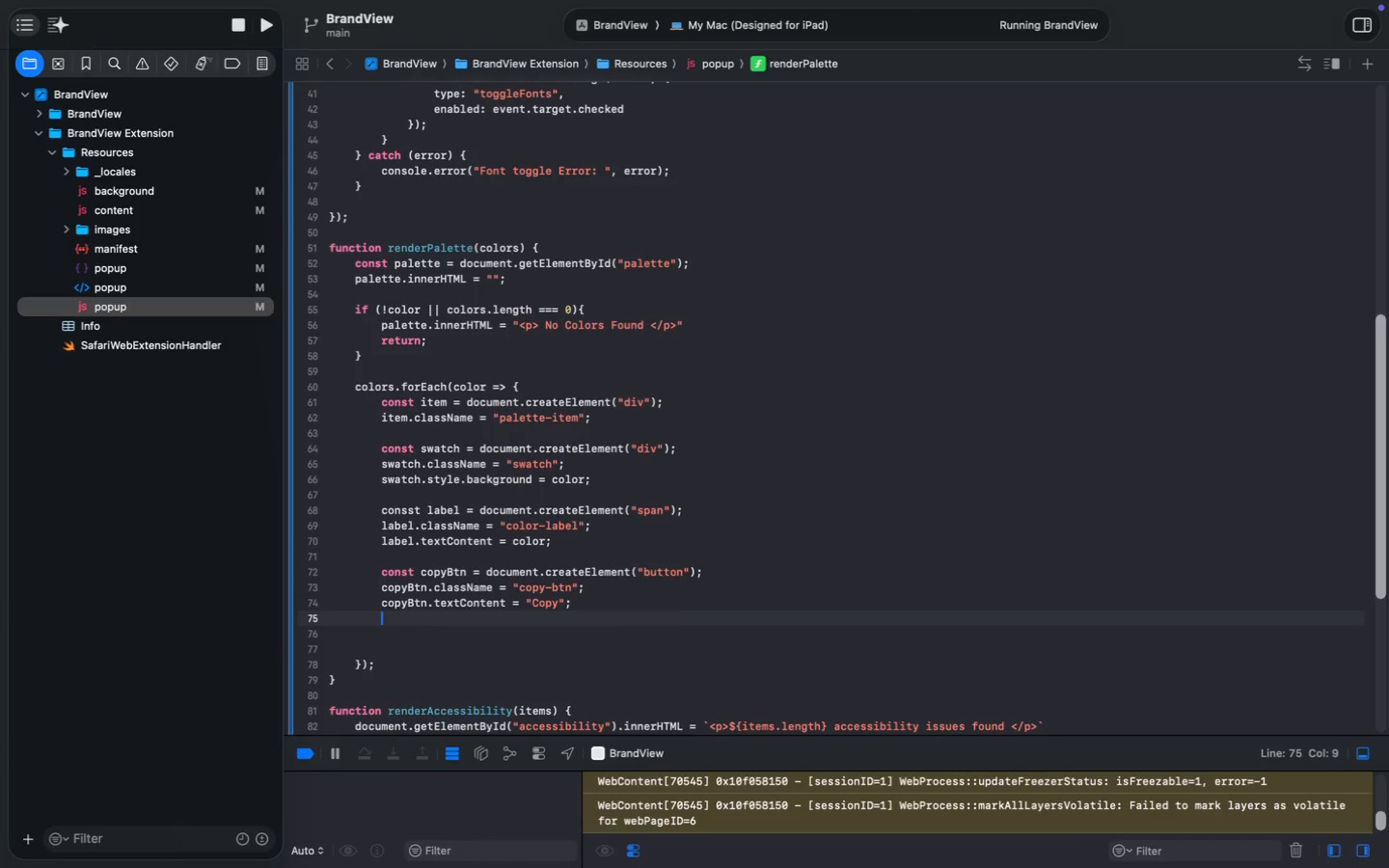 
key(Enter)
 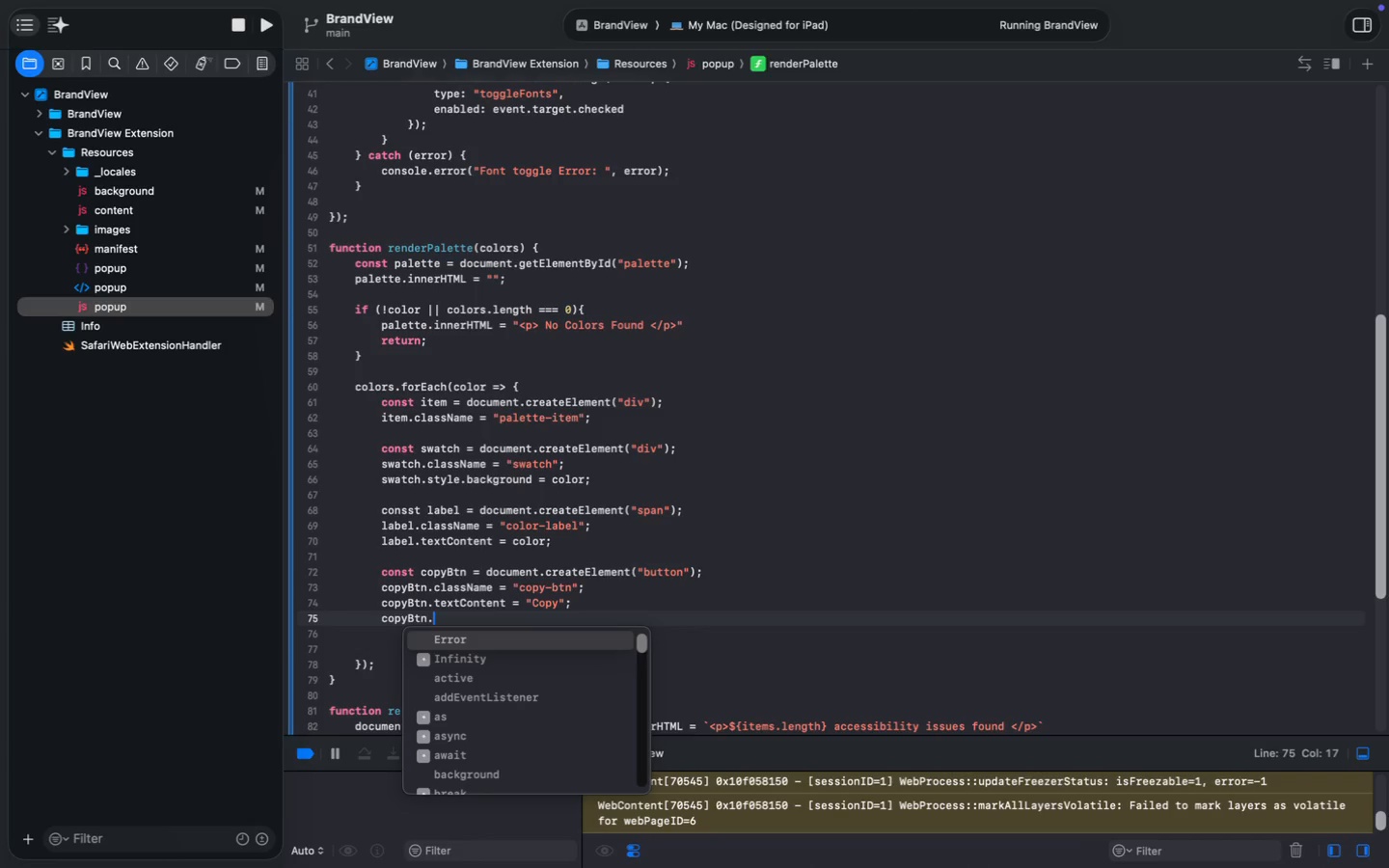 
type(copy)
key(Tab)
type(.onClick = () )
key(Backspace)
type(=)
key(Backspace)
type( => {)
 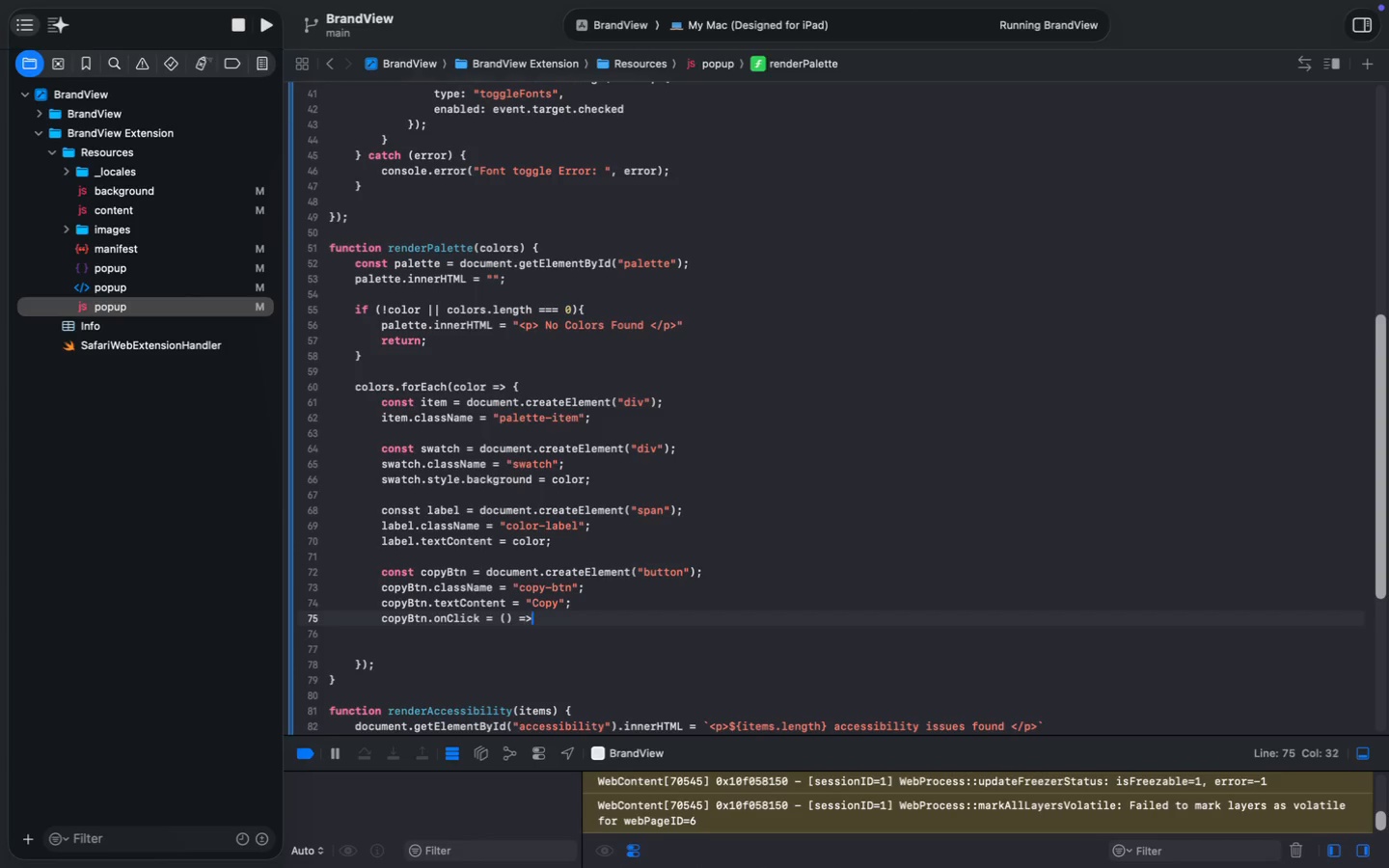 
 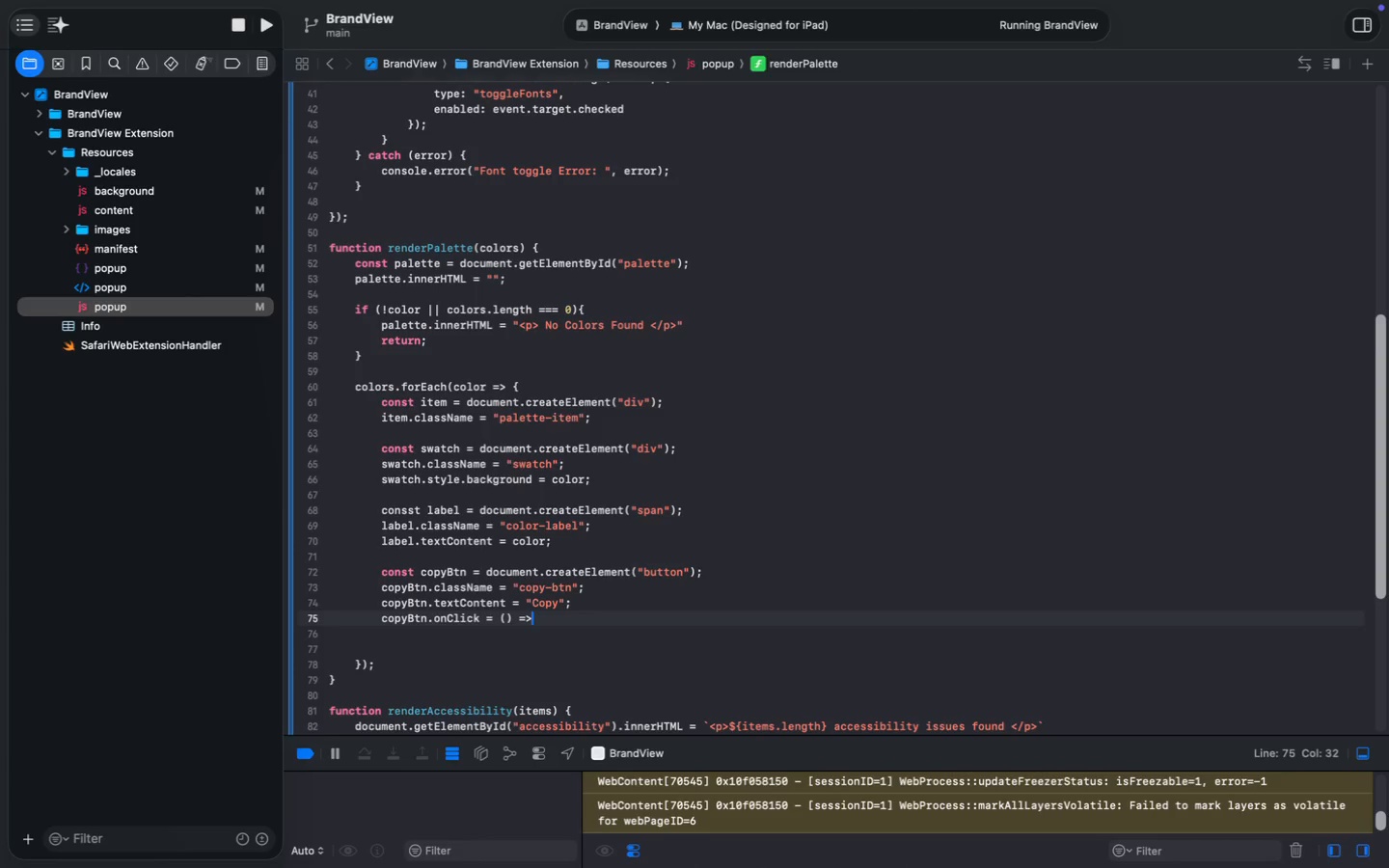 
key(Enter)
 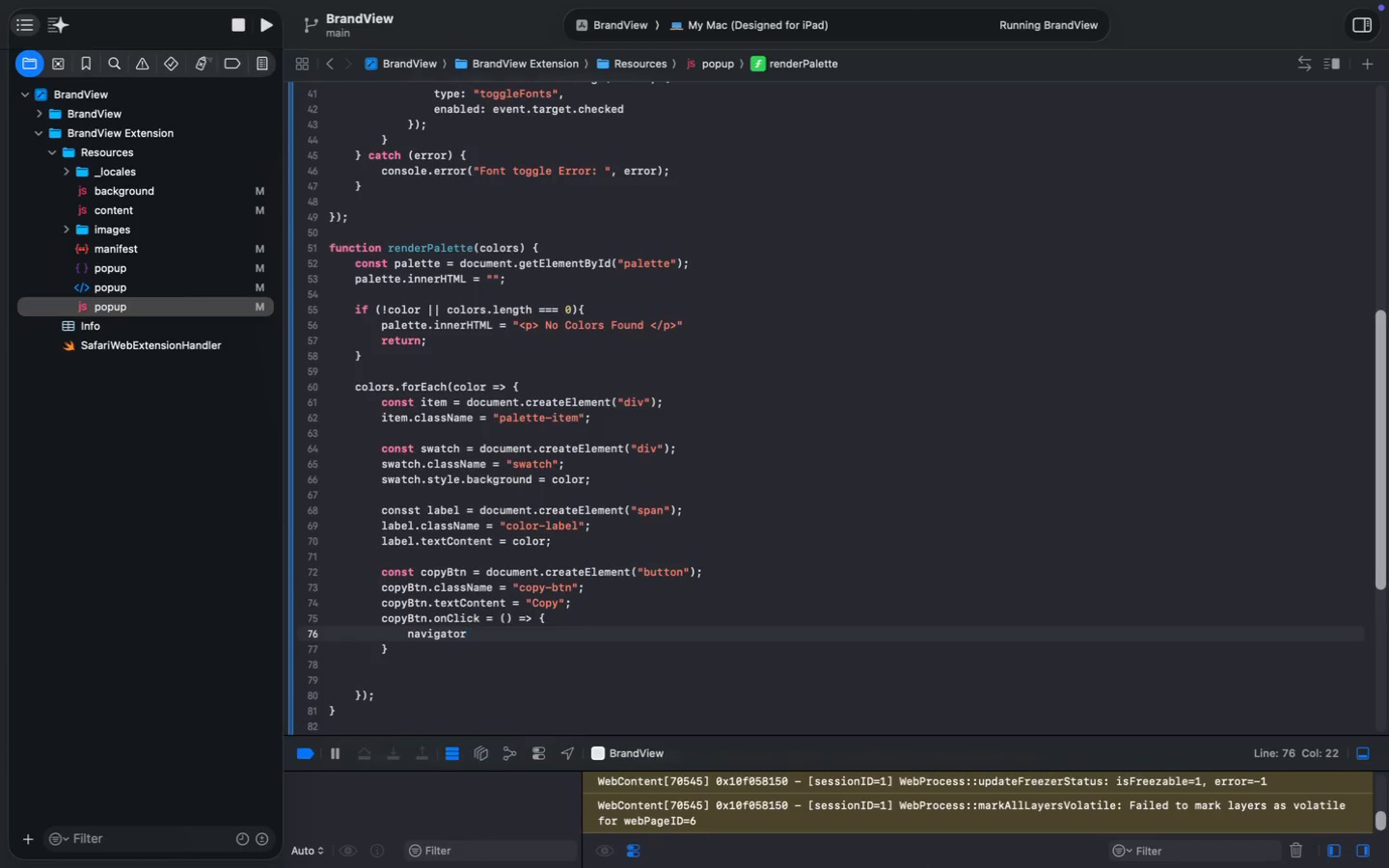 
type(navigator.clo)
key(Backspace)
type(ipboard.writeText(color)
 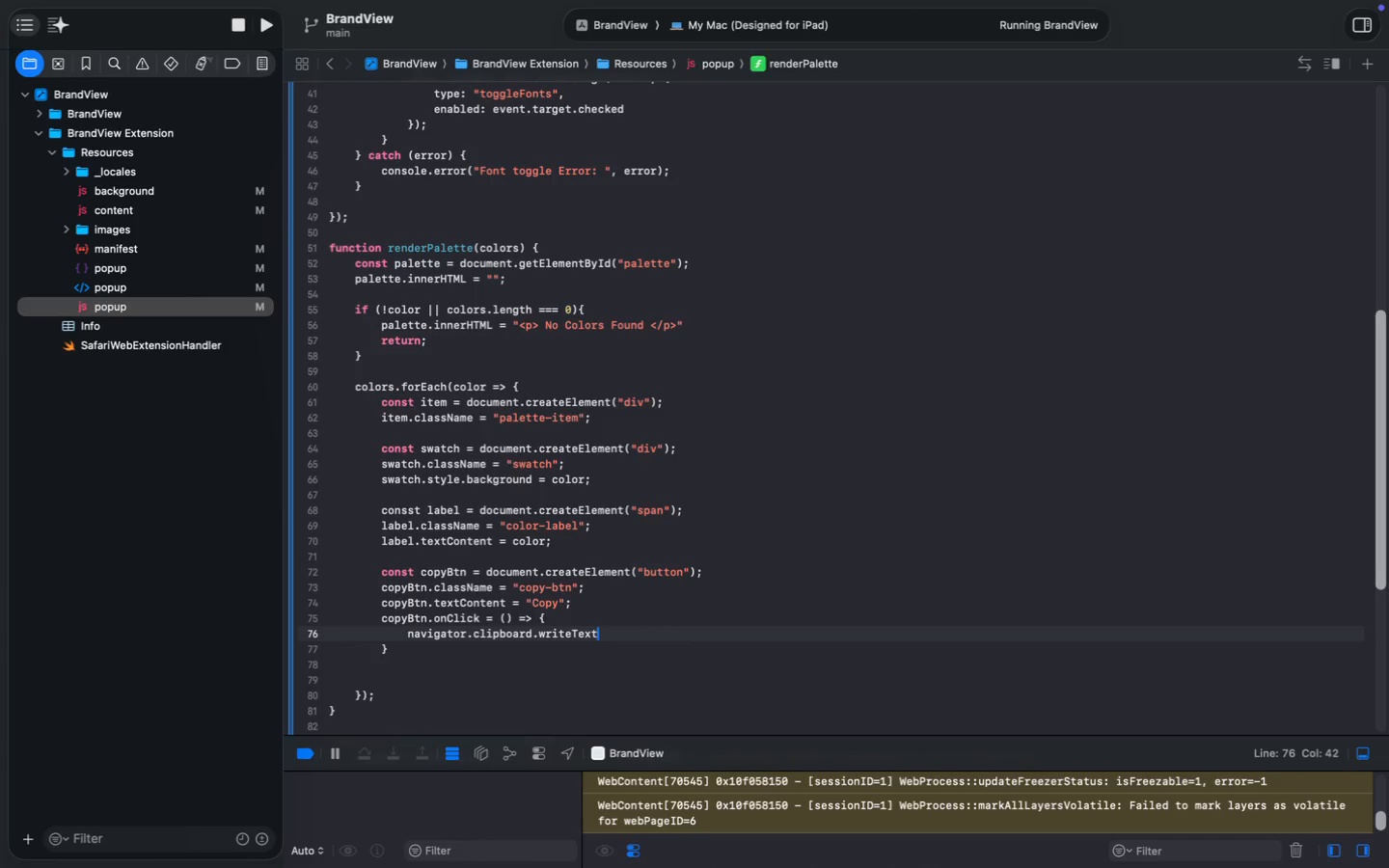 
key(ArrowRight)
 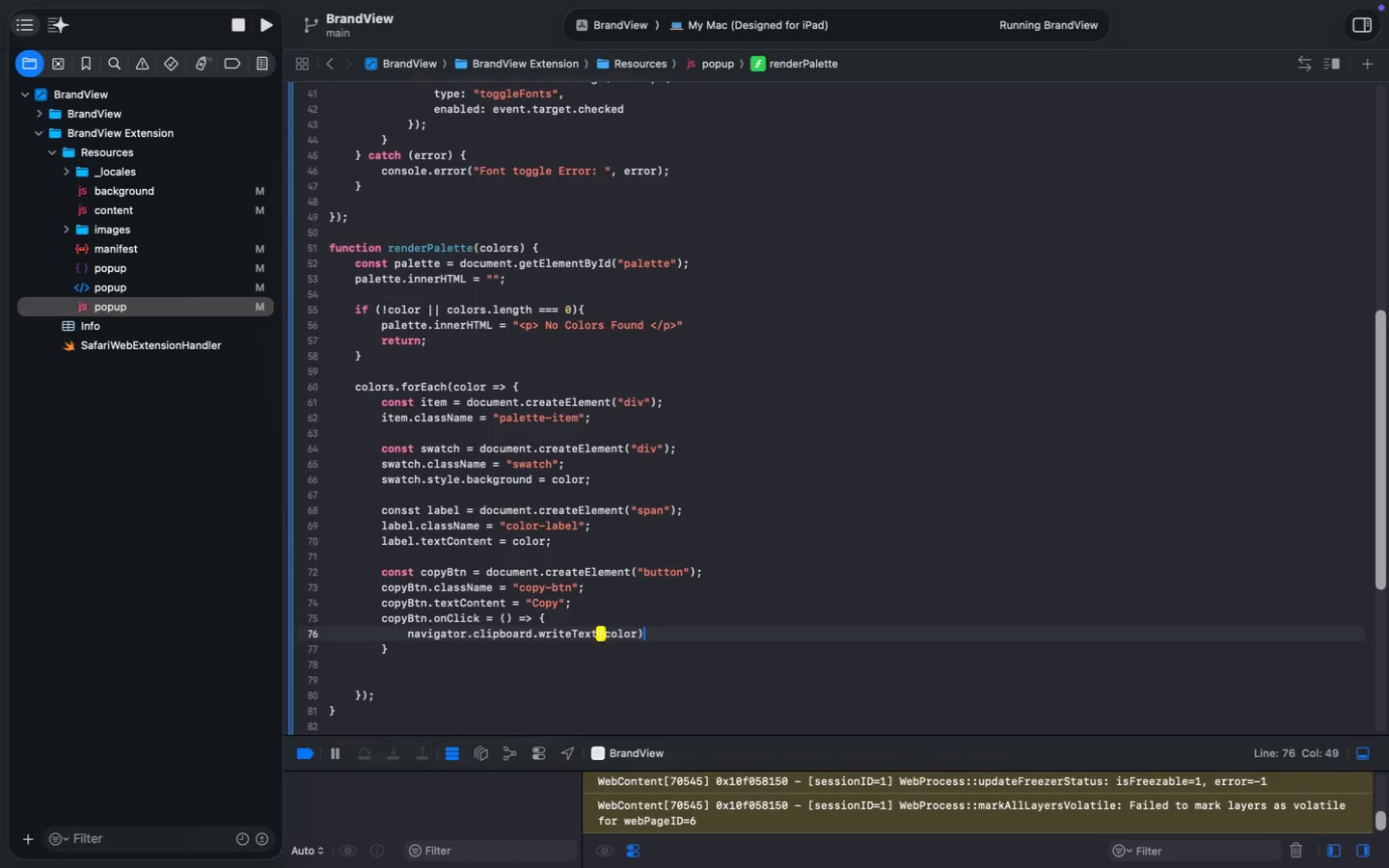 
key(Semicolon)
 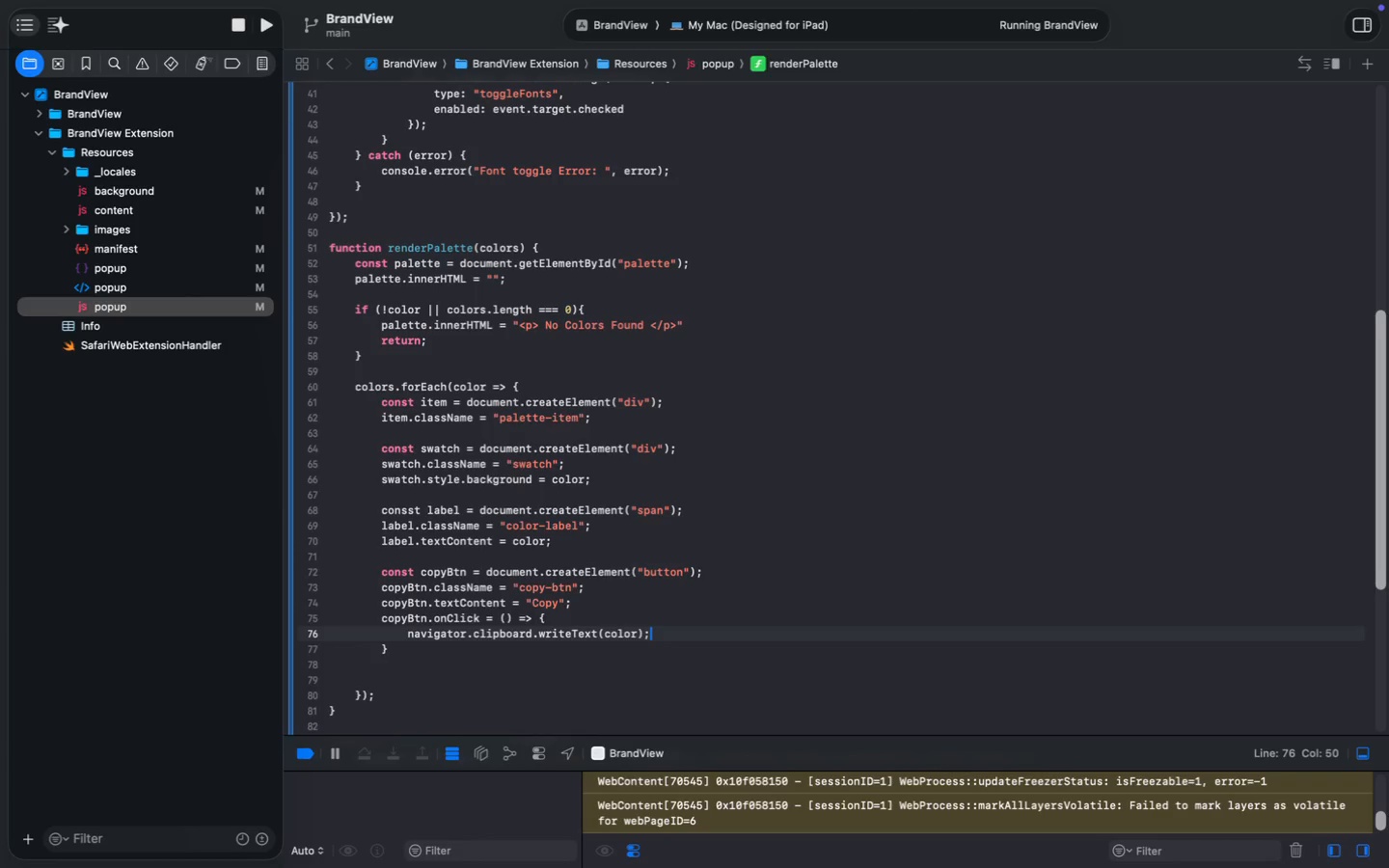 
key(Enter)
 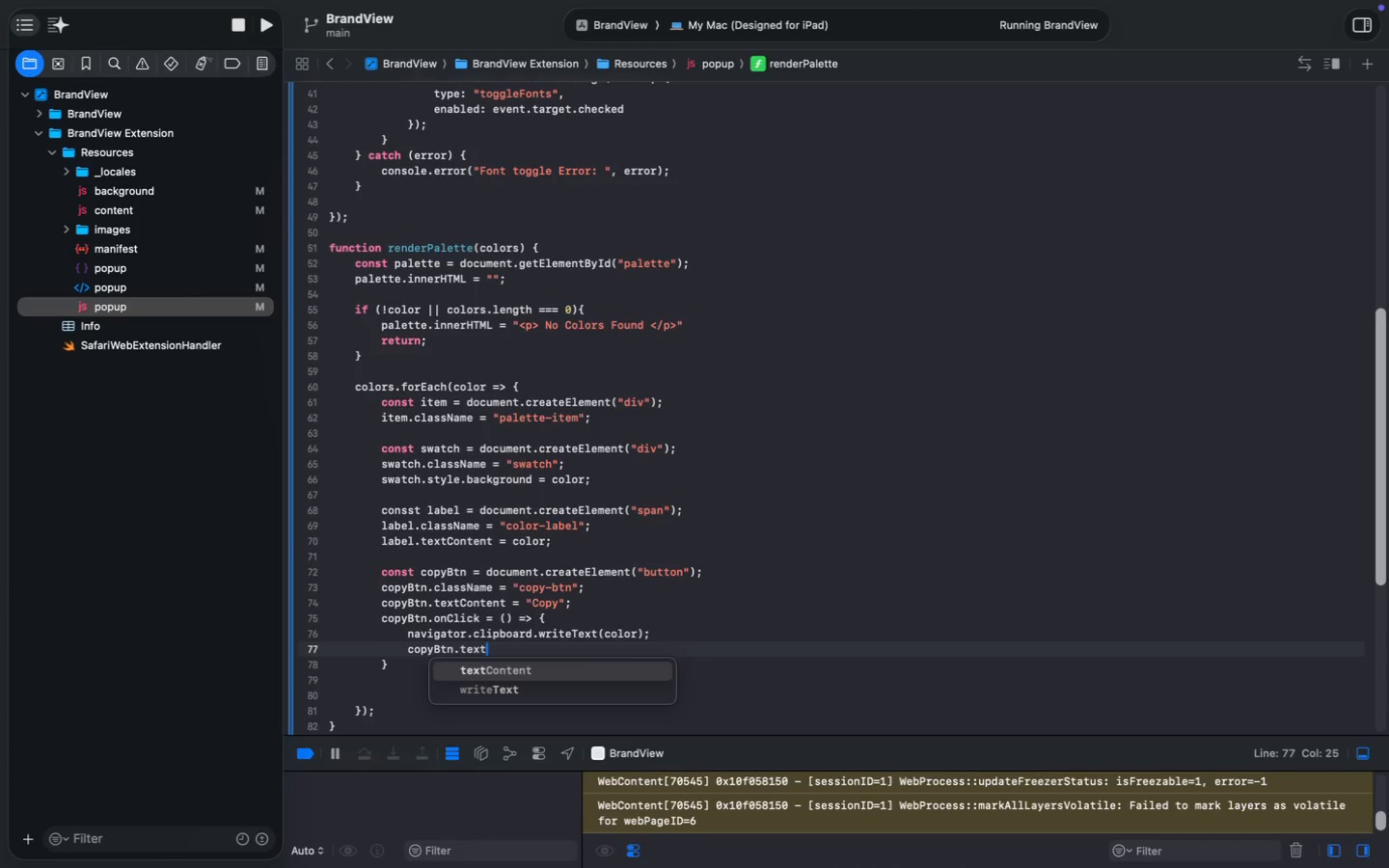 
type(coopy)
key(Backspace)
key(Backspace)
key(Backspace)
type(p)
key(Tab)
type(.text)
key(Tab)
type( = "c)
key(Backspace)
type(Copied)
 